 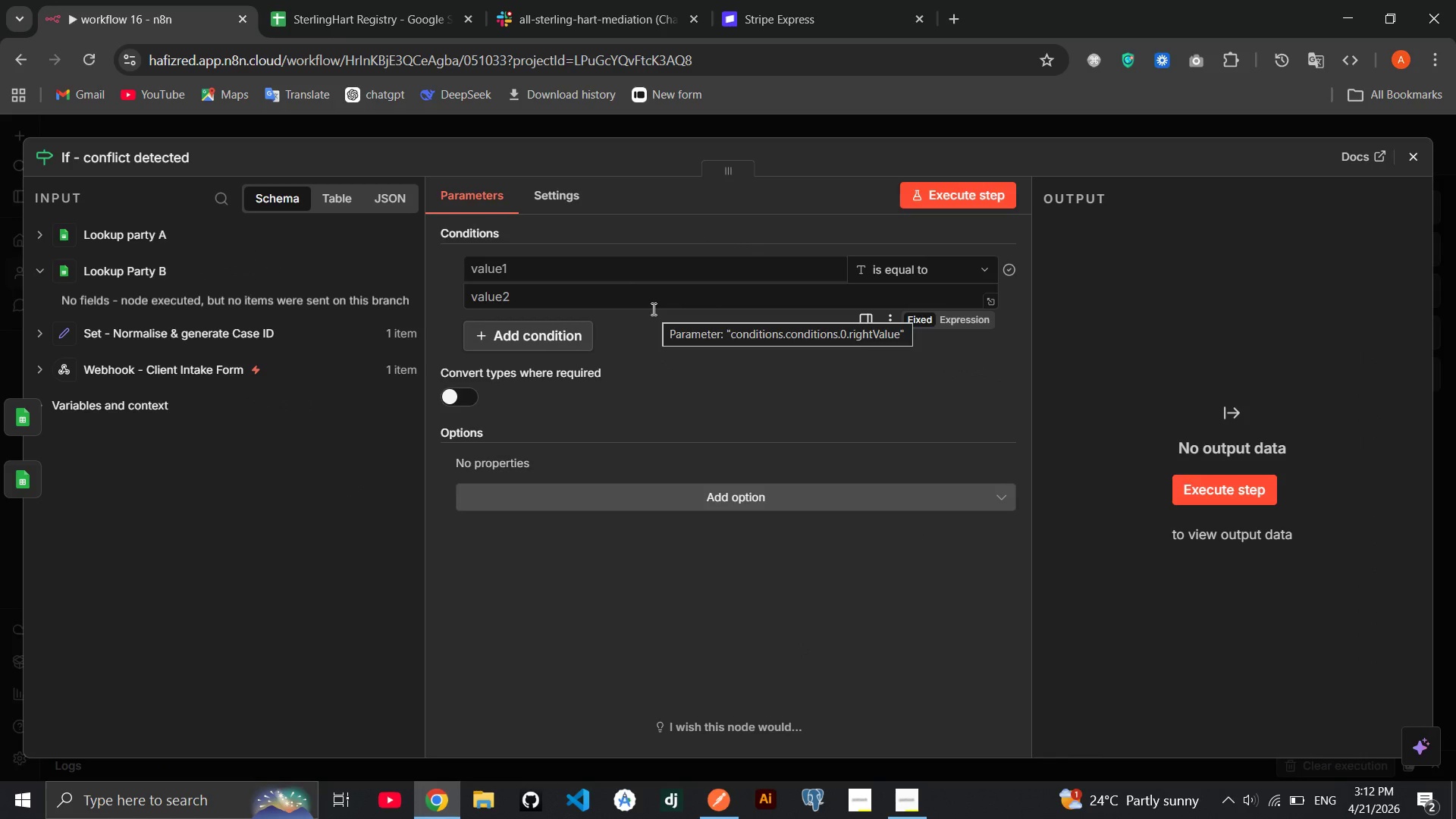 
left_click([599, 268])
 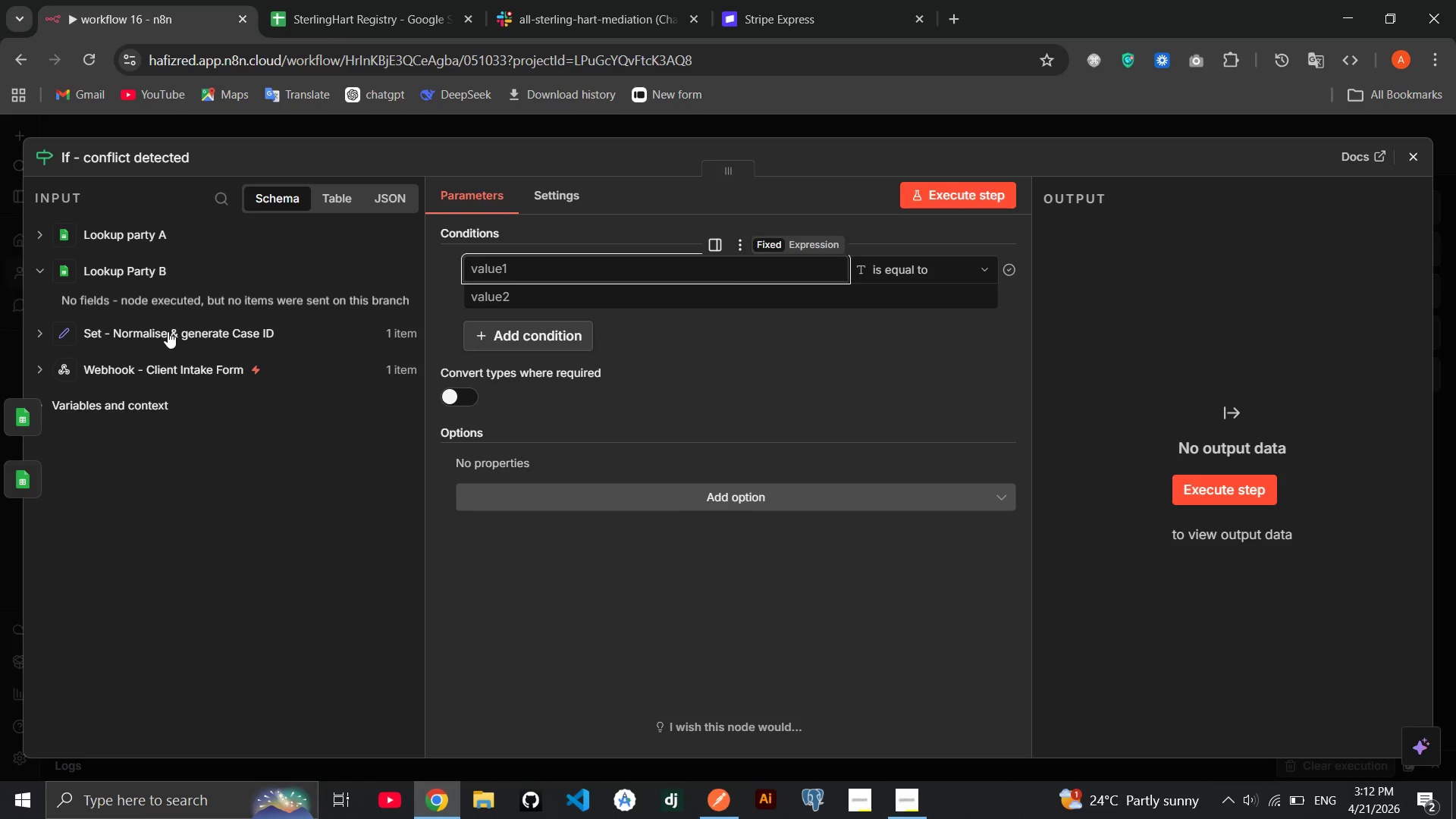 
left_click([167, 363])
 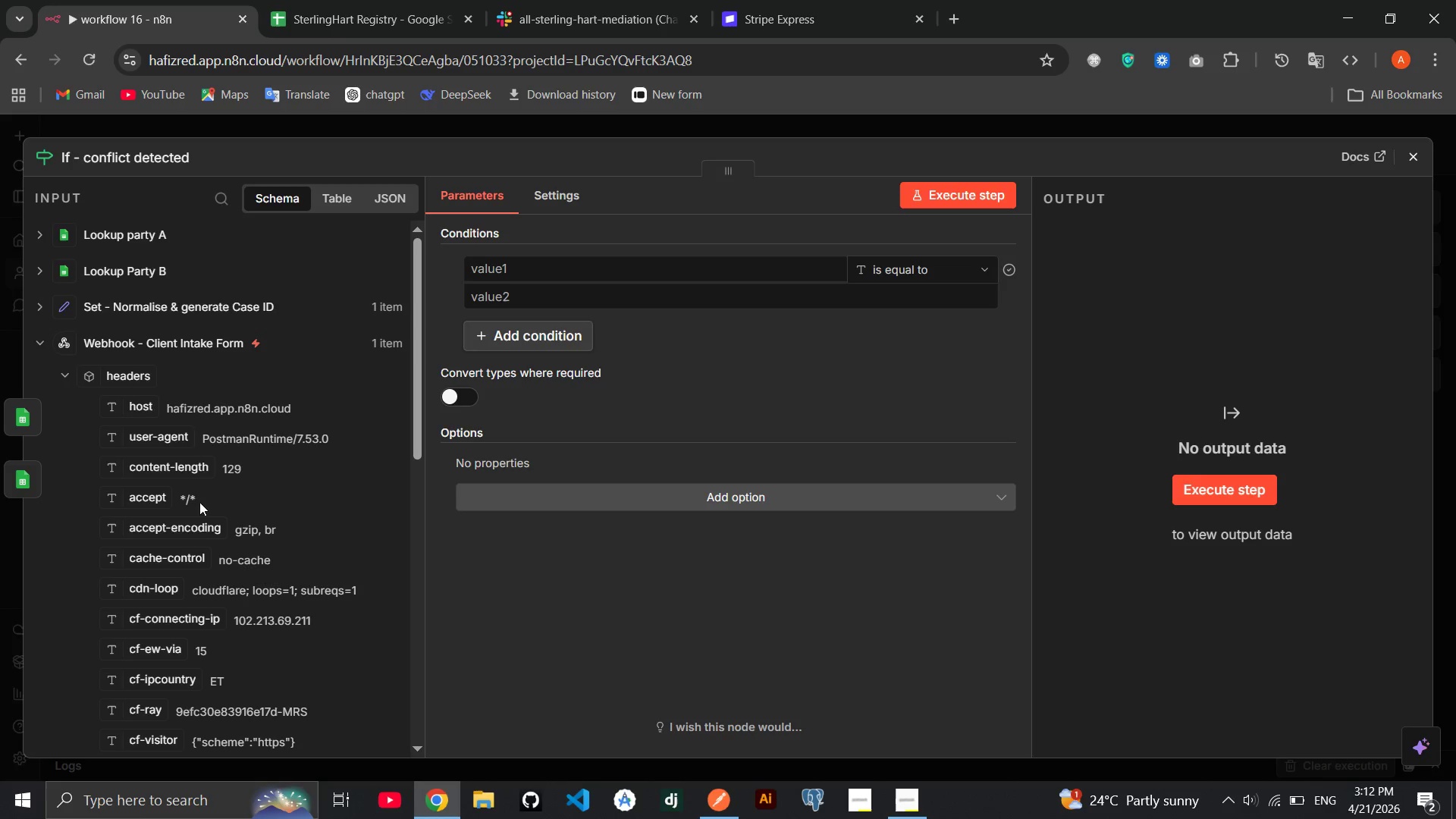 
scroll: coordinate [203, 456], scroll_direction: down, amount: 10.0
 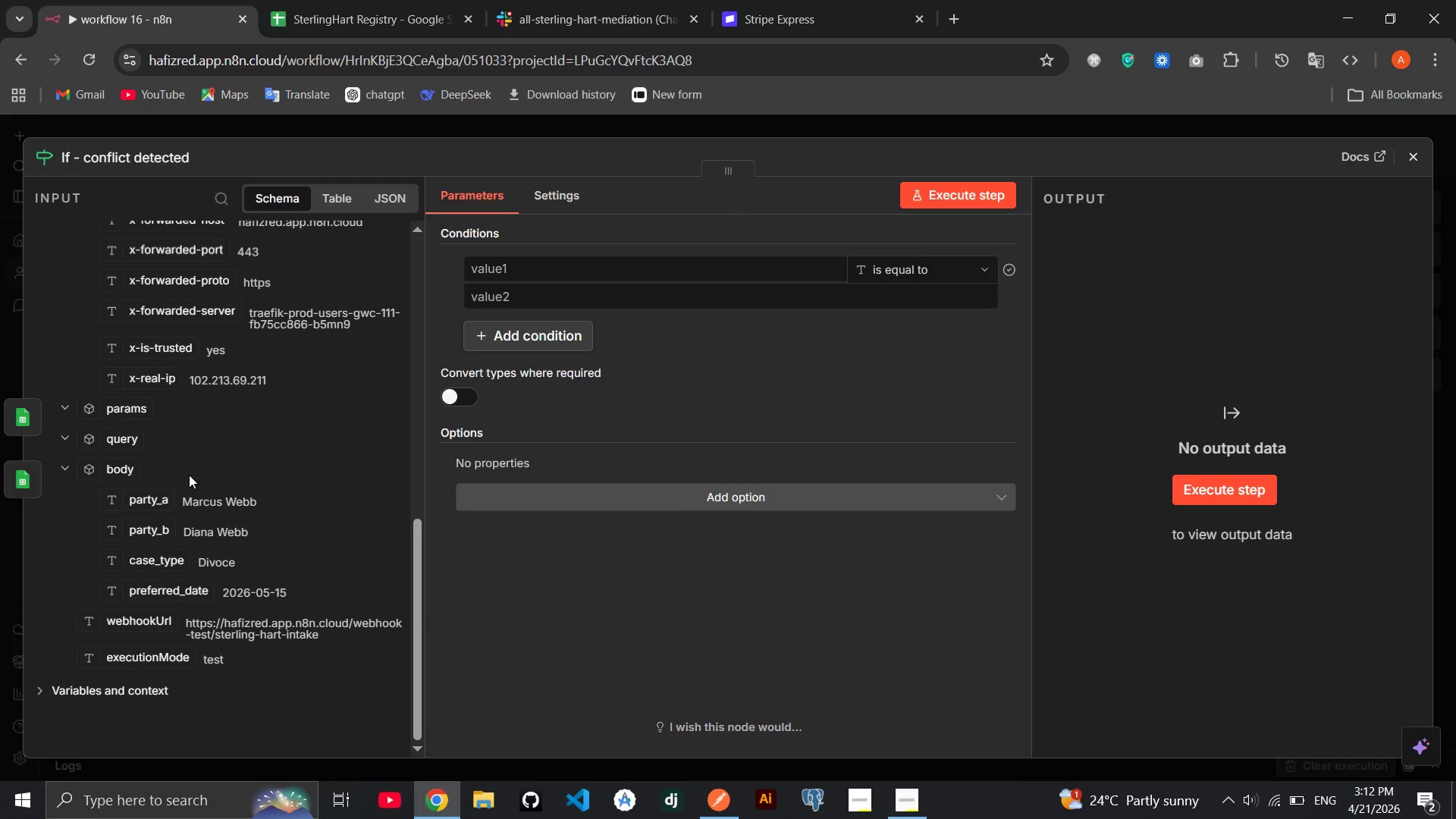 
scroll: coordinate [206, 448], scroll_direction: up, amount: 1.0
 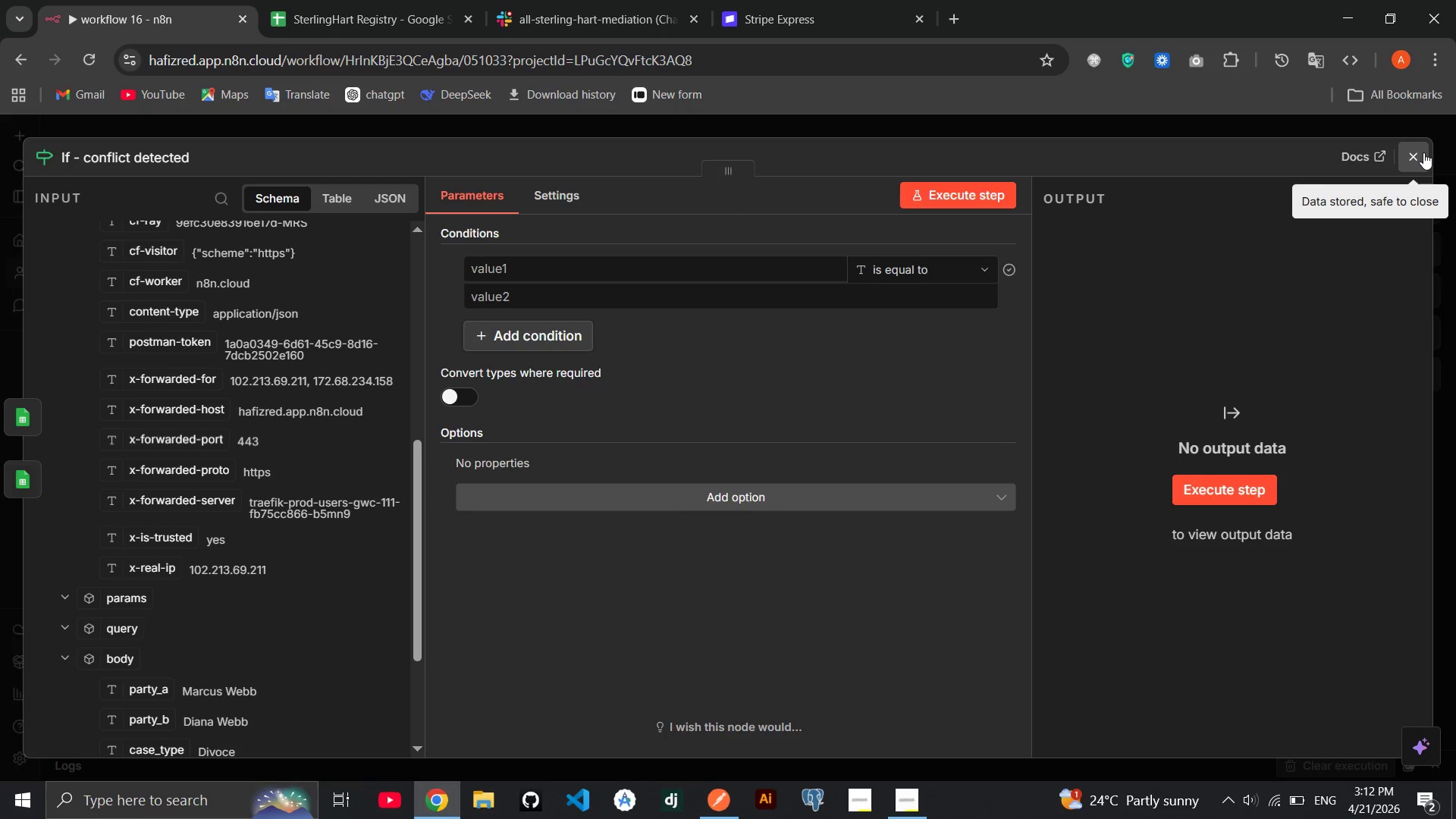 
left_click([1419, 153])
 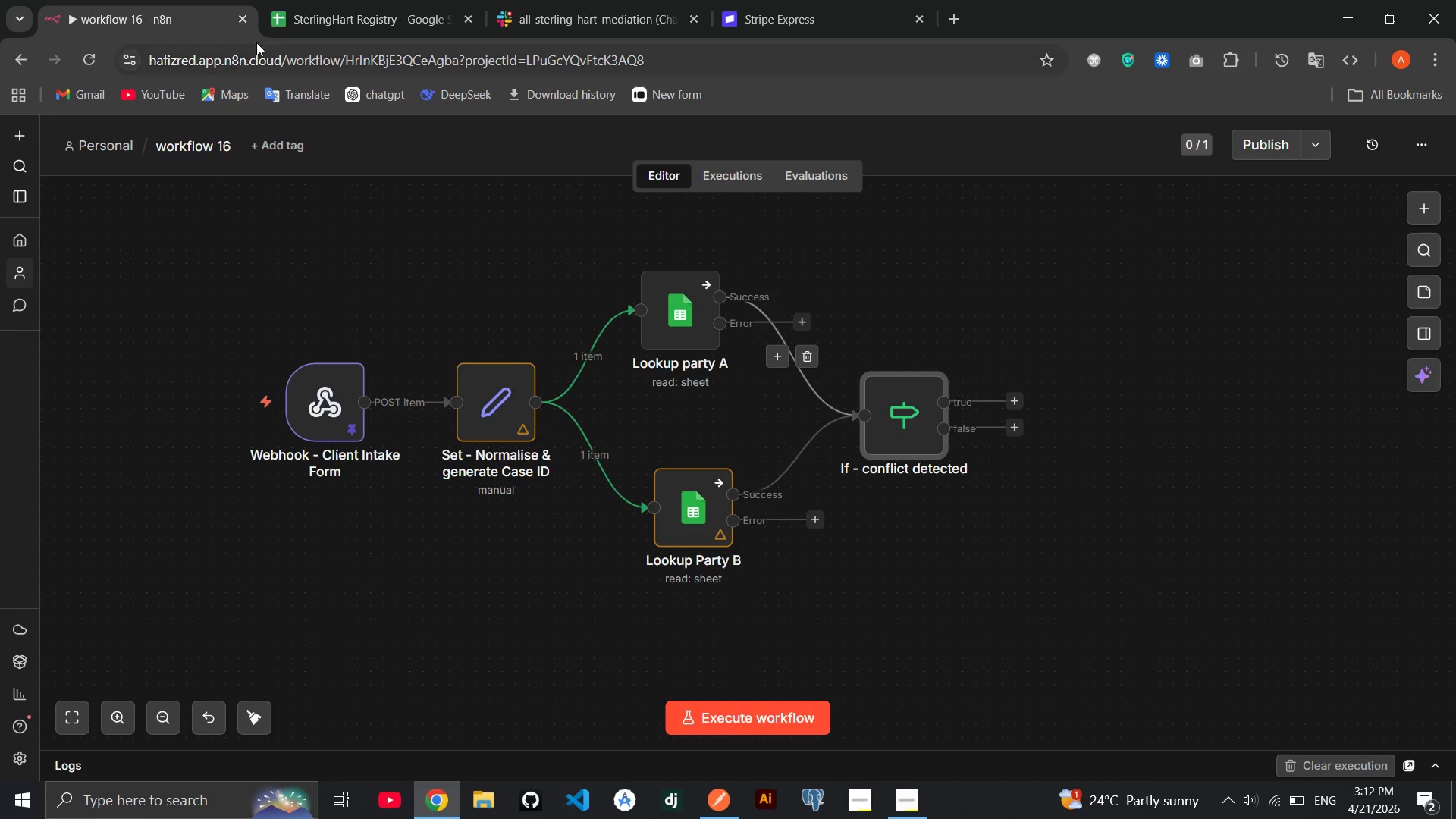 
left_click([313, 0])
 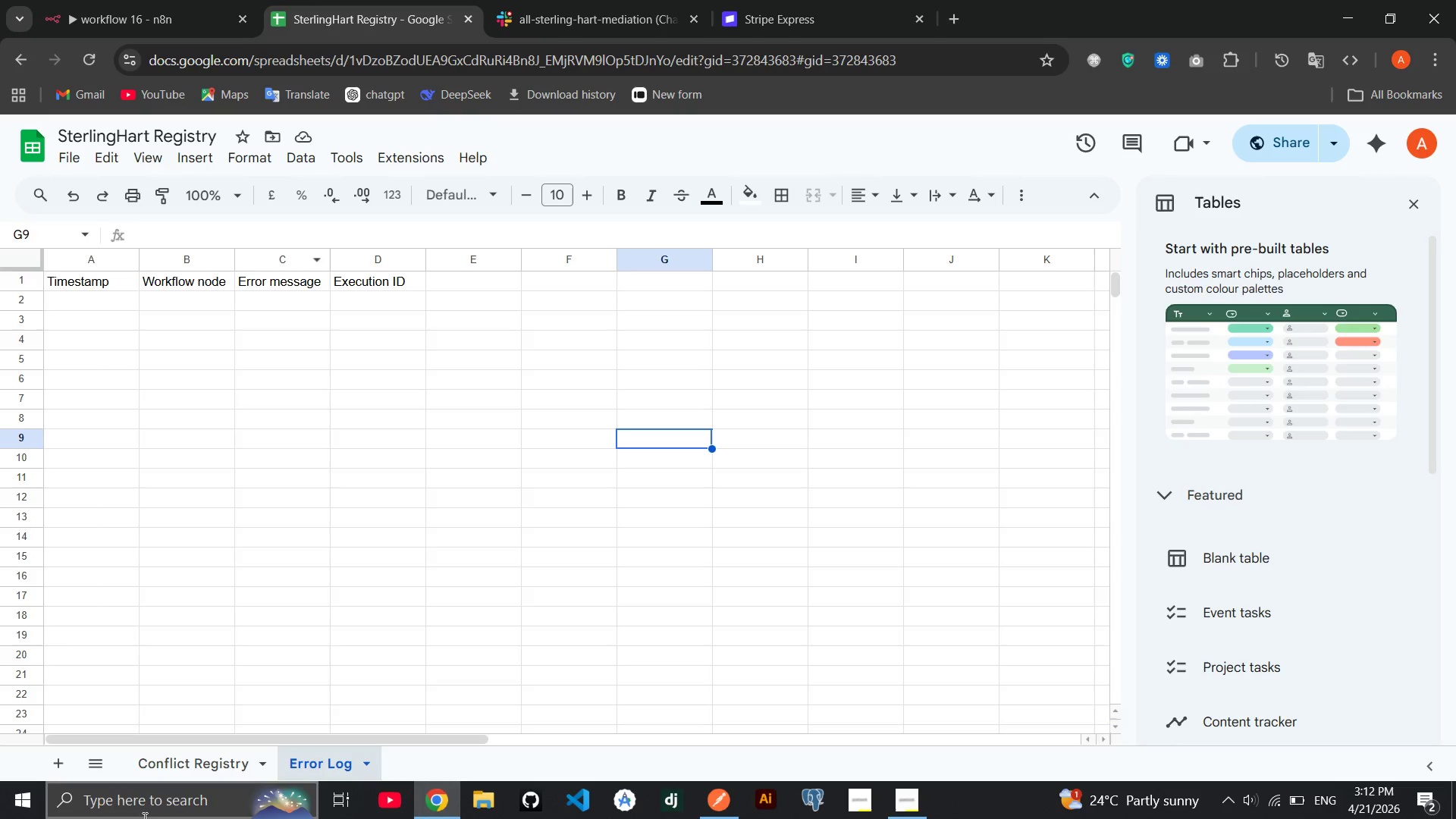 
left_click([163, 755])
 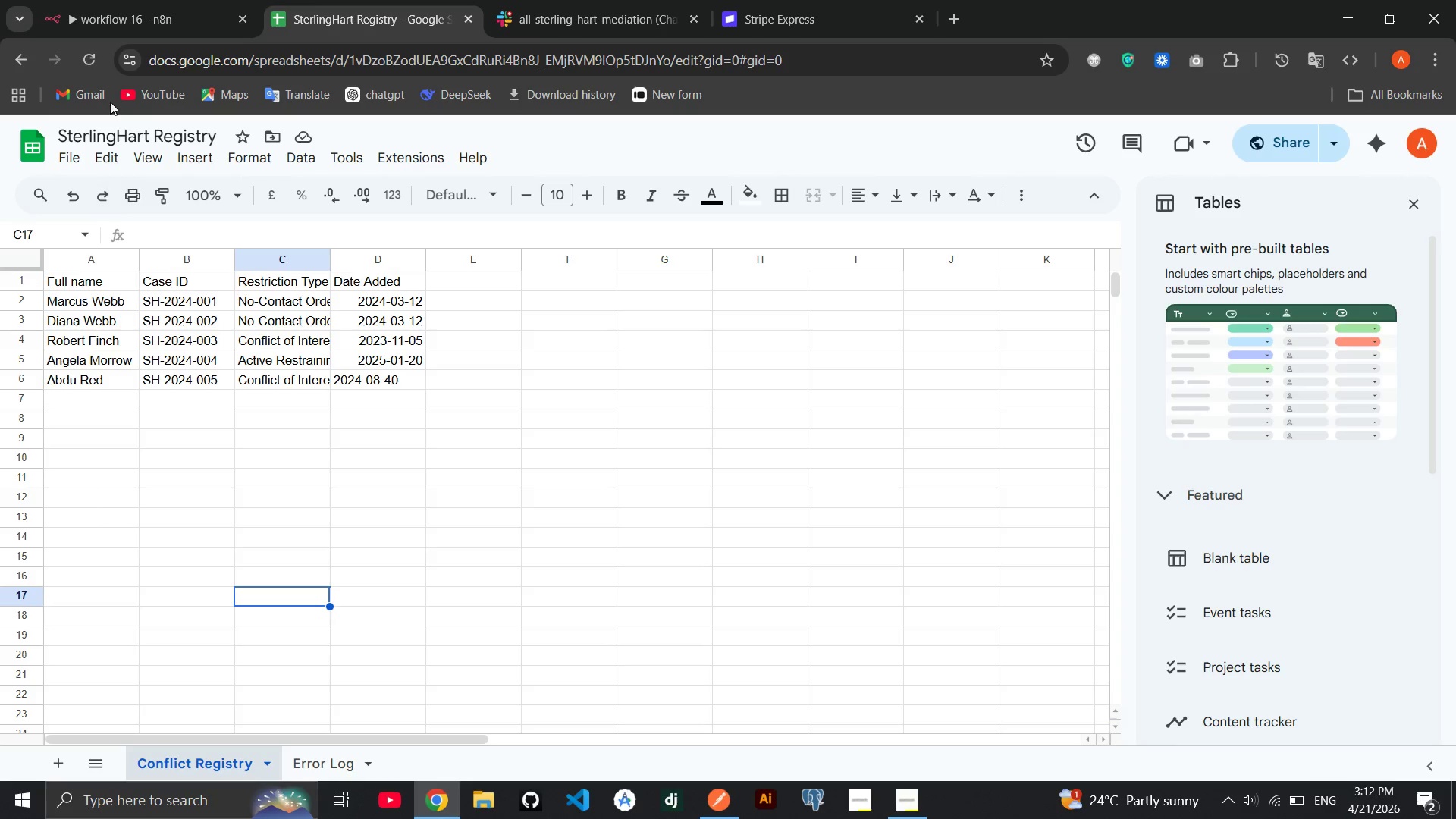 
left_click([109, 0])
 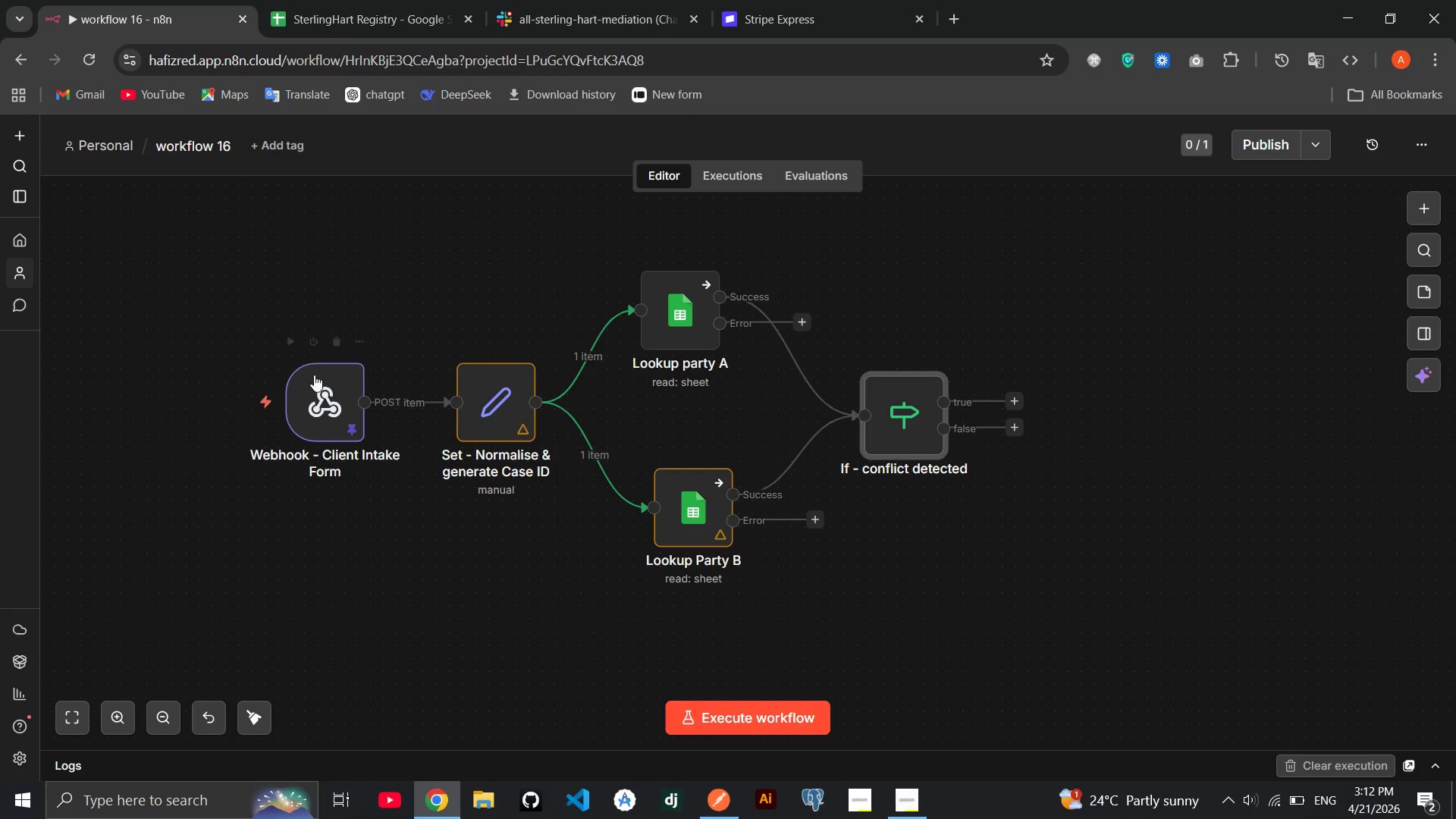 
double_click([336, 413])
 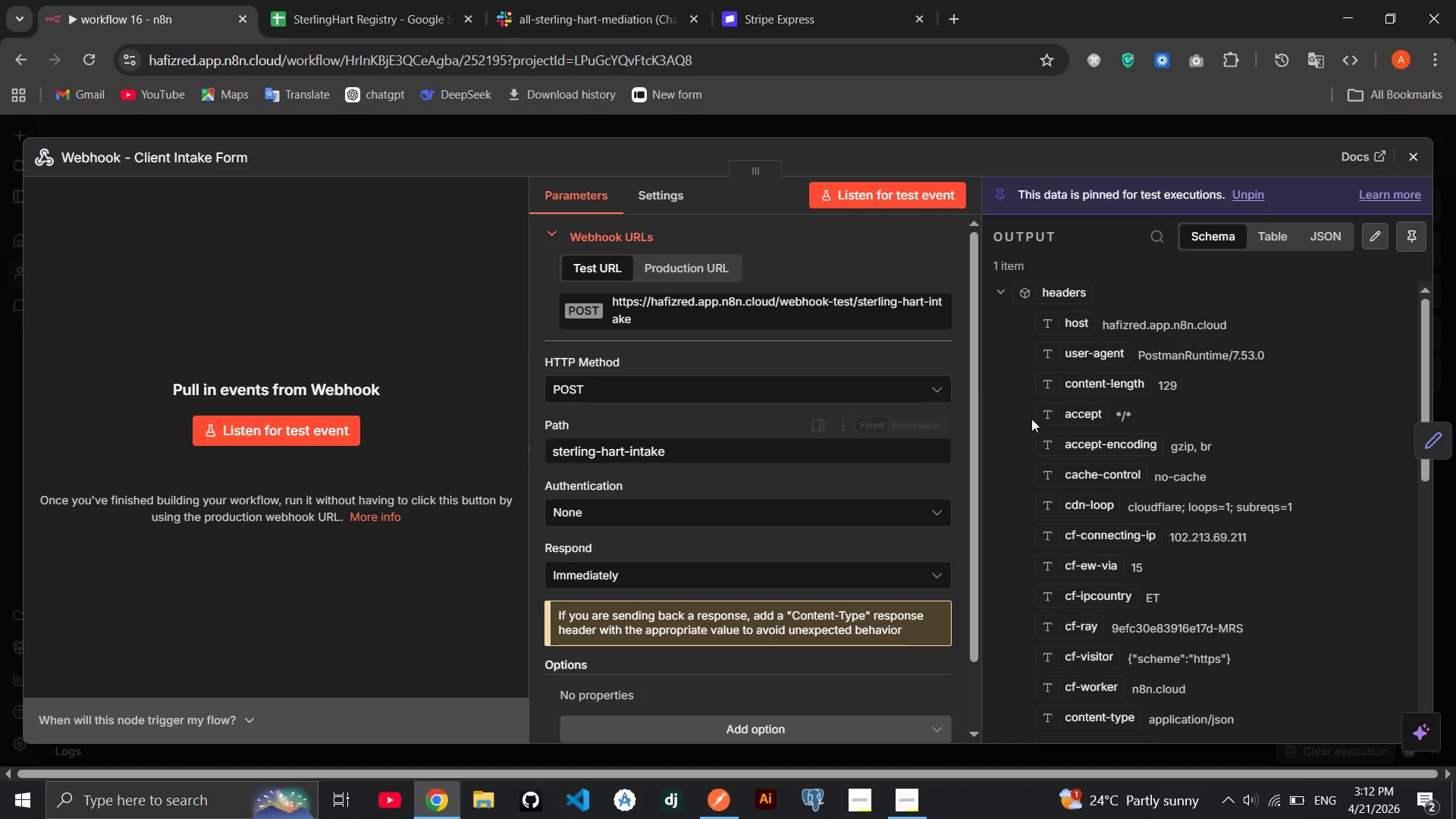 
scroll: coordinate [1065, 420], scroll_direction: down, amount: 9.0
 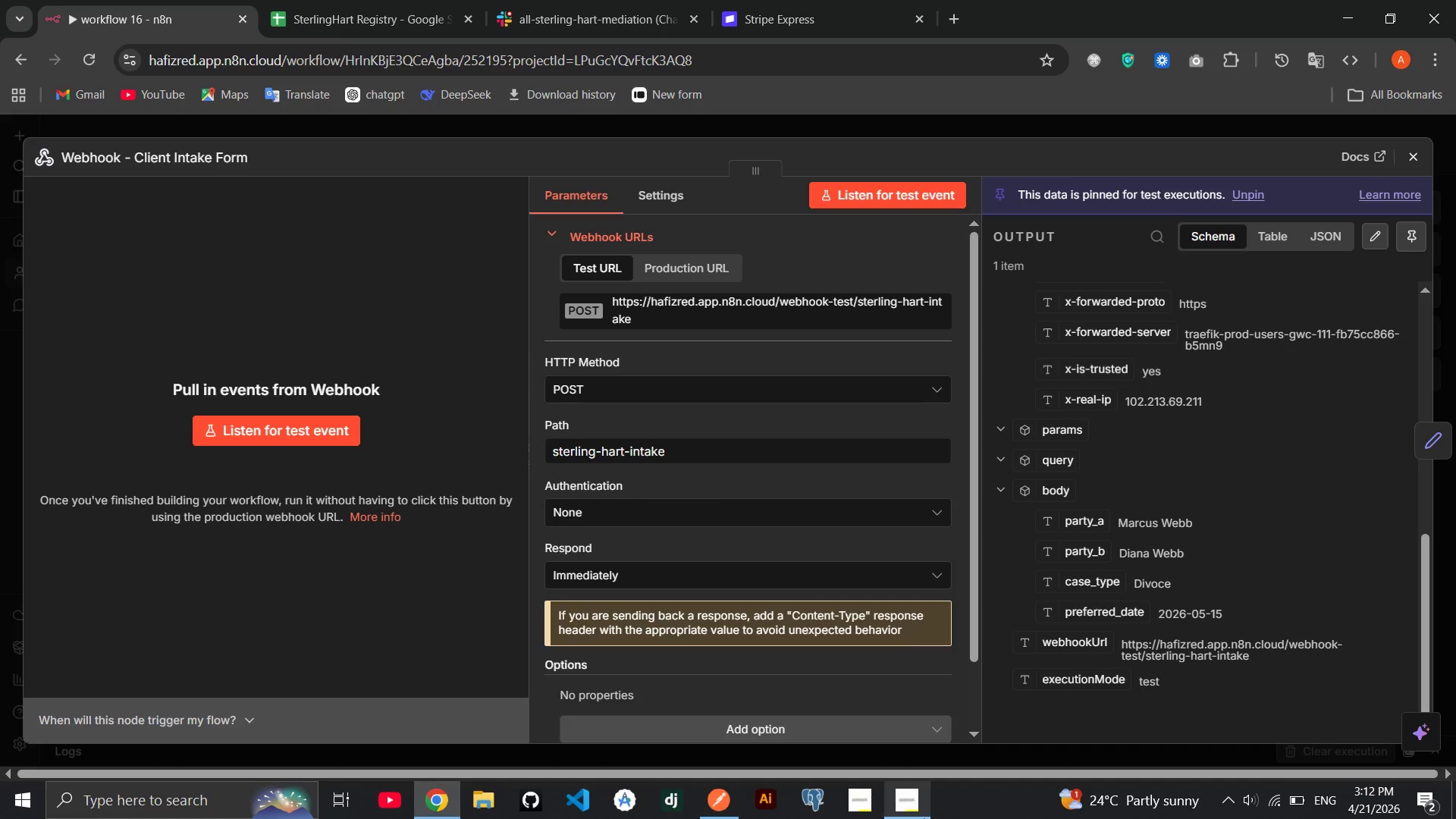 
wait(5.81)
 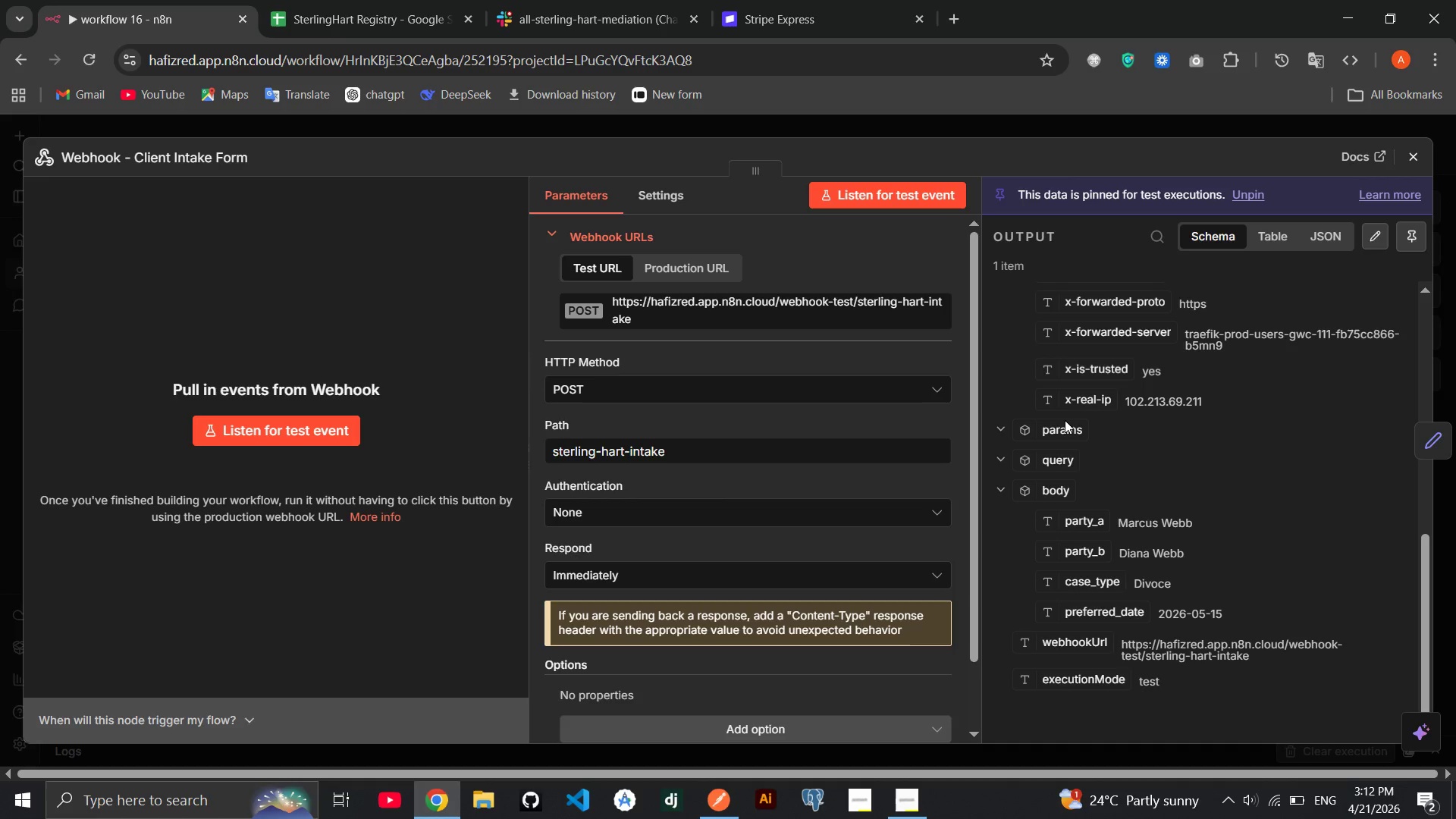 
left_click([704, 817])
 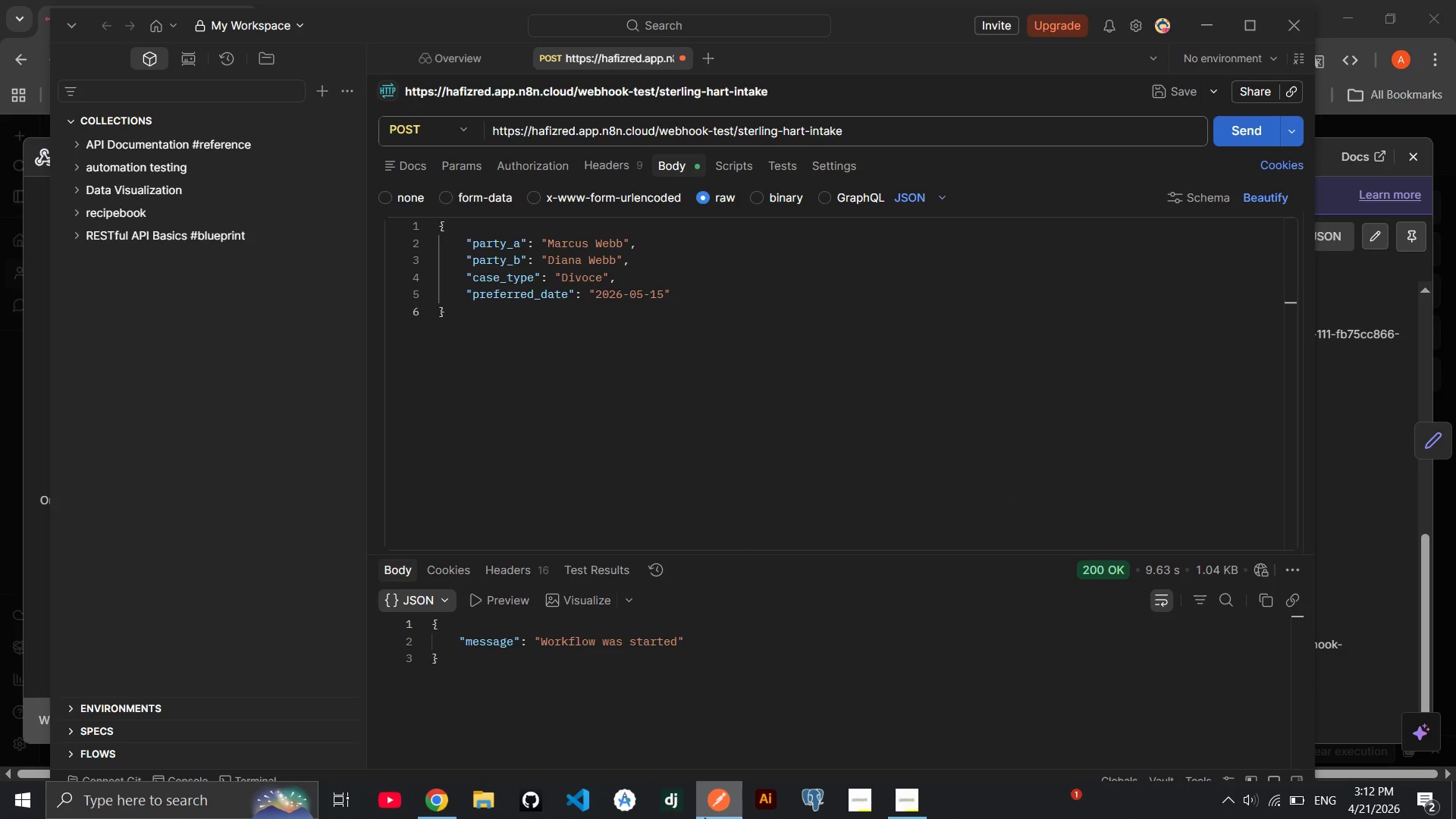 
left_click([704, 817])
 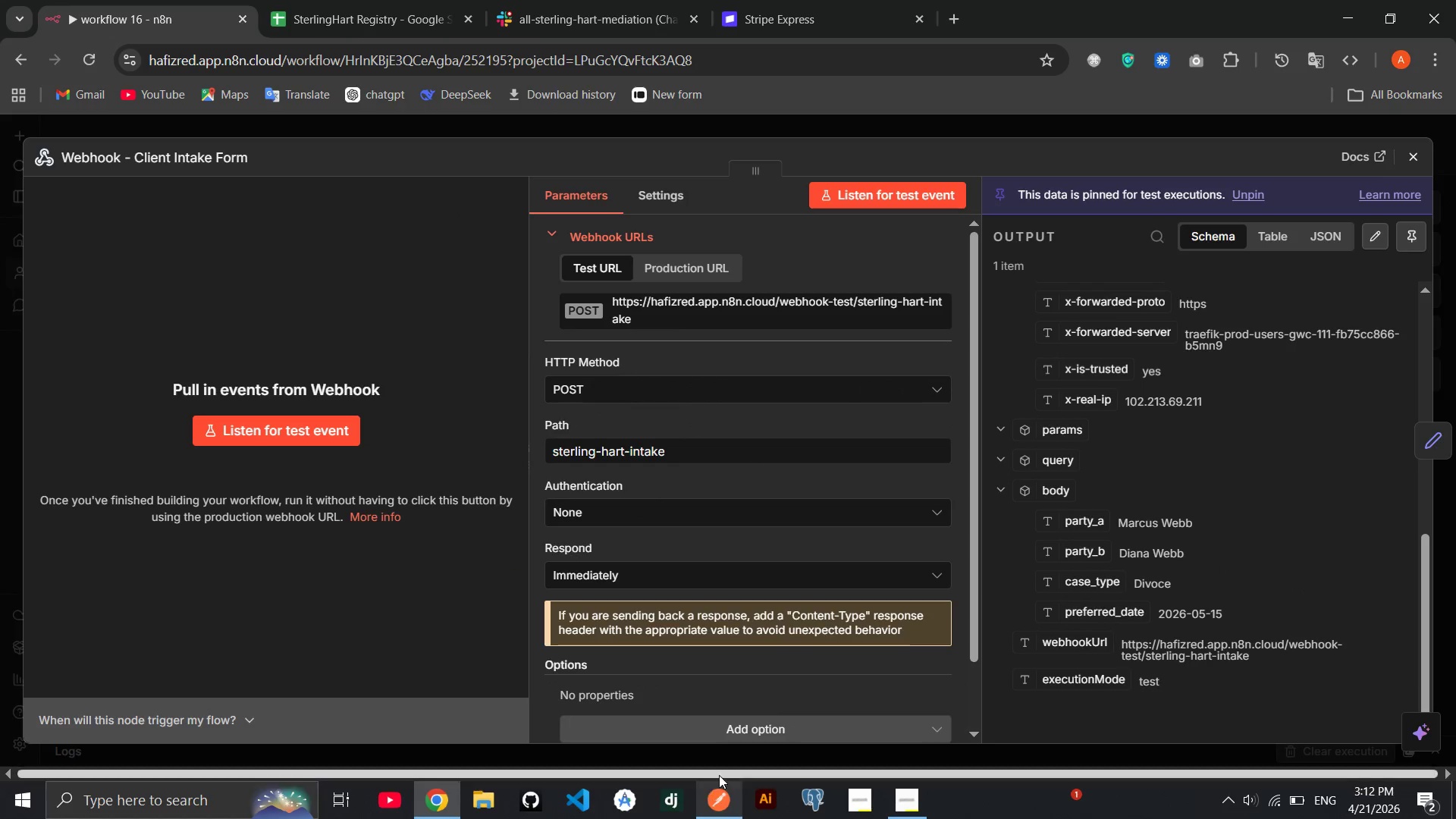 
mouse_move([871, 525])
 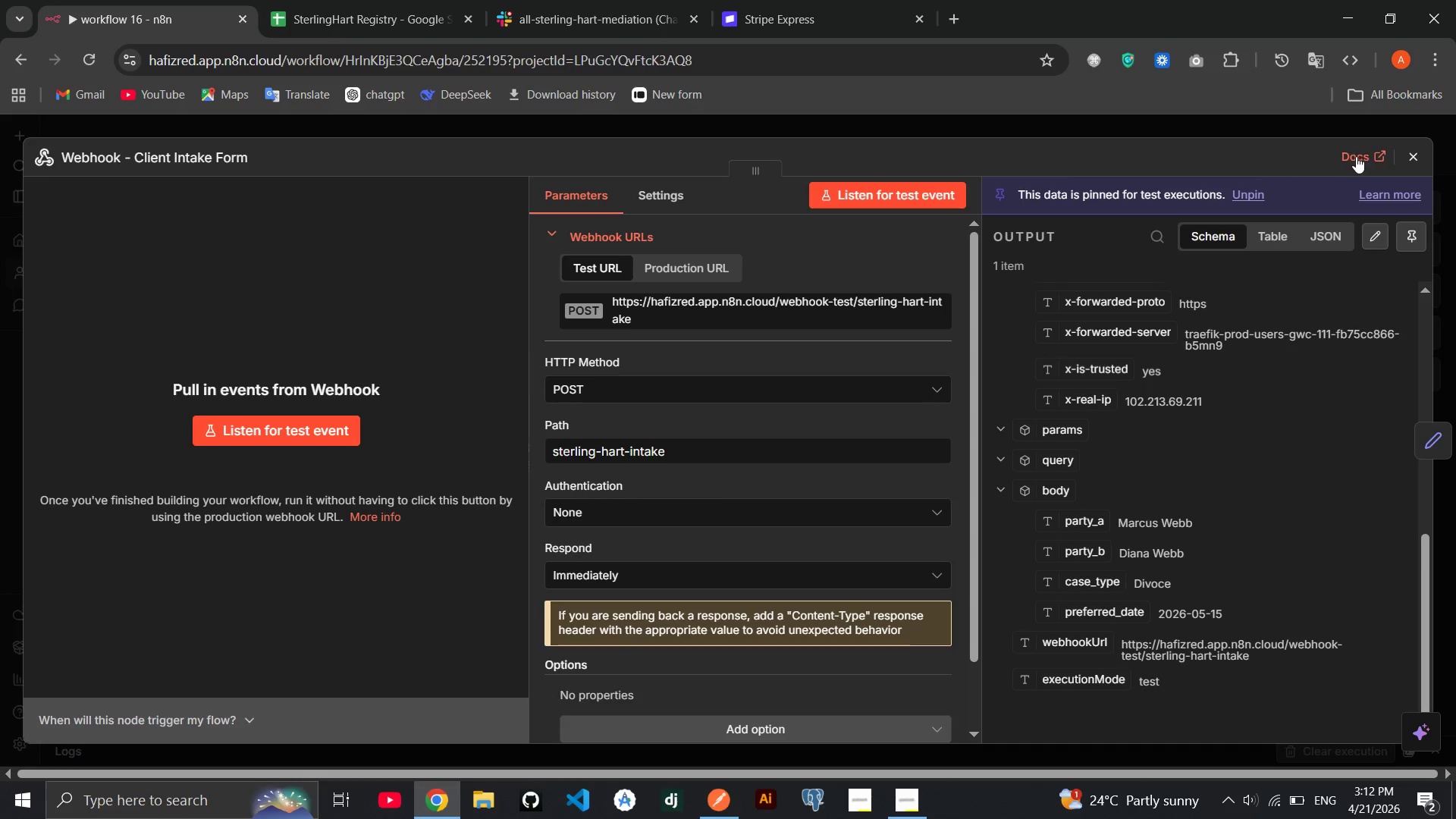 
left_click([1407, 156])
 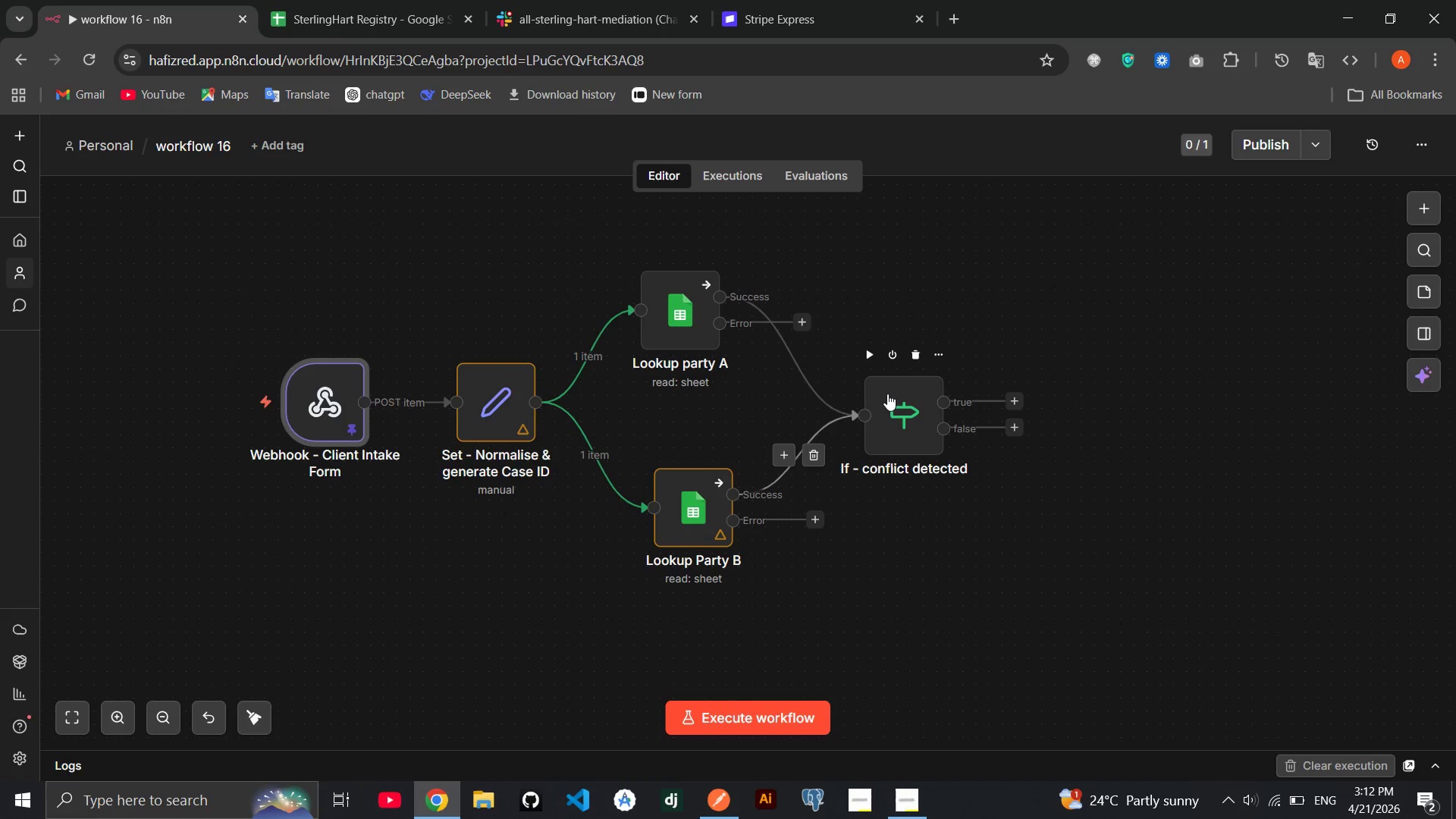 
double_click([887, 394])
 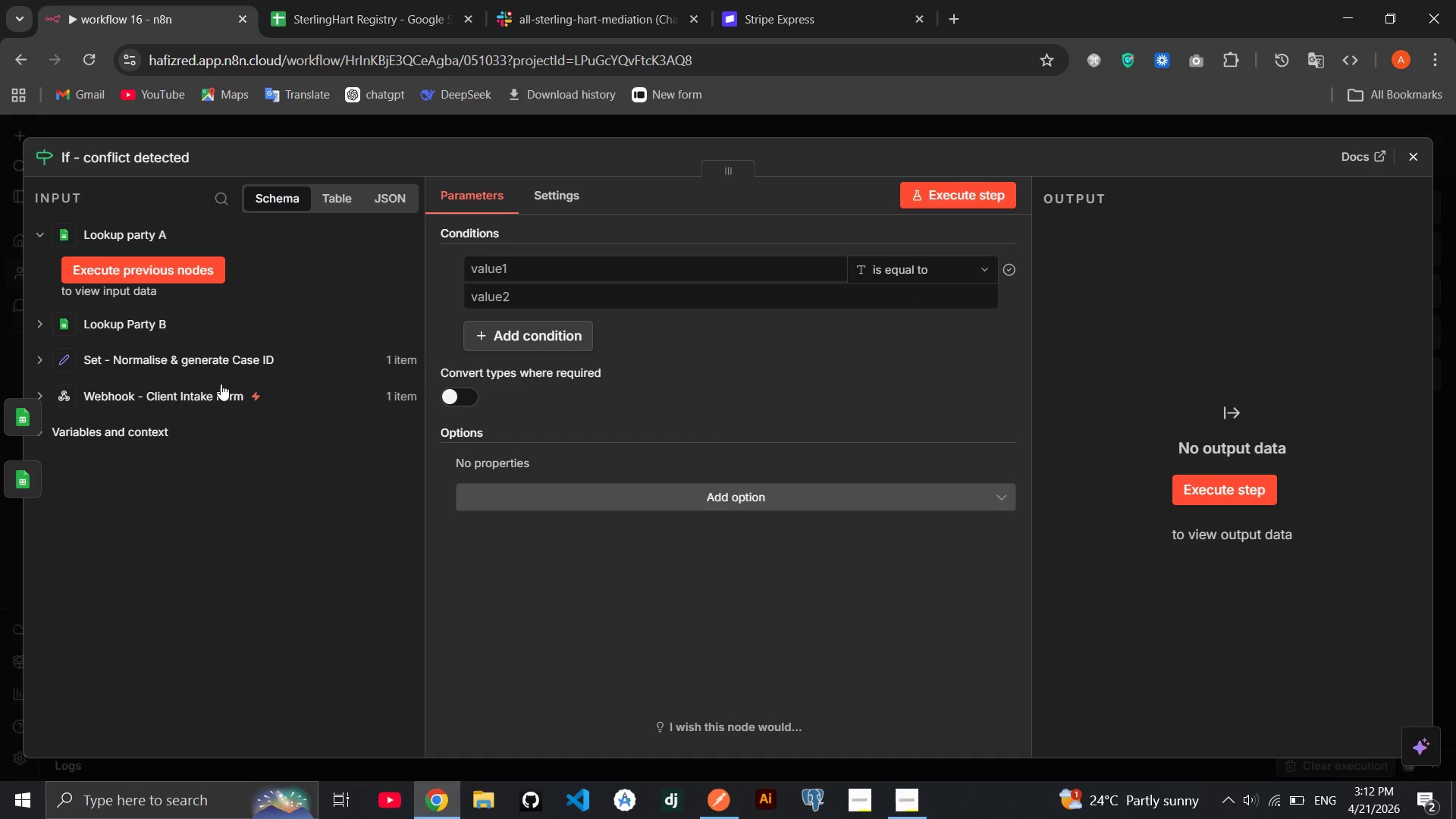 
left_click([234, 362])
 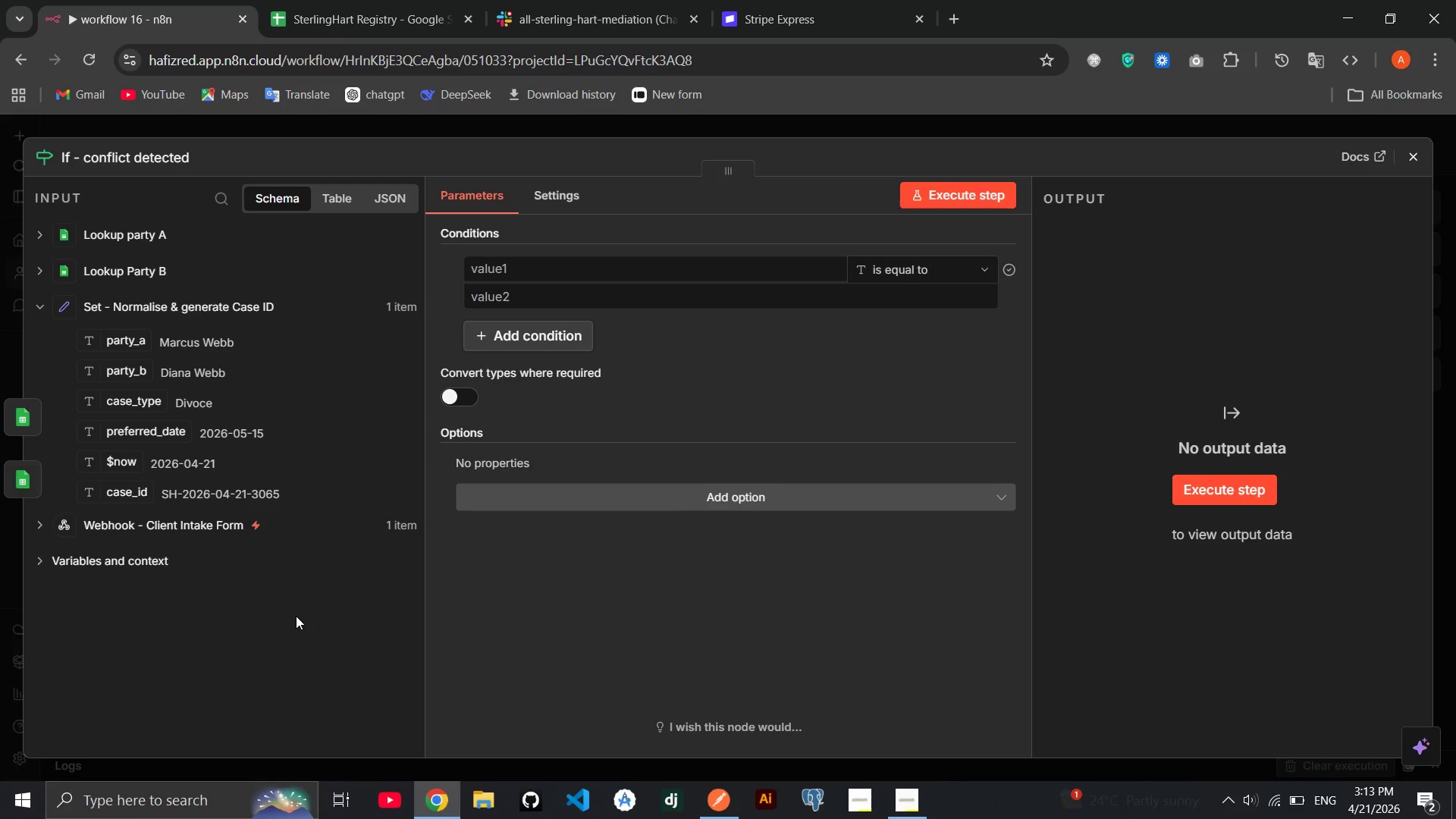 
wait(55.84)
 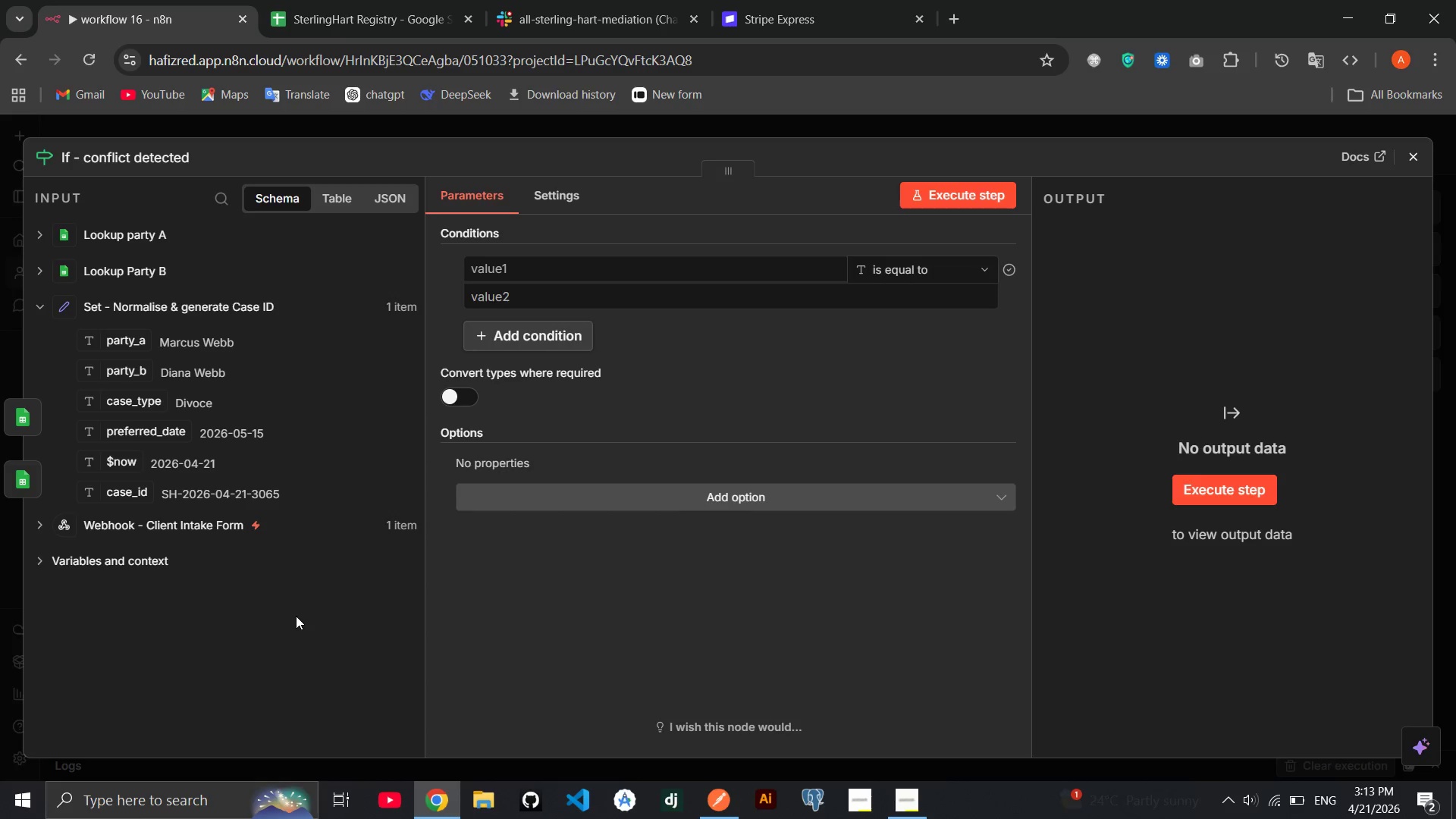 
left_click([538, 340])
 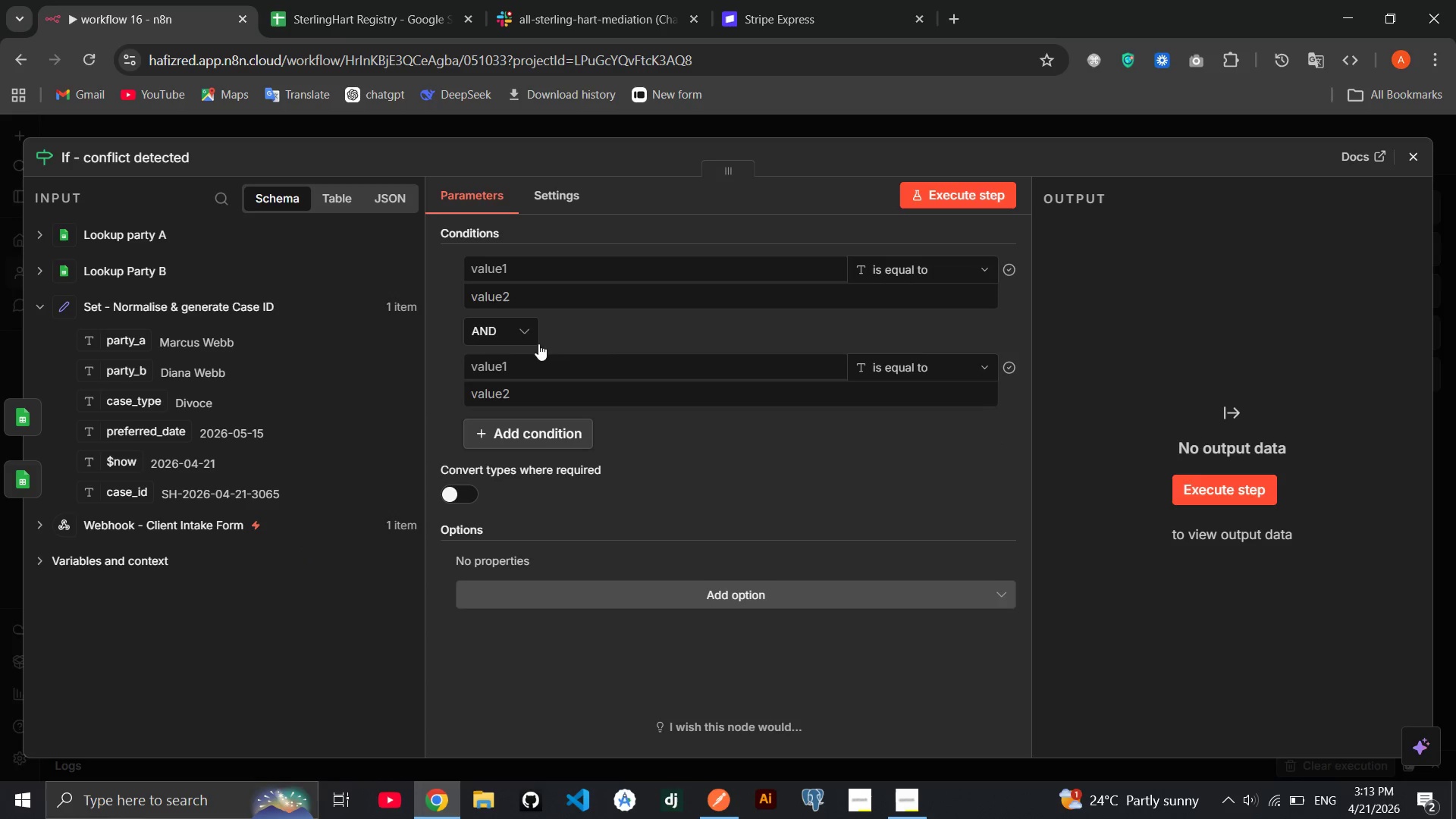 
left_click([513, 331])
 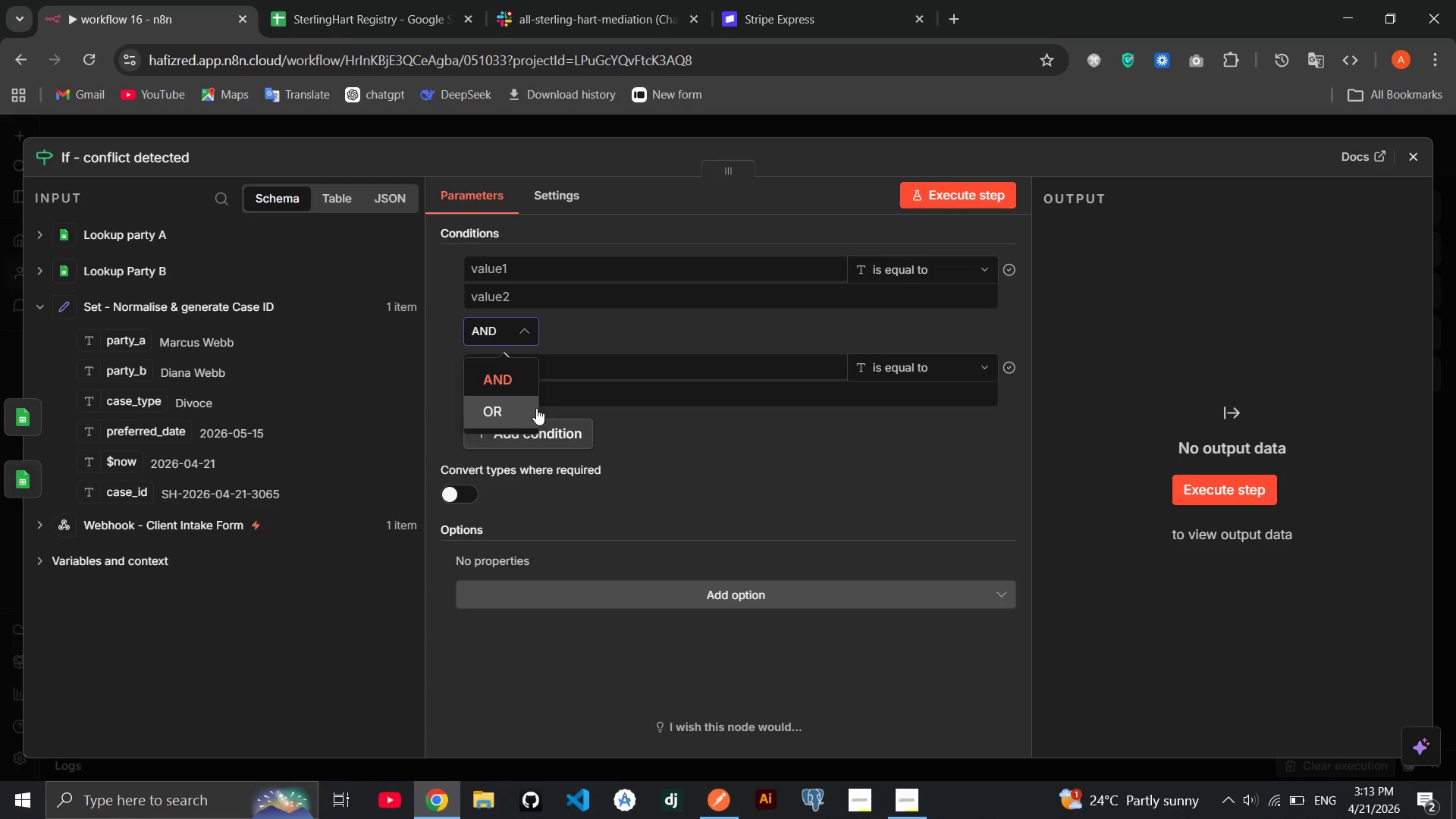 
left_click([530, 417])
 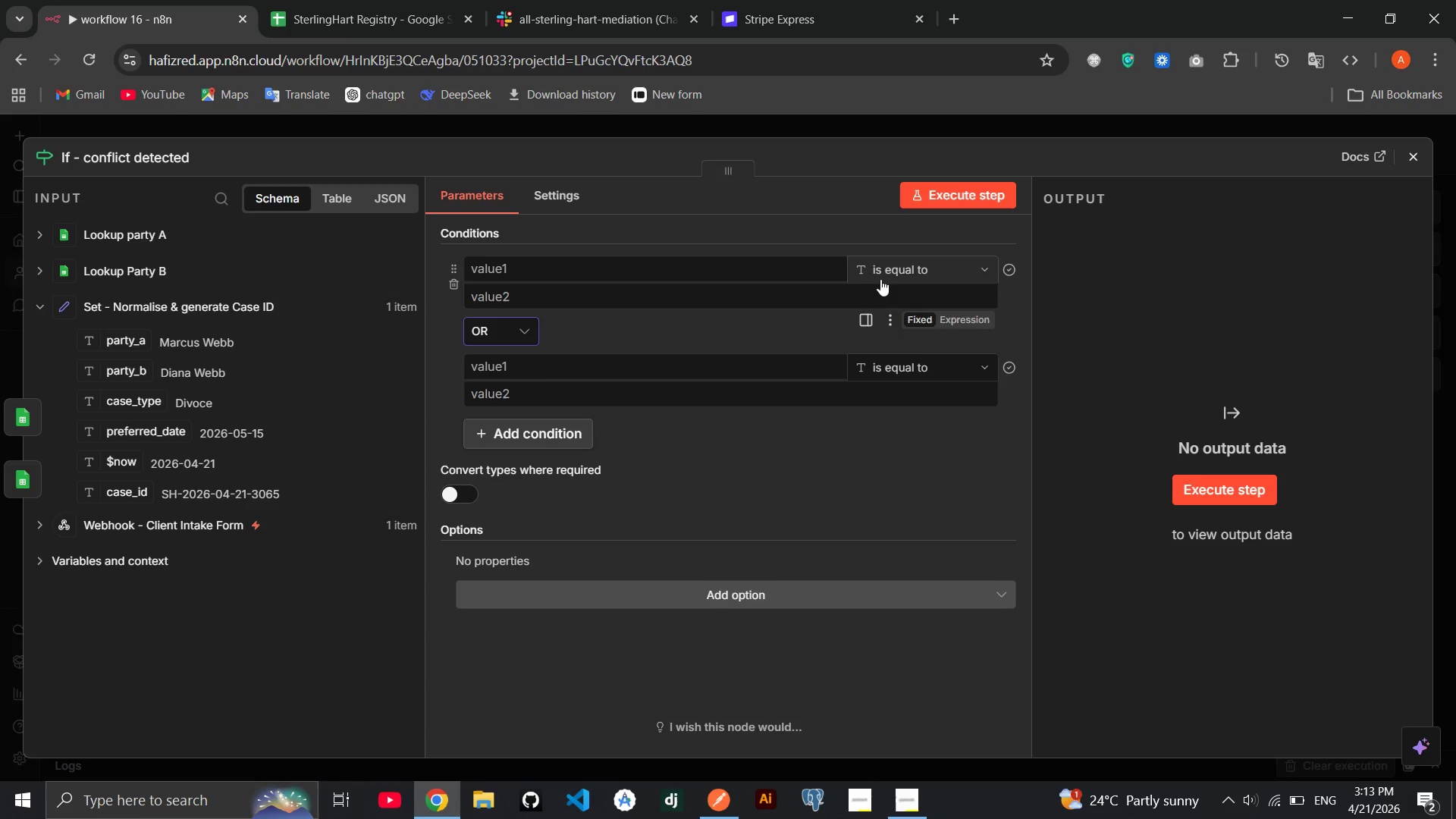 
left_click([889, 272])
 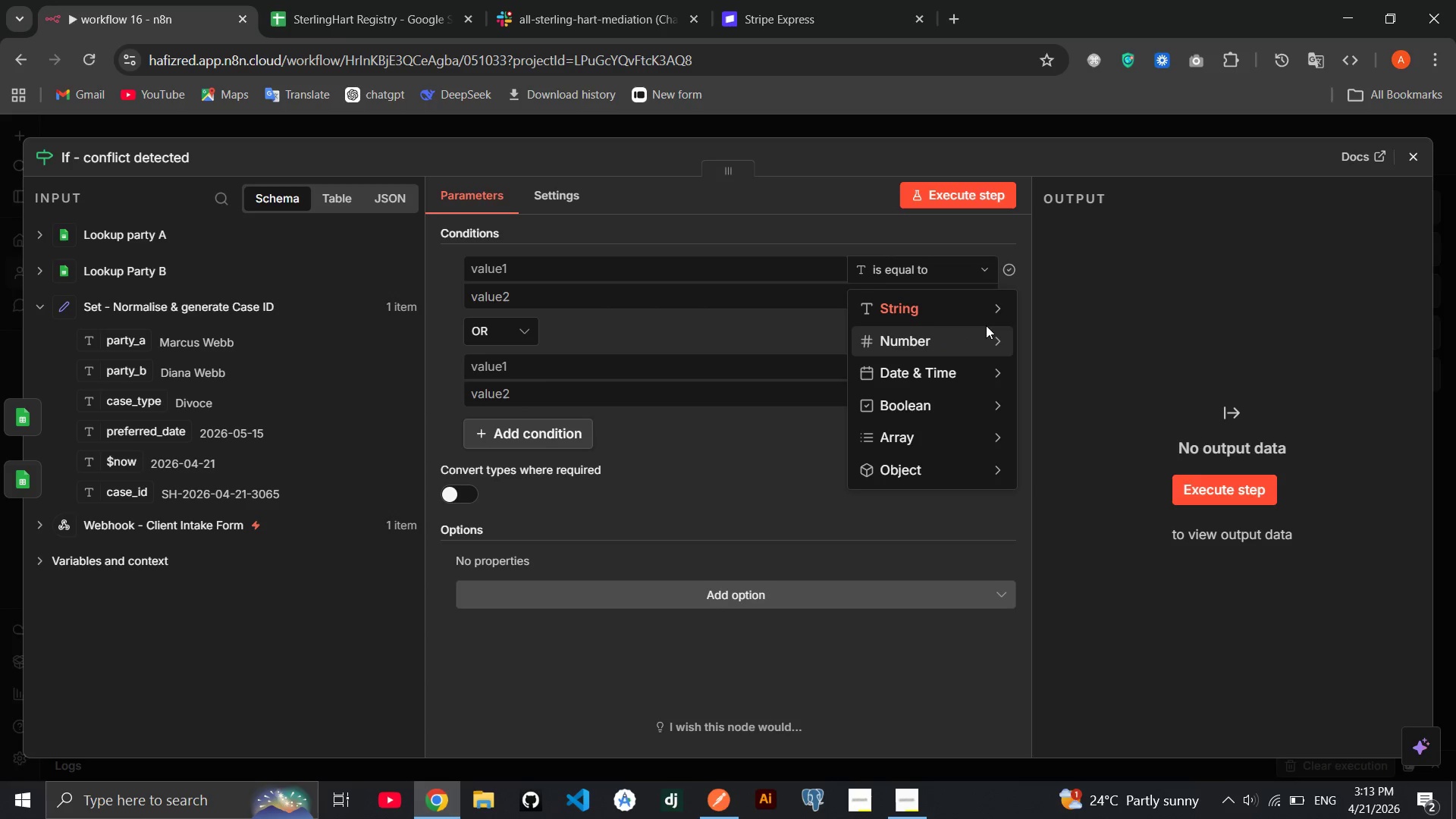 
mouse_move([967, 332])
 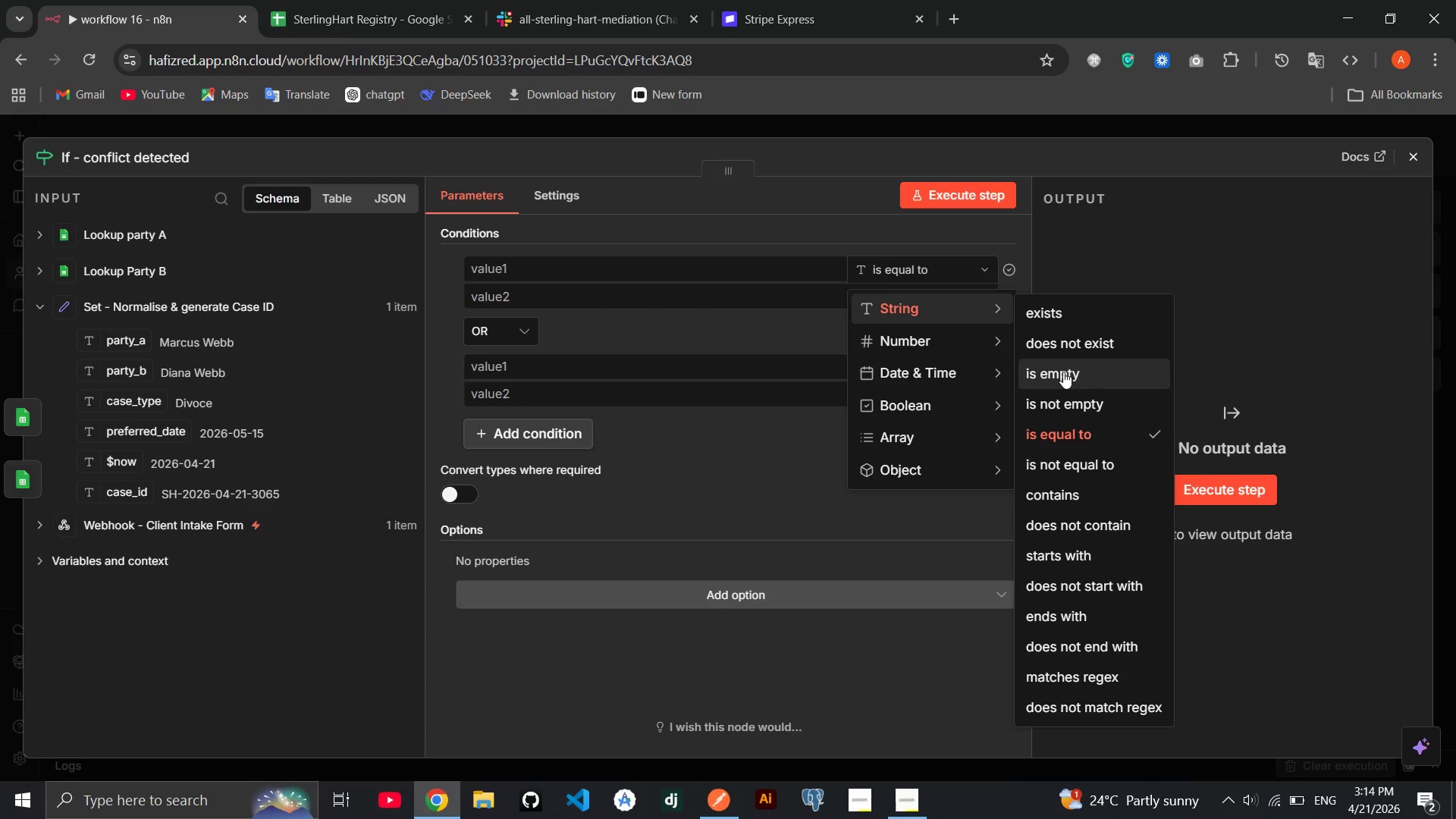 
left_click([1062, 367])
 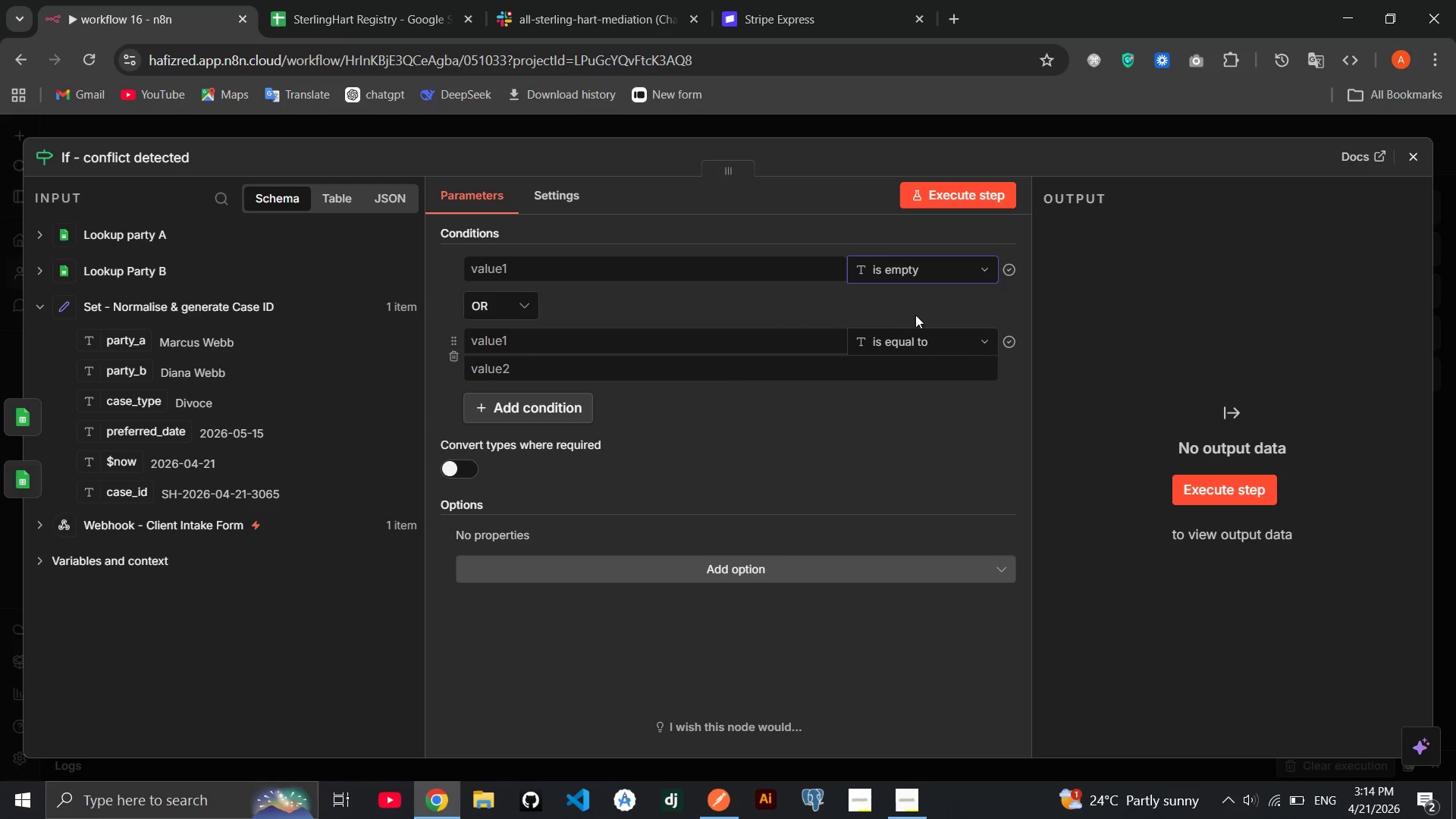 
left_click([938, 268])
 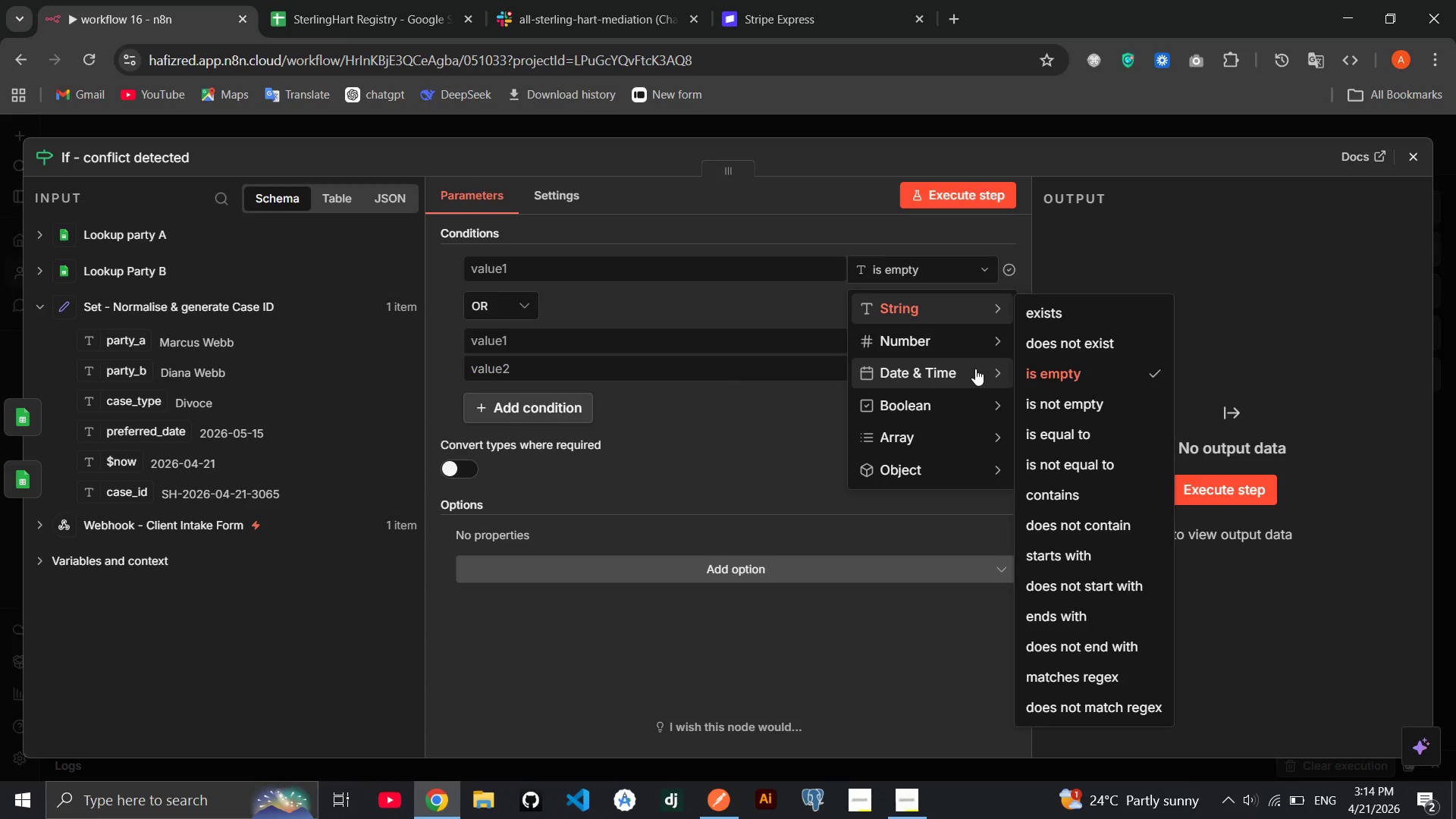 
mouse_move([963, 318])
 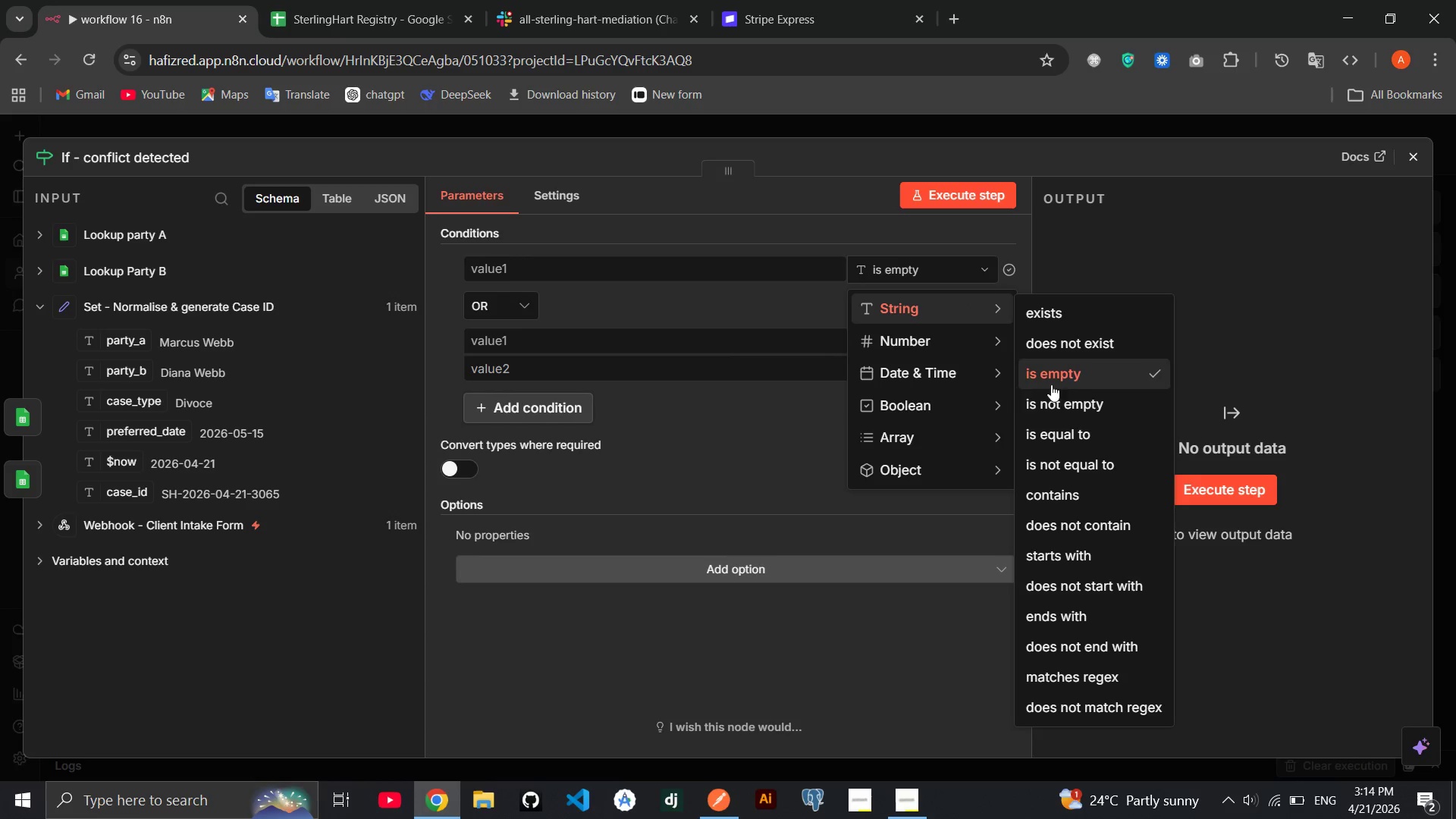 
left_click([1067, 415])
 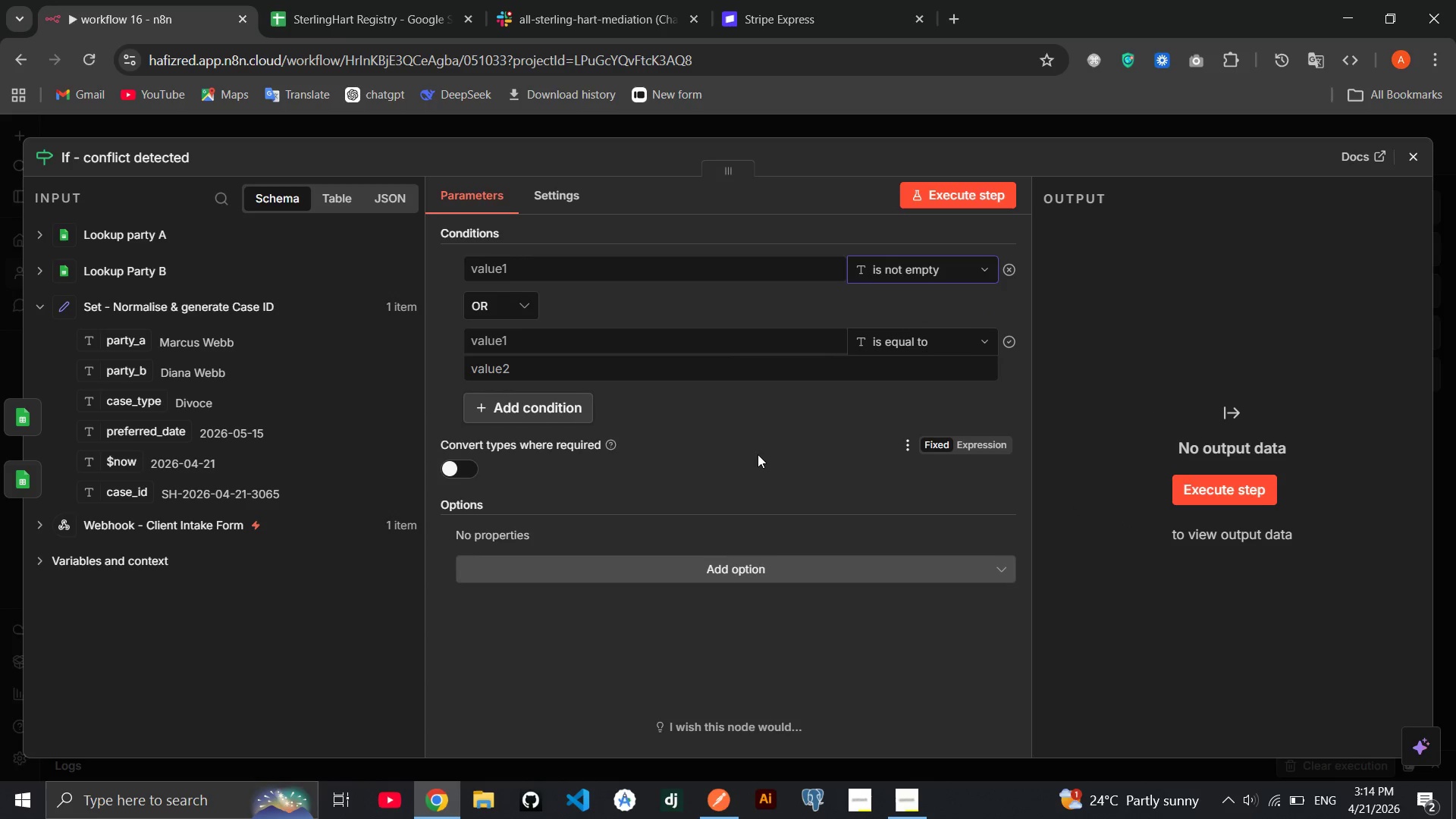 
left_click_drag(start_coordinate=[758, 454], to_coordinate=[736, 456])
 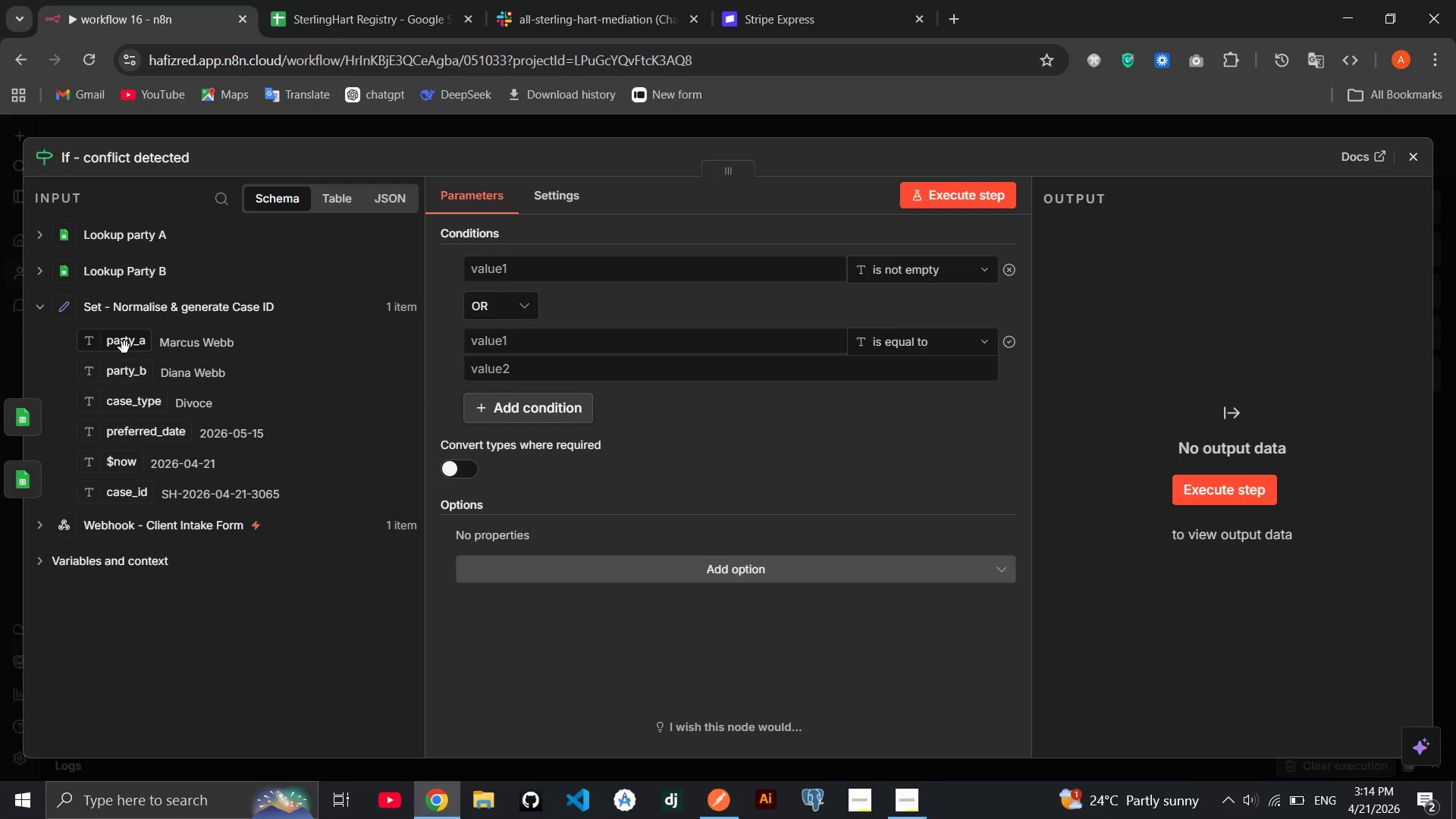 
wait(7.78)
 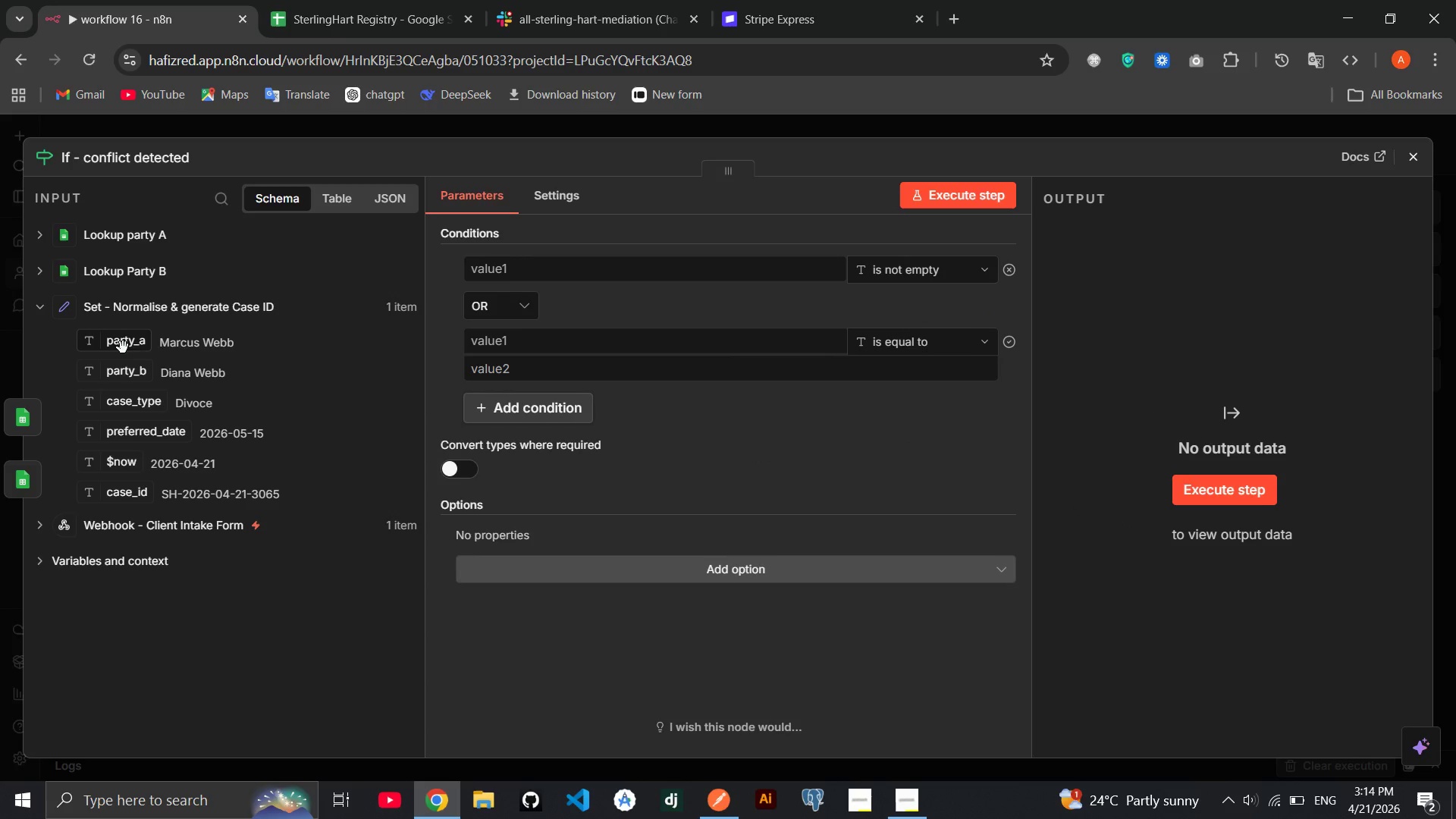 
left_click_drag(start_coordinate=[124, 347], to_coordinate=[556, 268])
 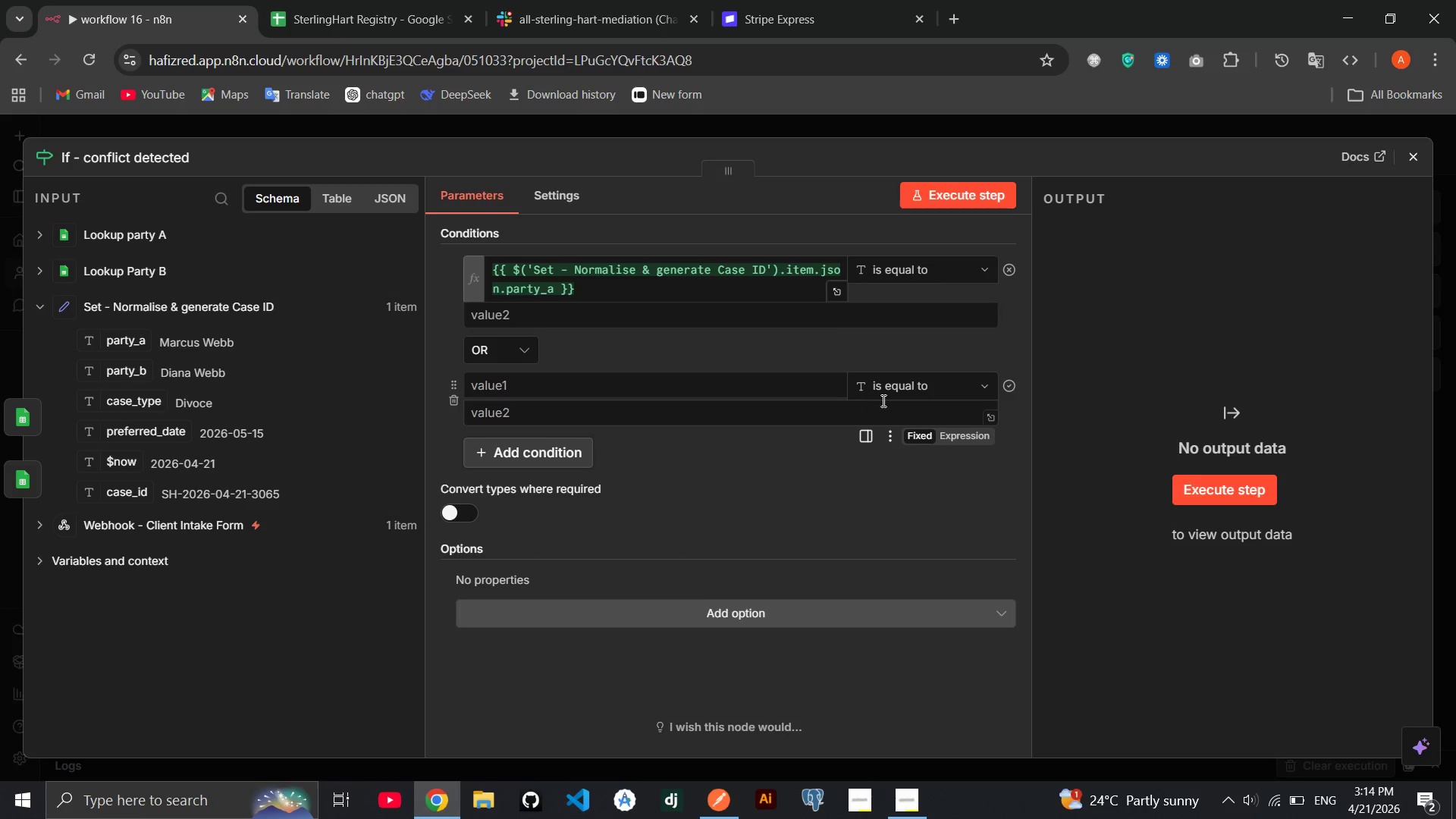 
left_click([956, 375])
 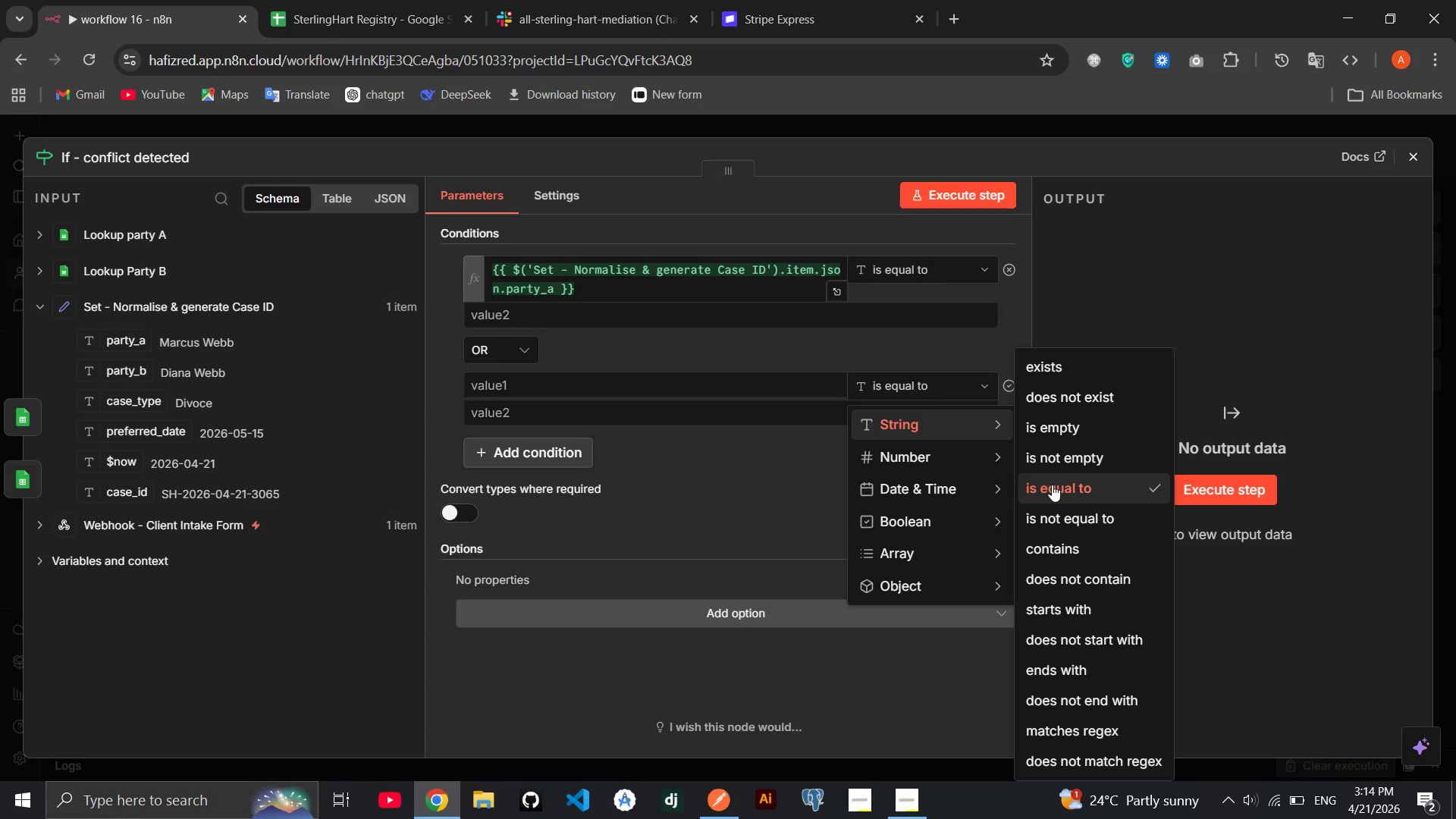 
left_click([1046, 463])
 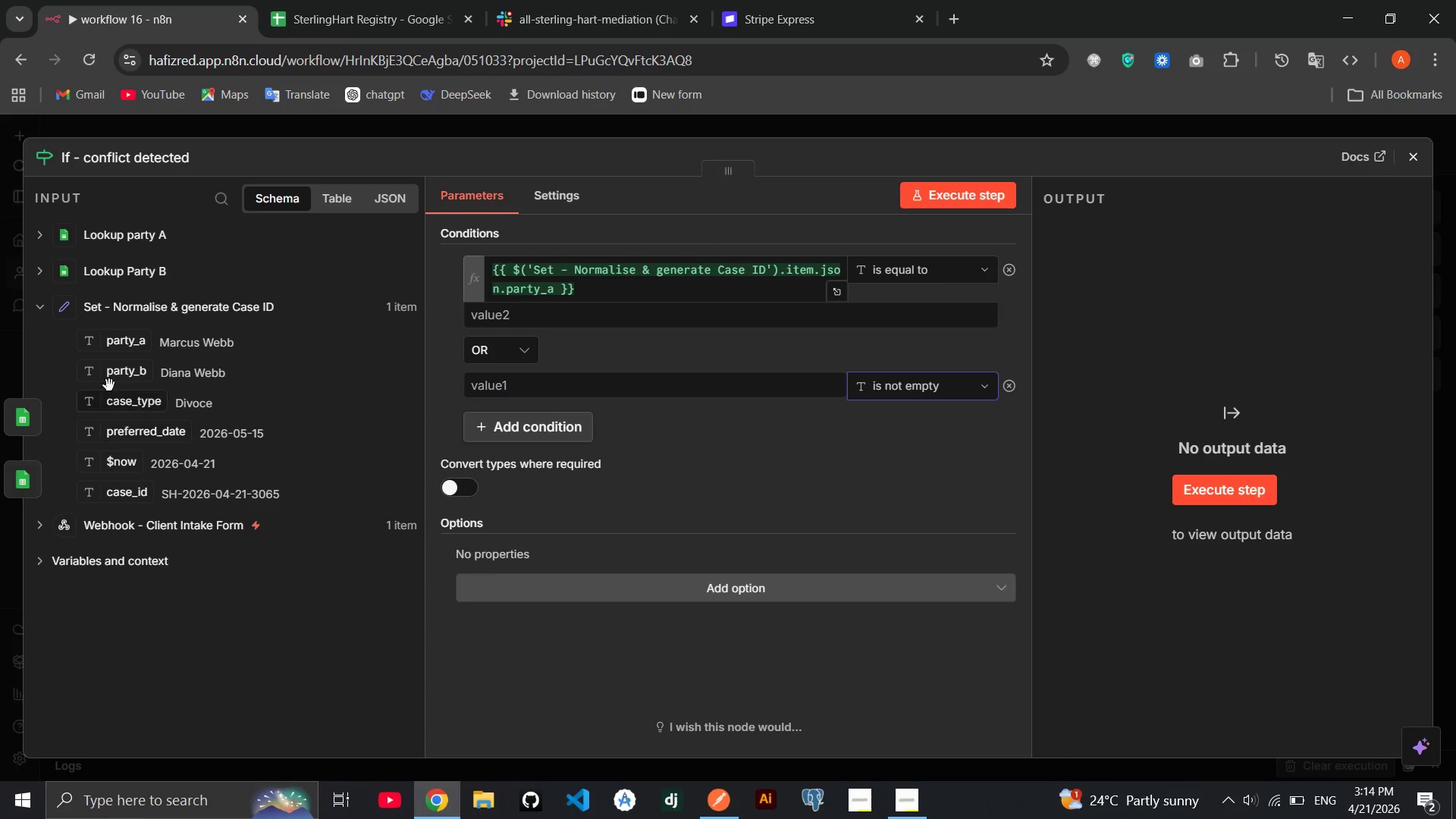 
left_click_drag(start_coordinate=[107, 376], to_coordinate=[566, 380])
 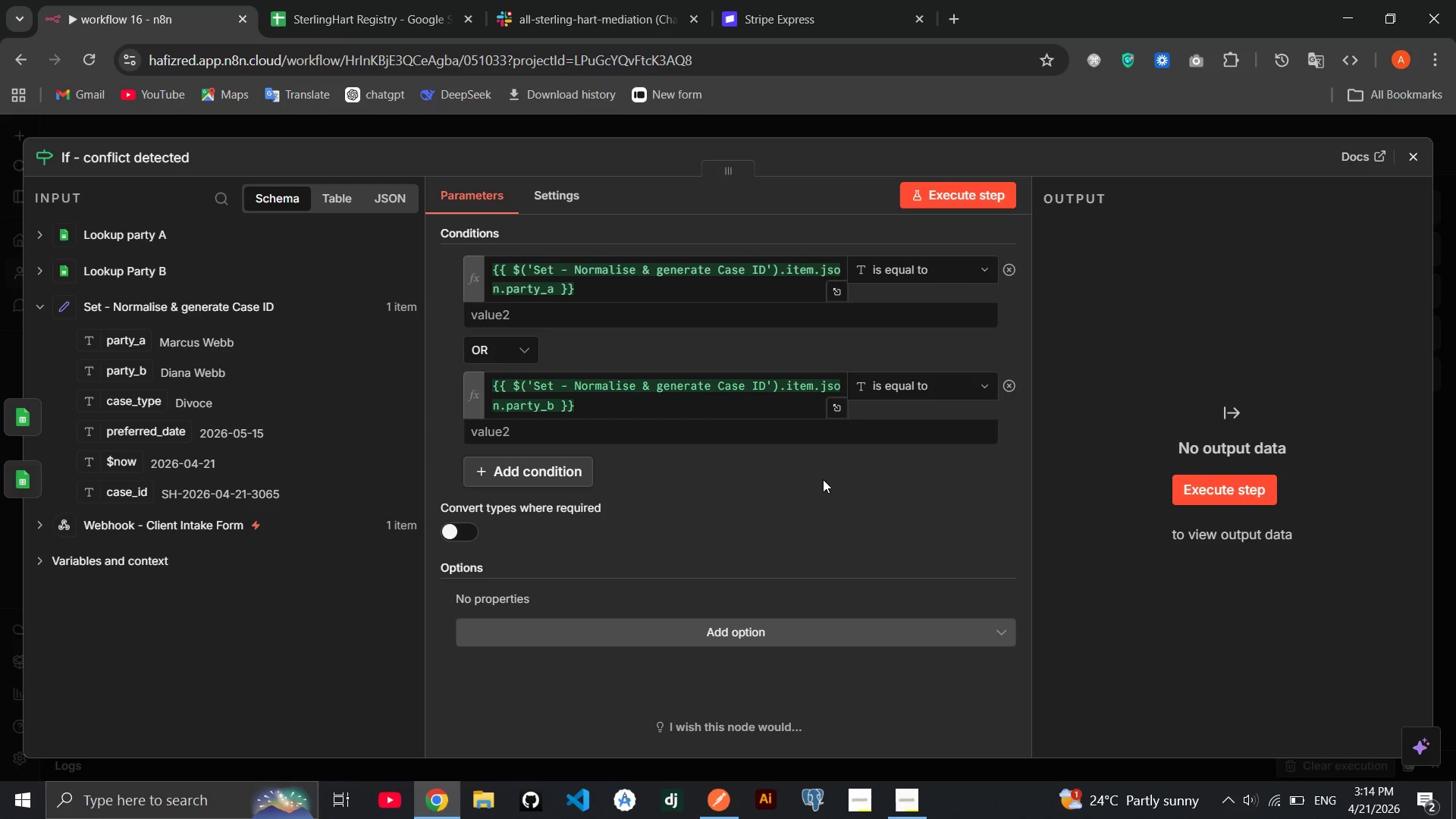 
left_click([823, 479])
 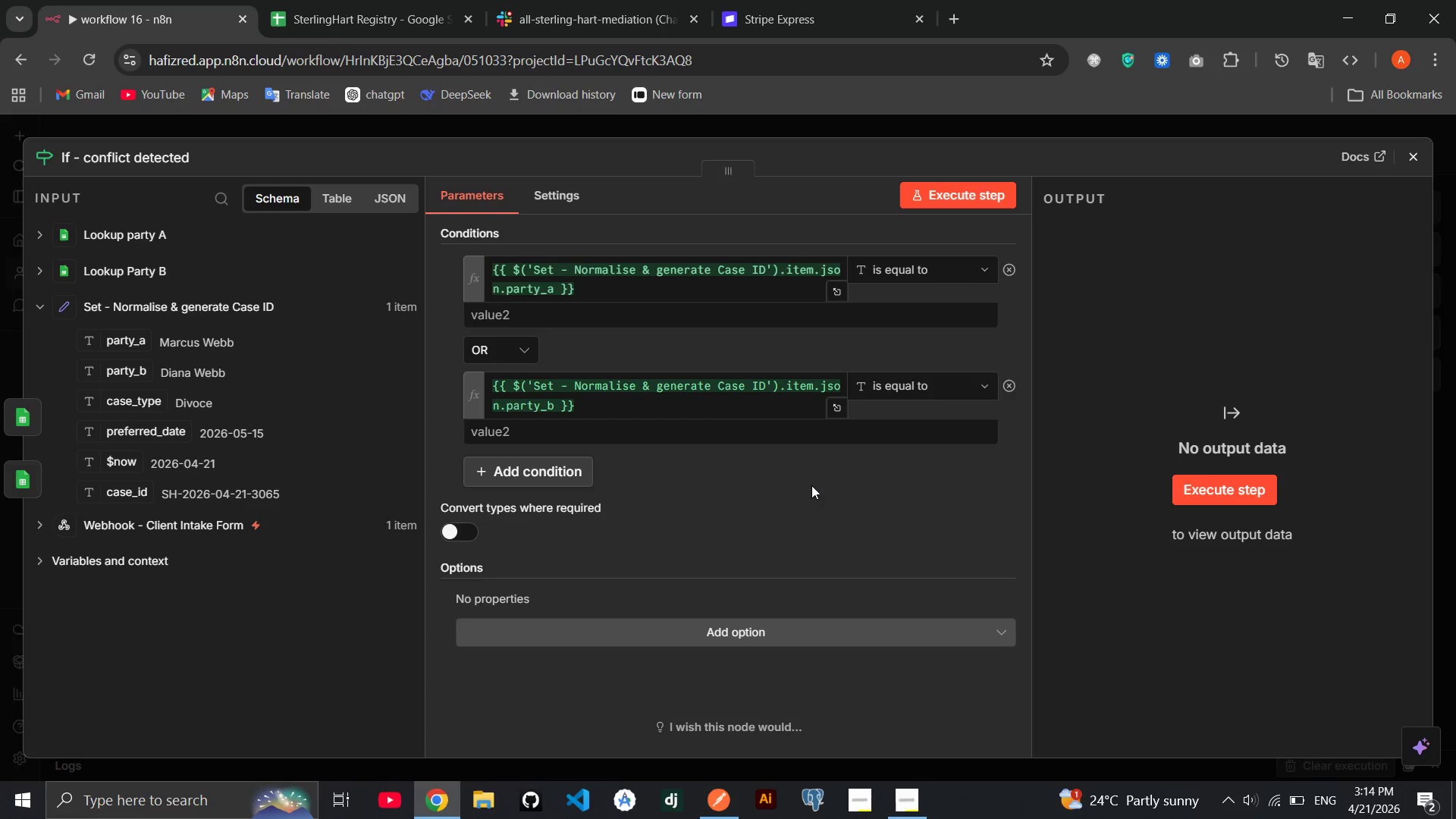 
mouse_move([792, 507])
 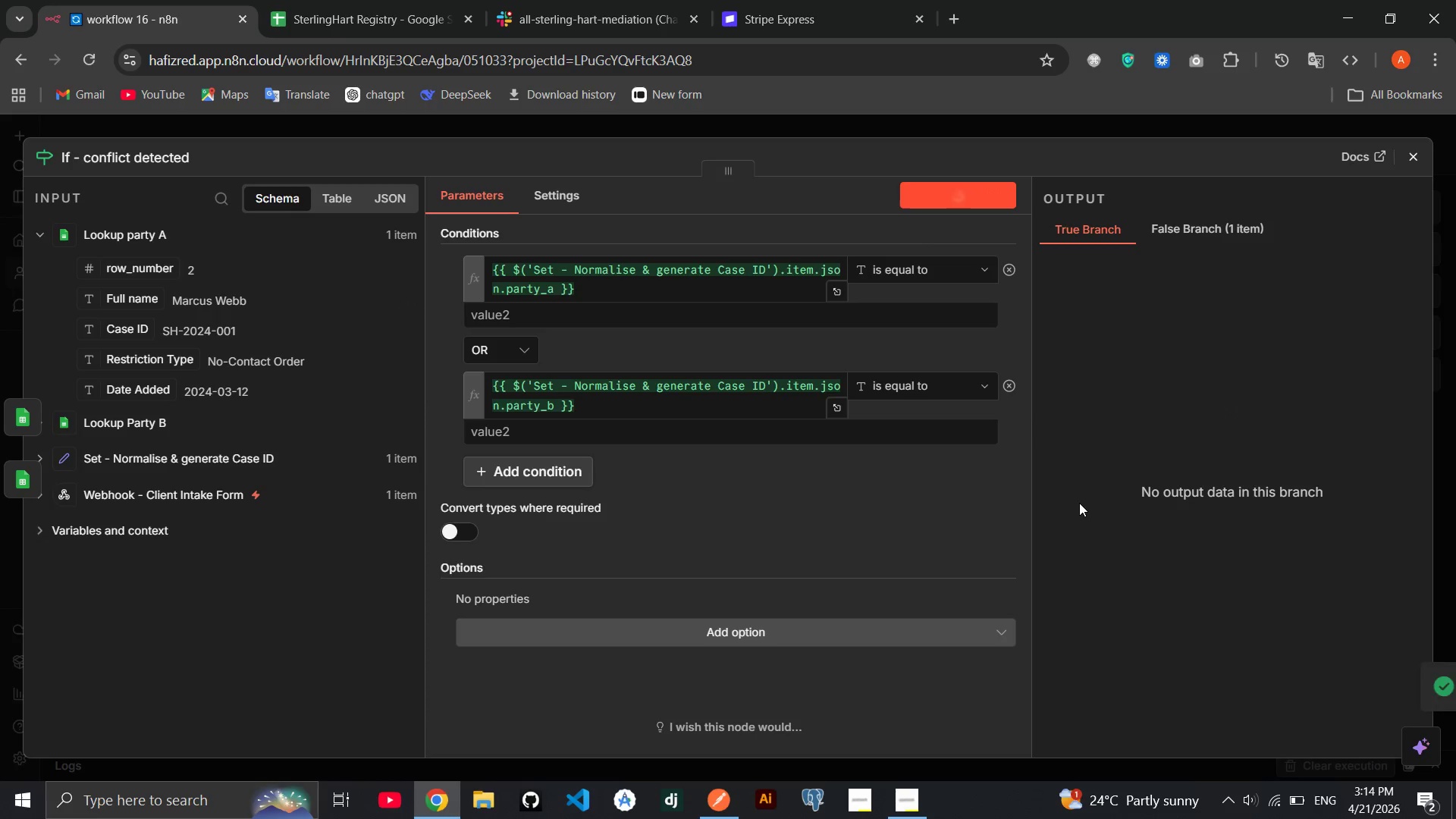 
wait(6.26)
 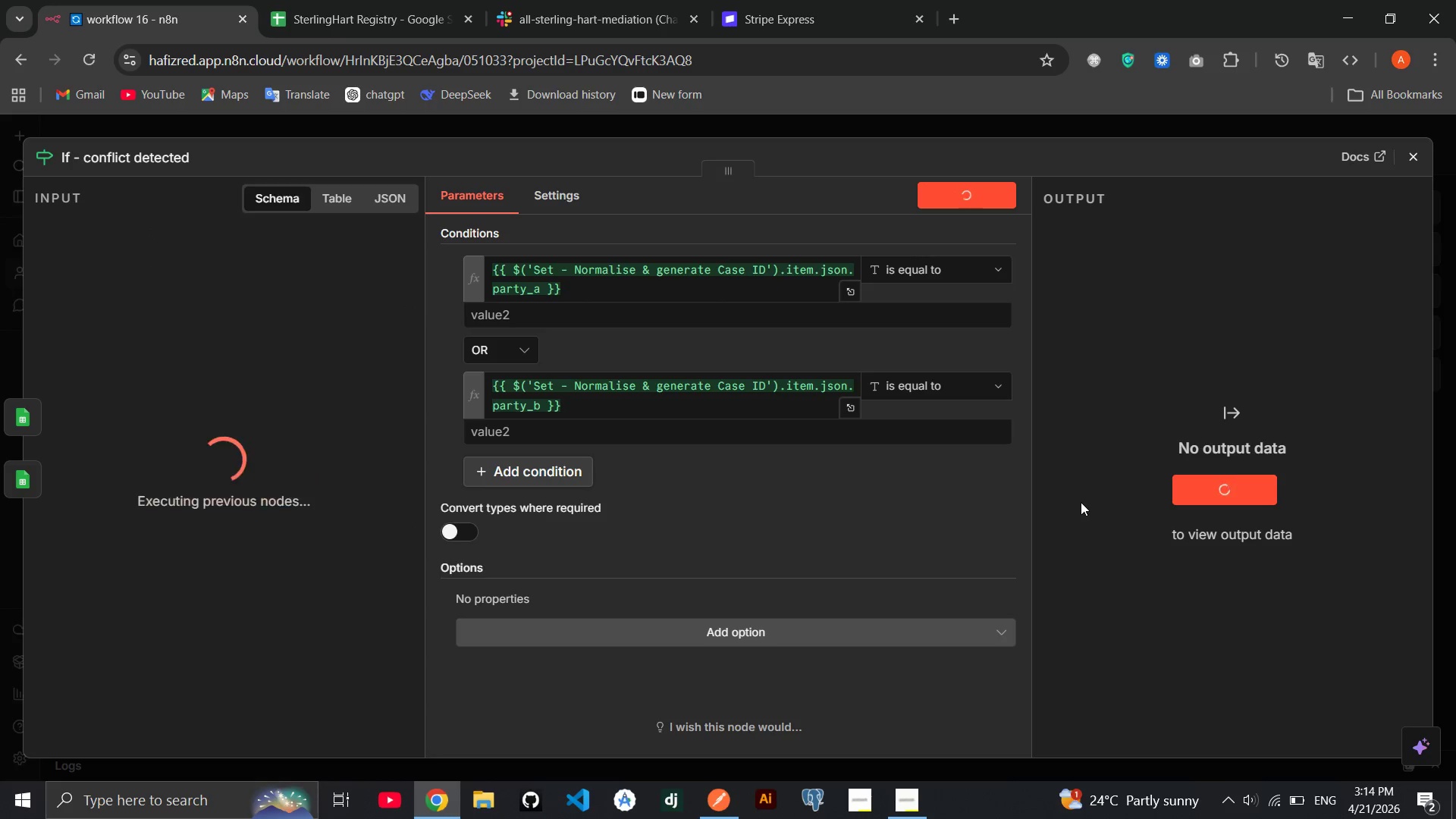 
left_click([1208, 224])
 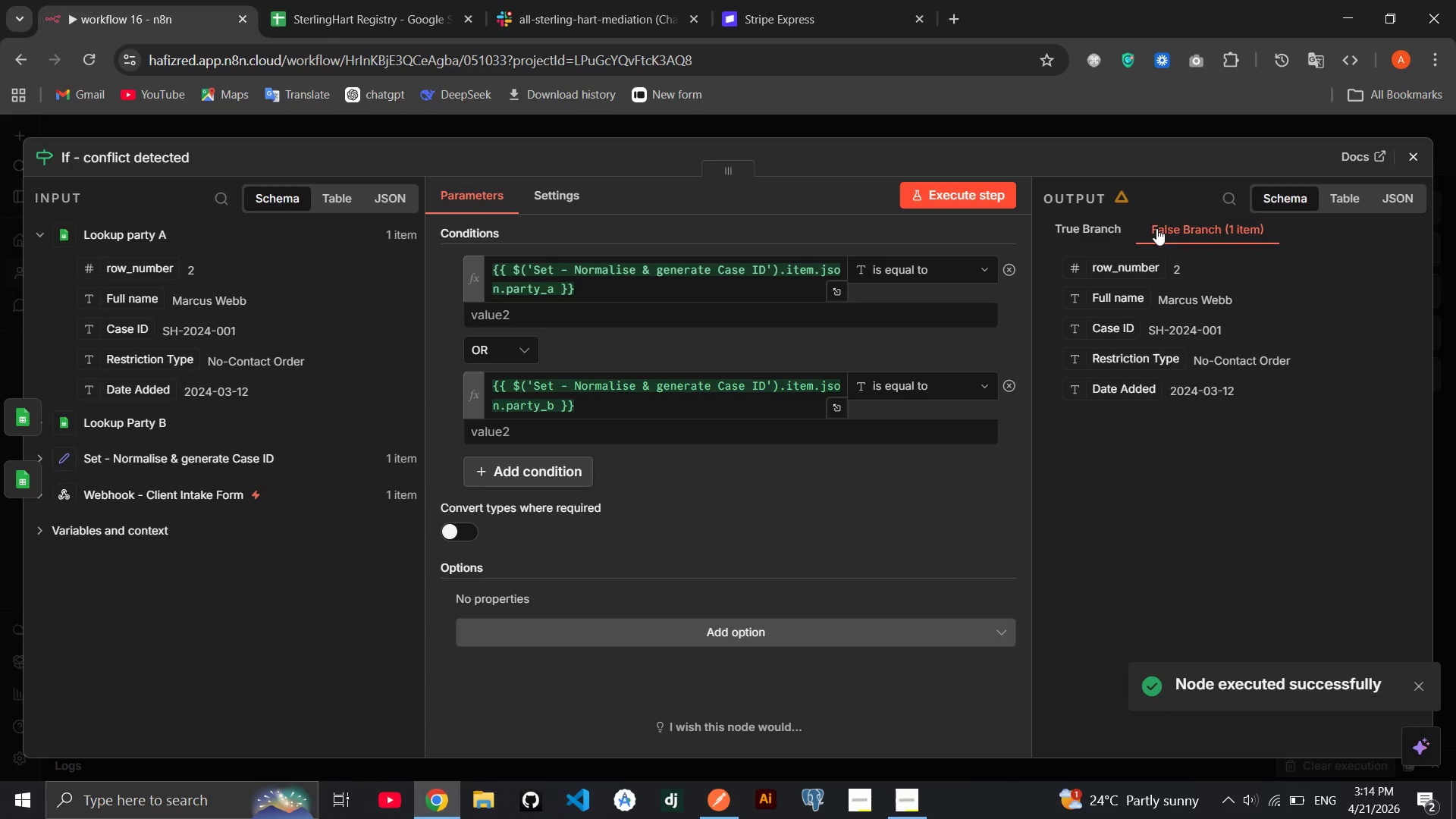 
mouse_move([1086, 235])
 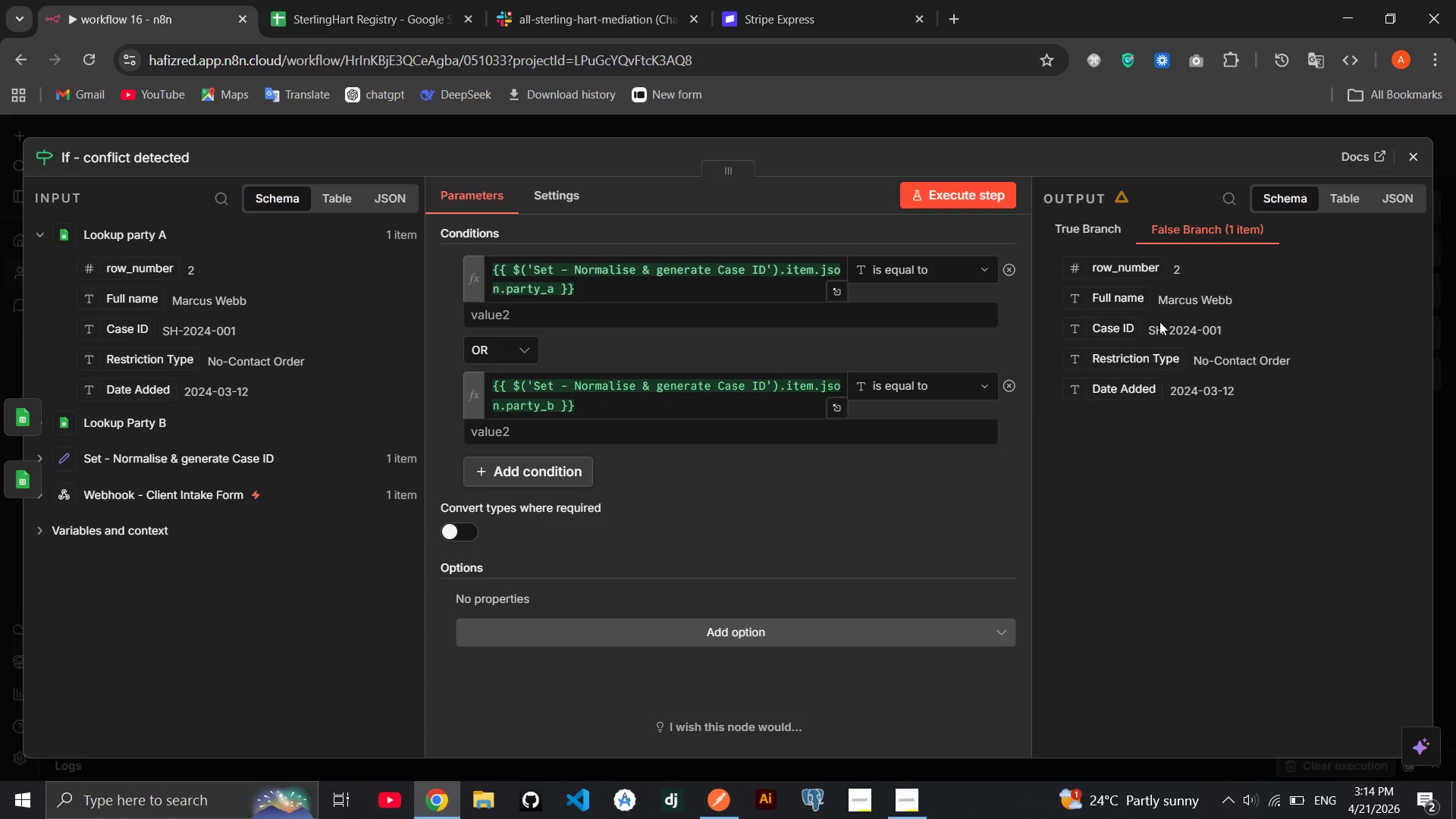 
wait(18.95)
 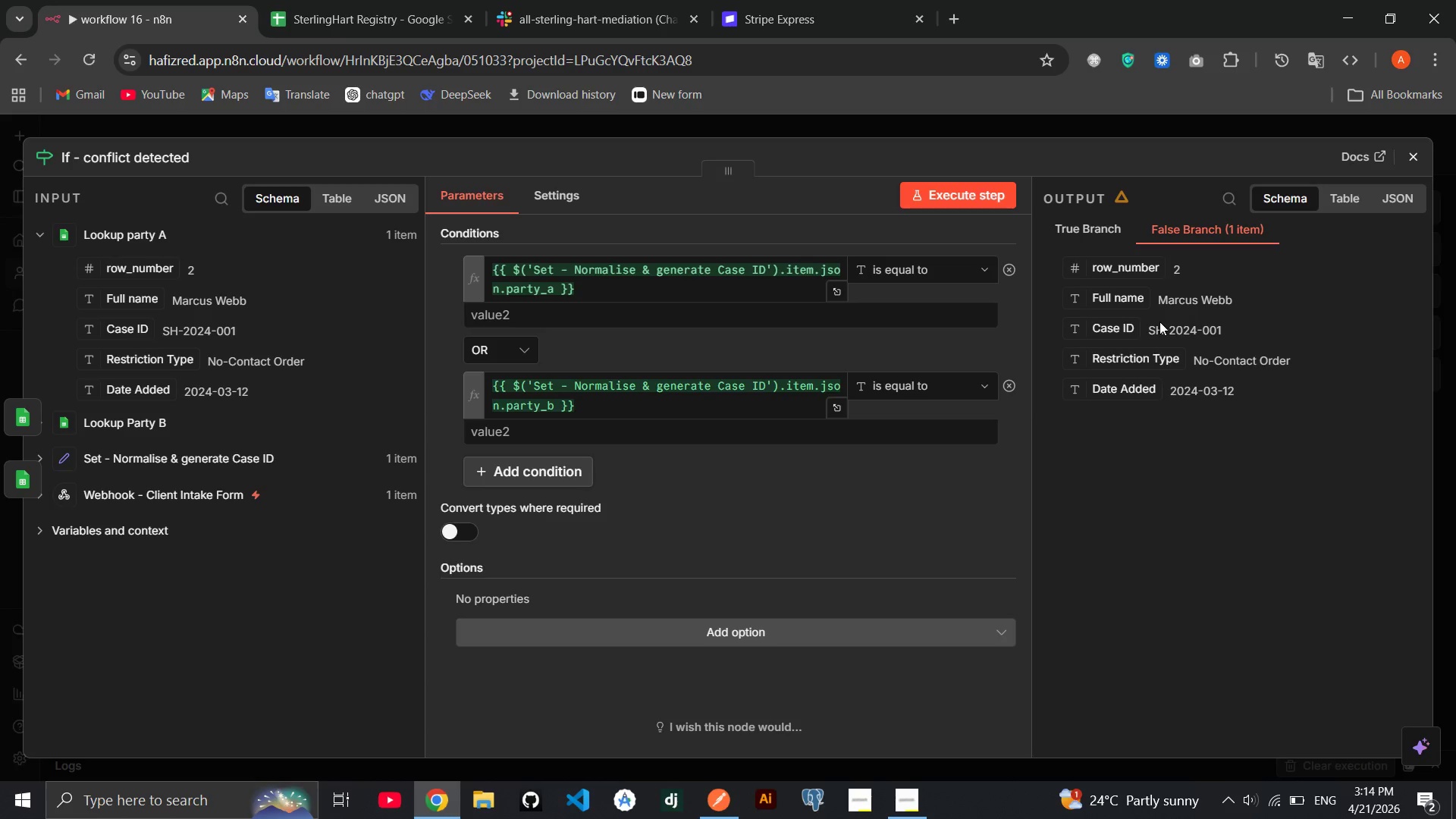 
left_click([965, 271])
 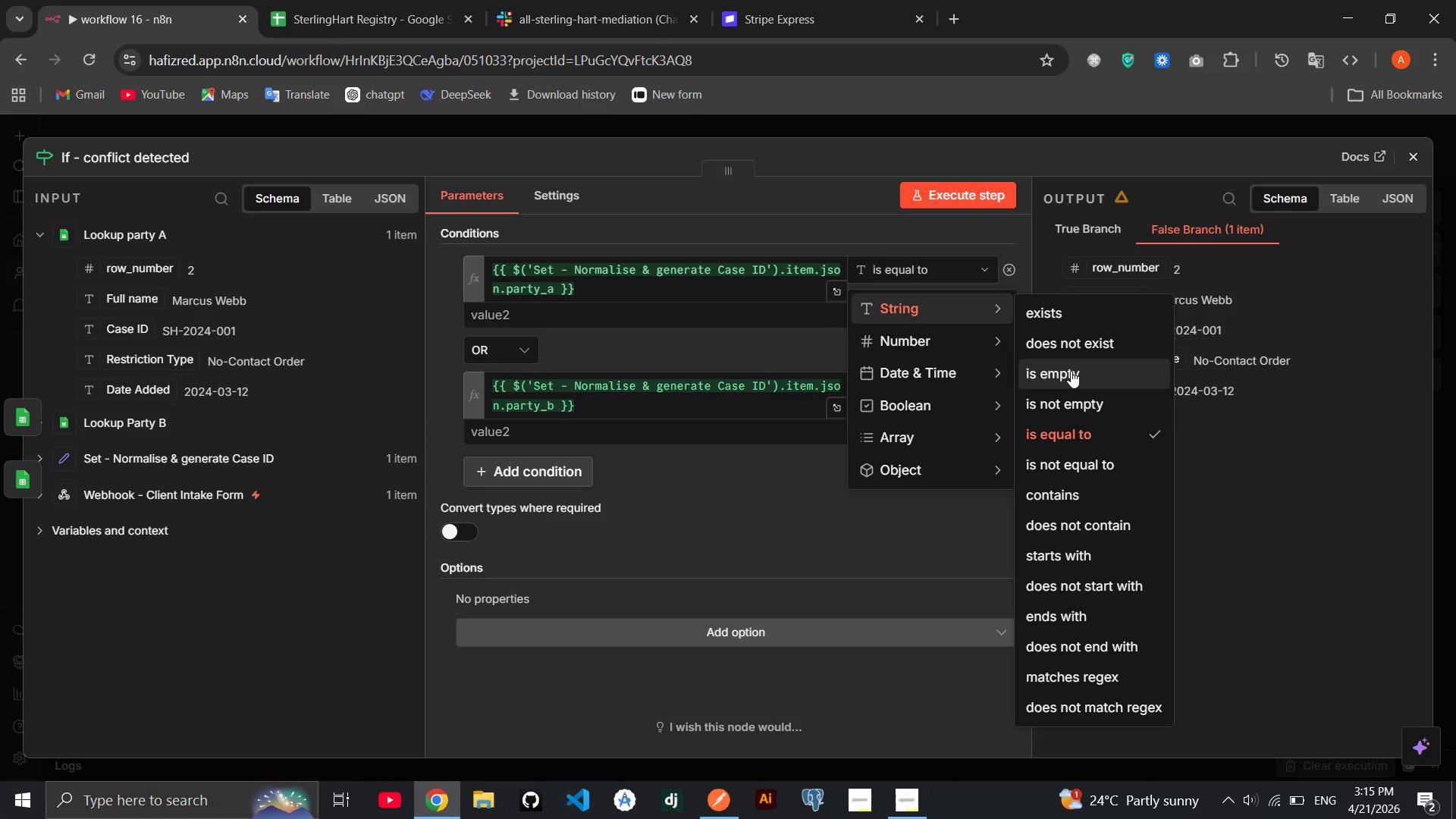 
left_click([1079, 403])
 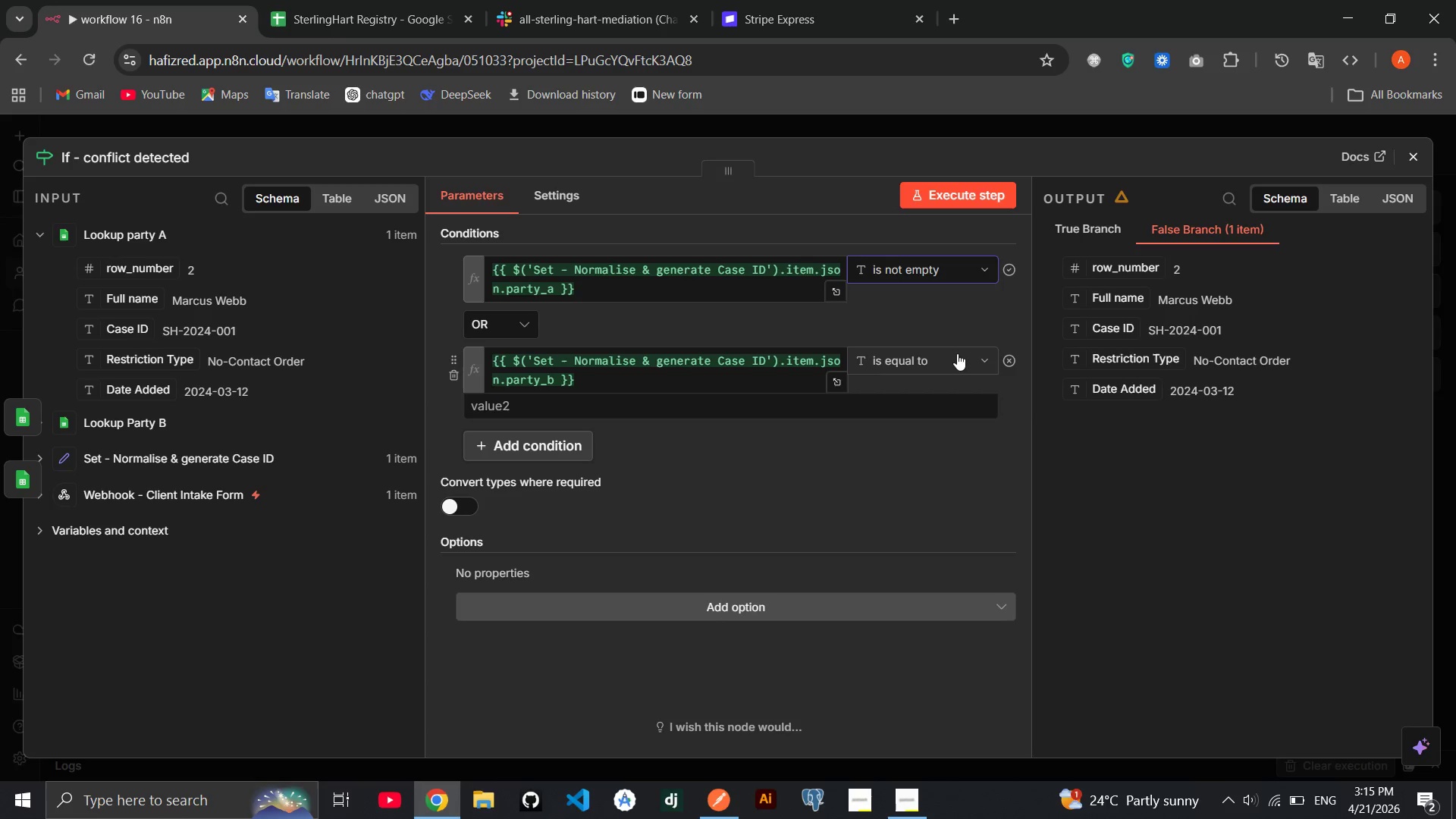 
left_click([957, 353])
 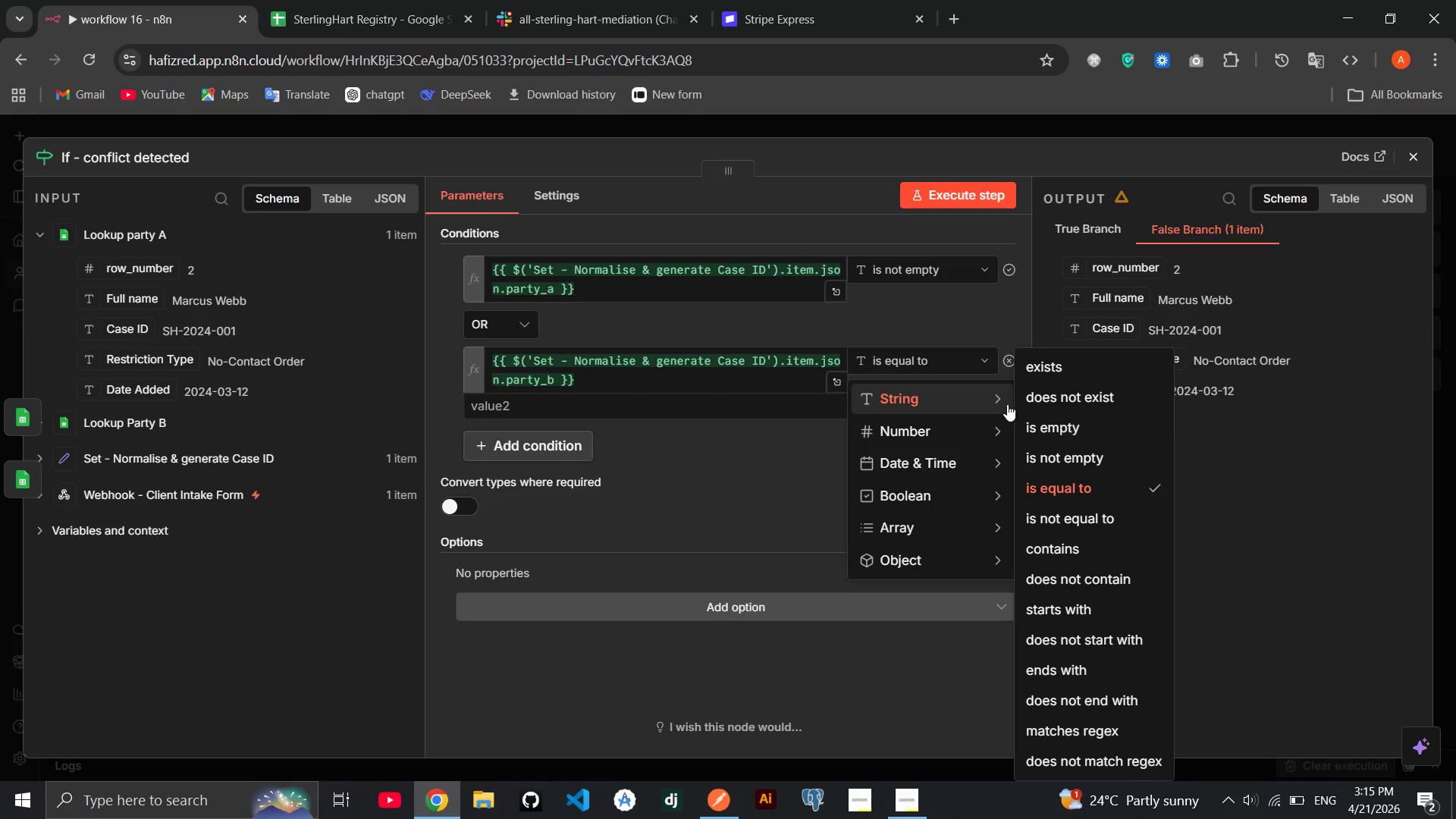 
left_click([1054, 453])
 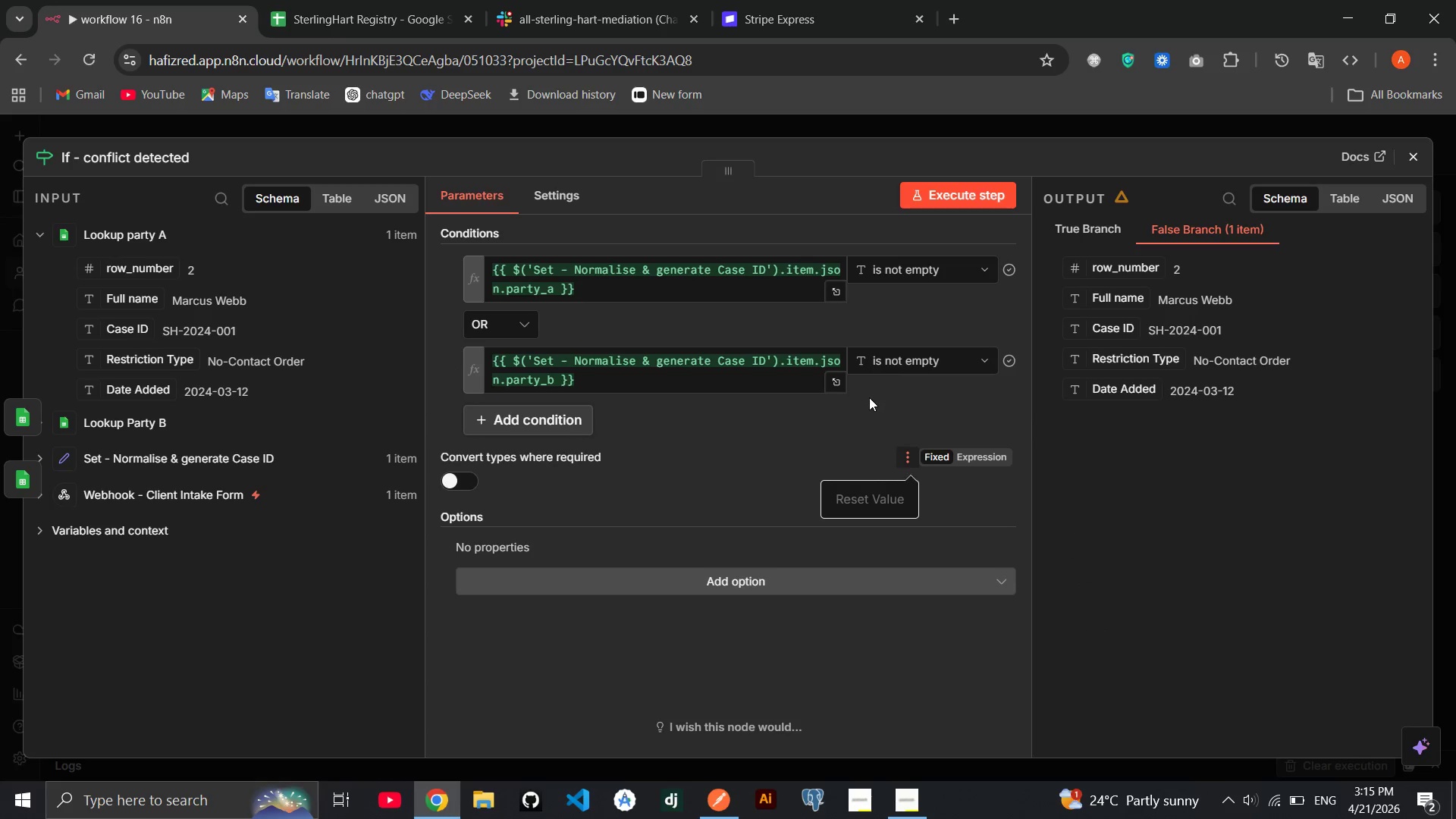 
left_click([875, 422])
 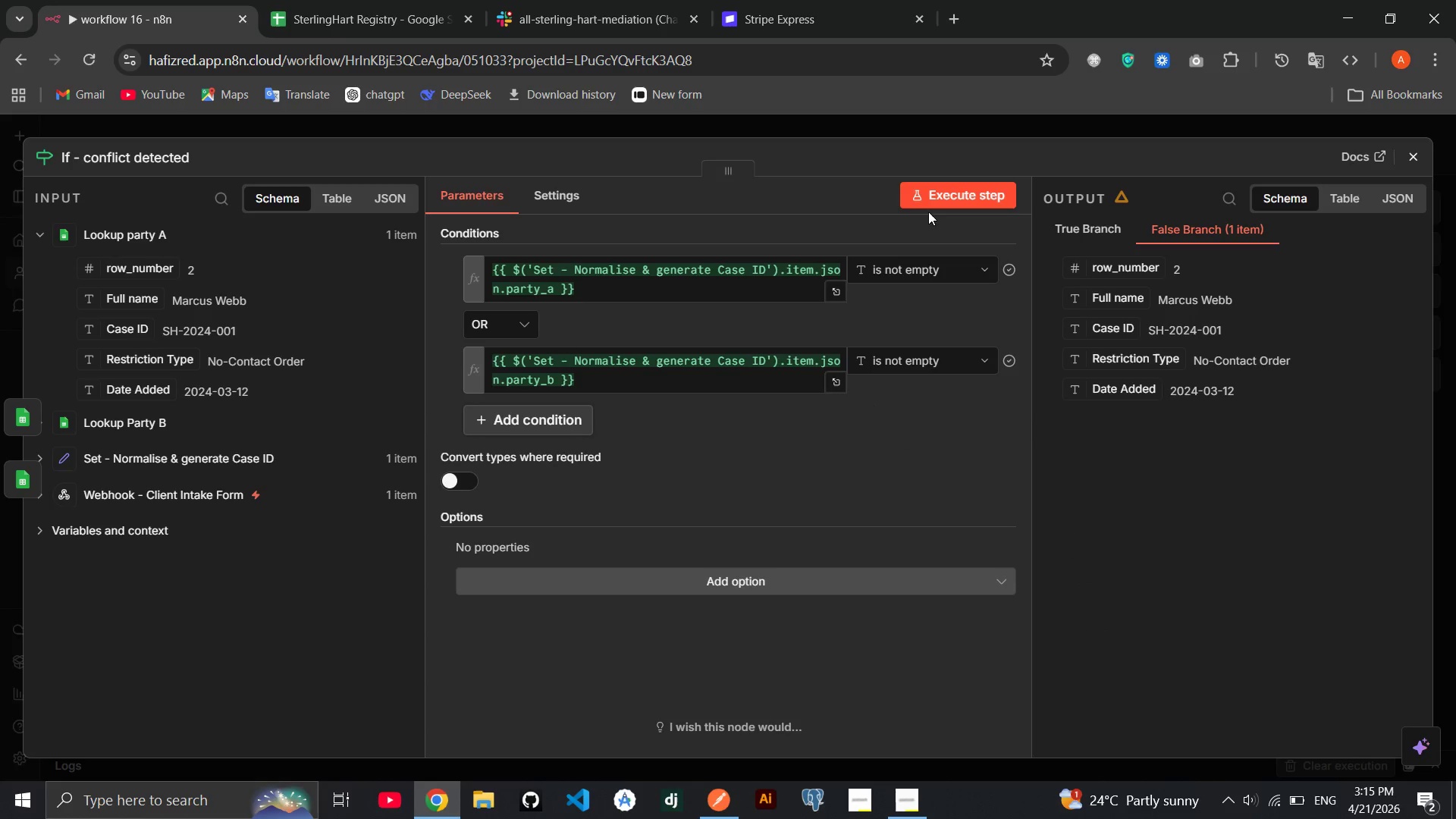 
left_click([930, 204])
 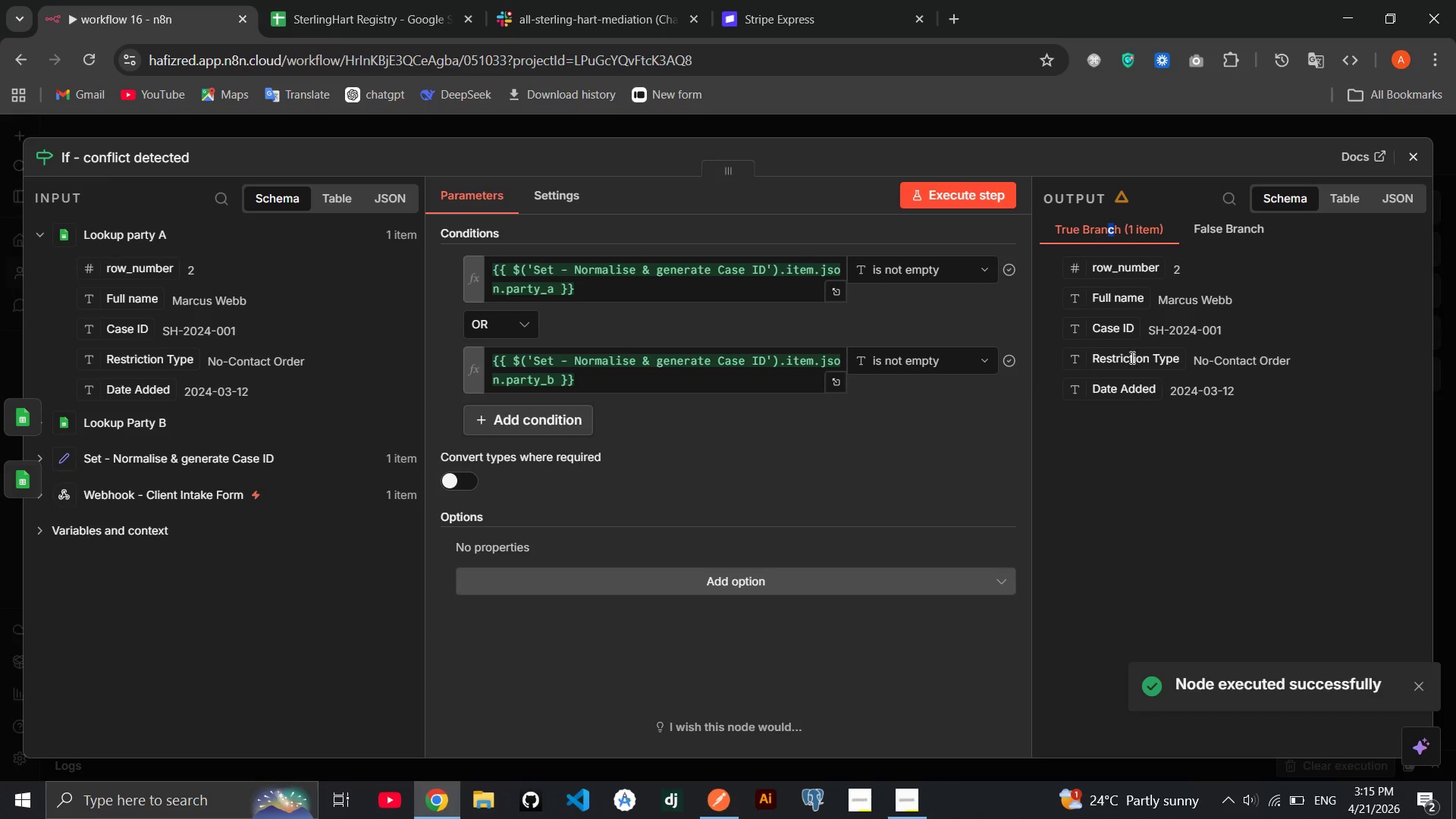 
wait(11.0)
 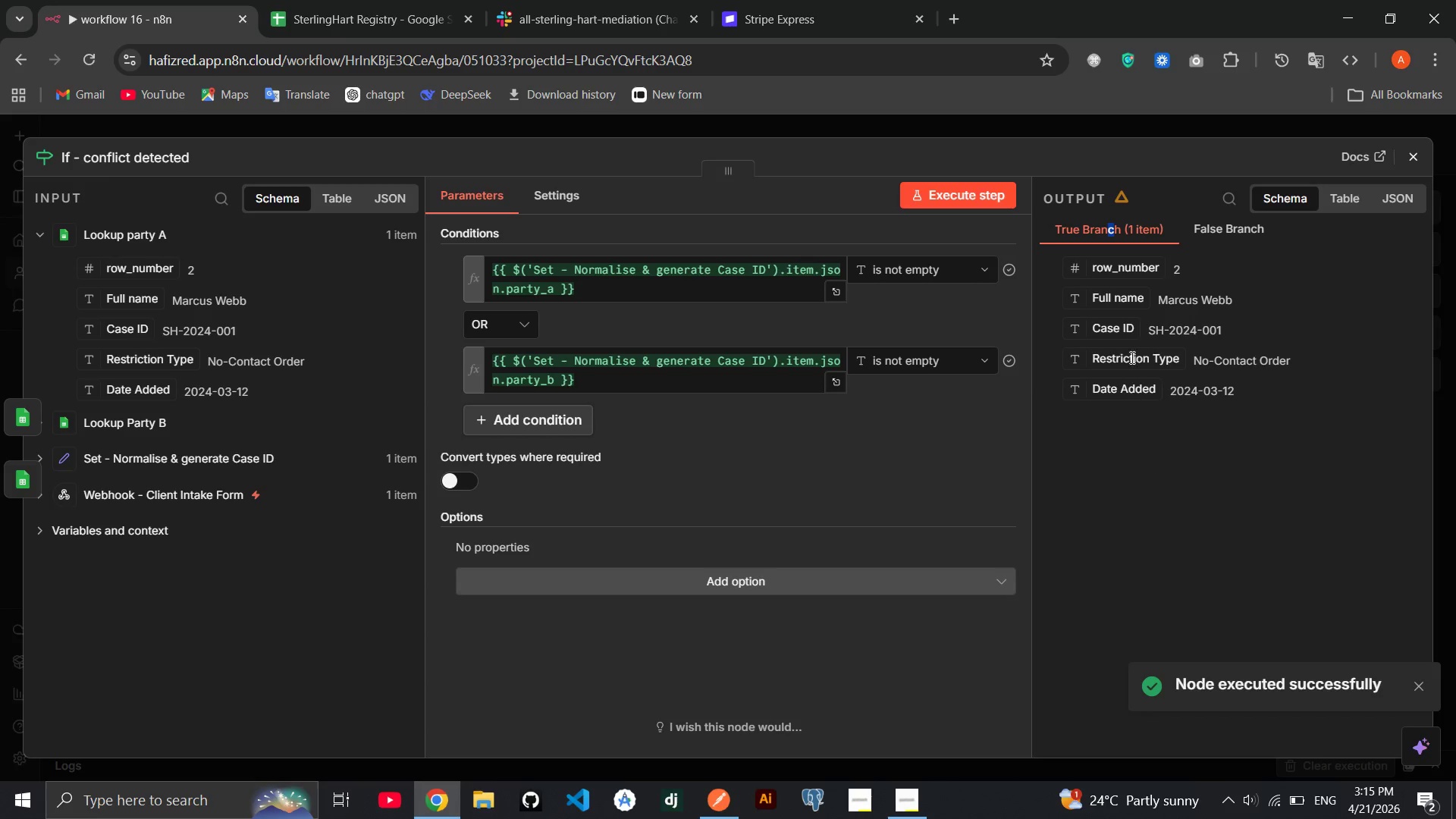 
left_click([1411, 156])
 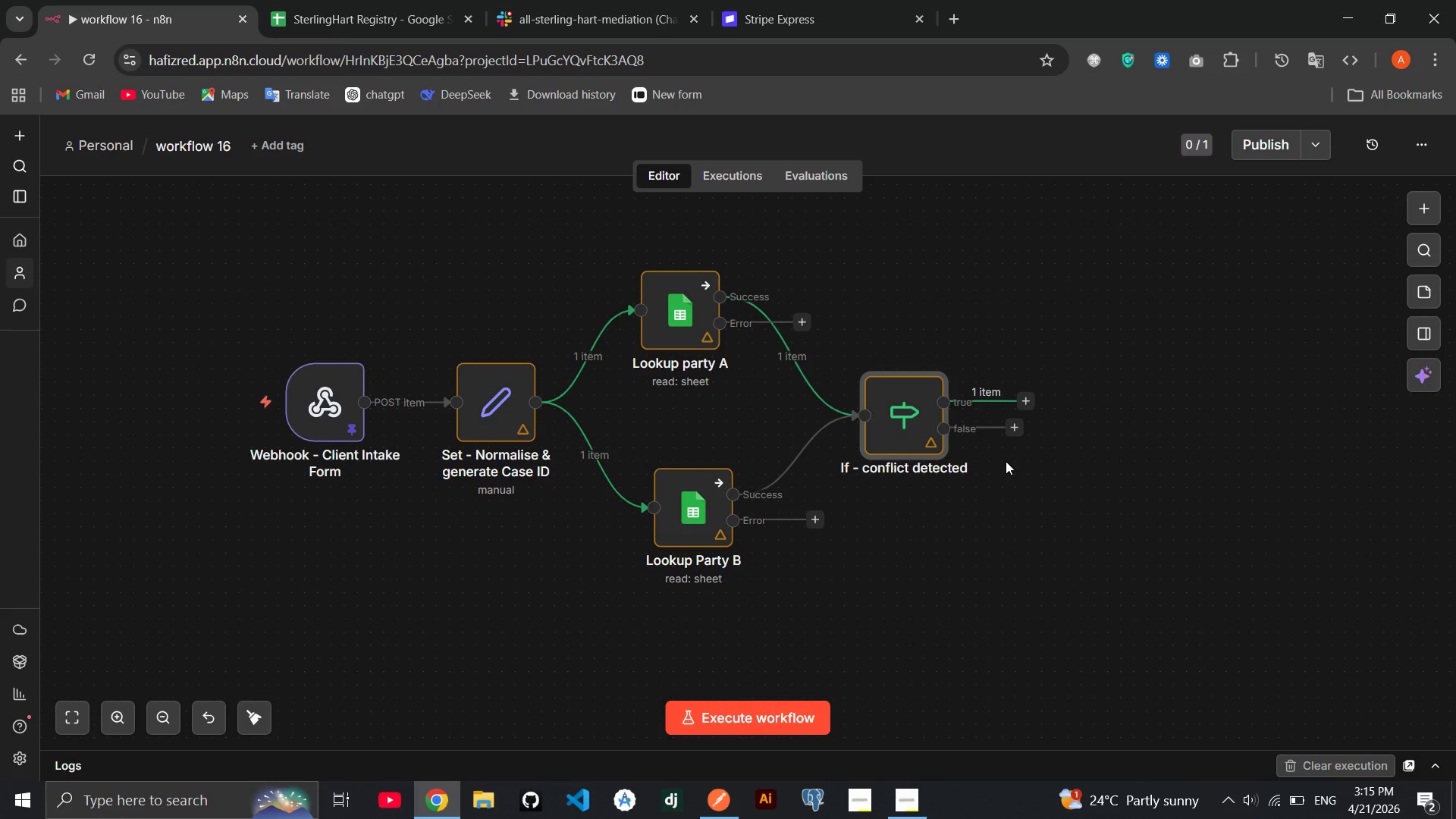 
wait(6.06)
 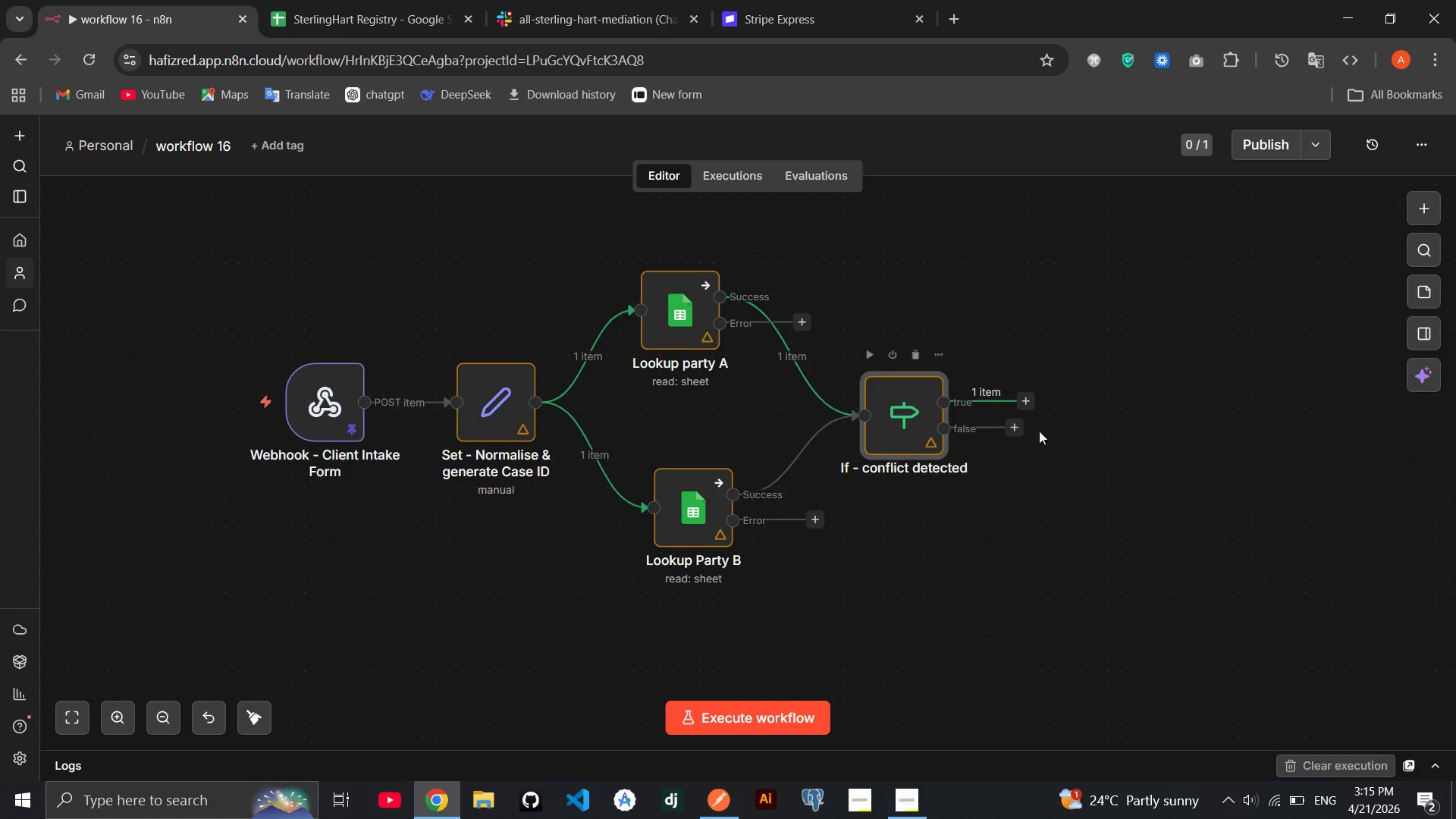 
left_click([1035, 397])
 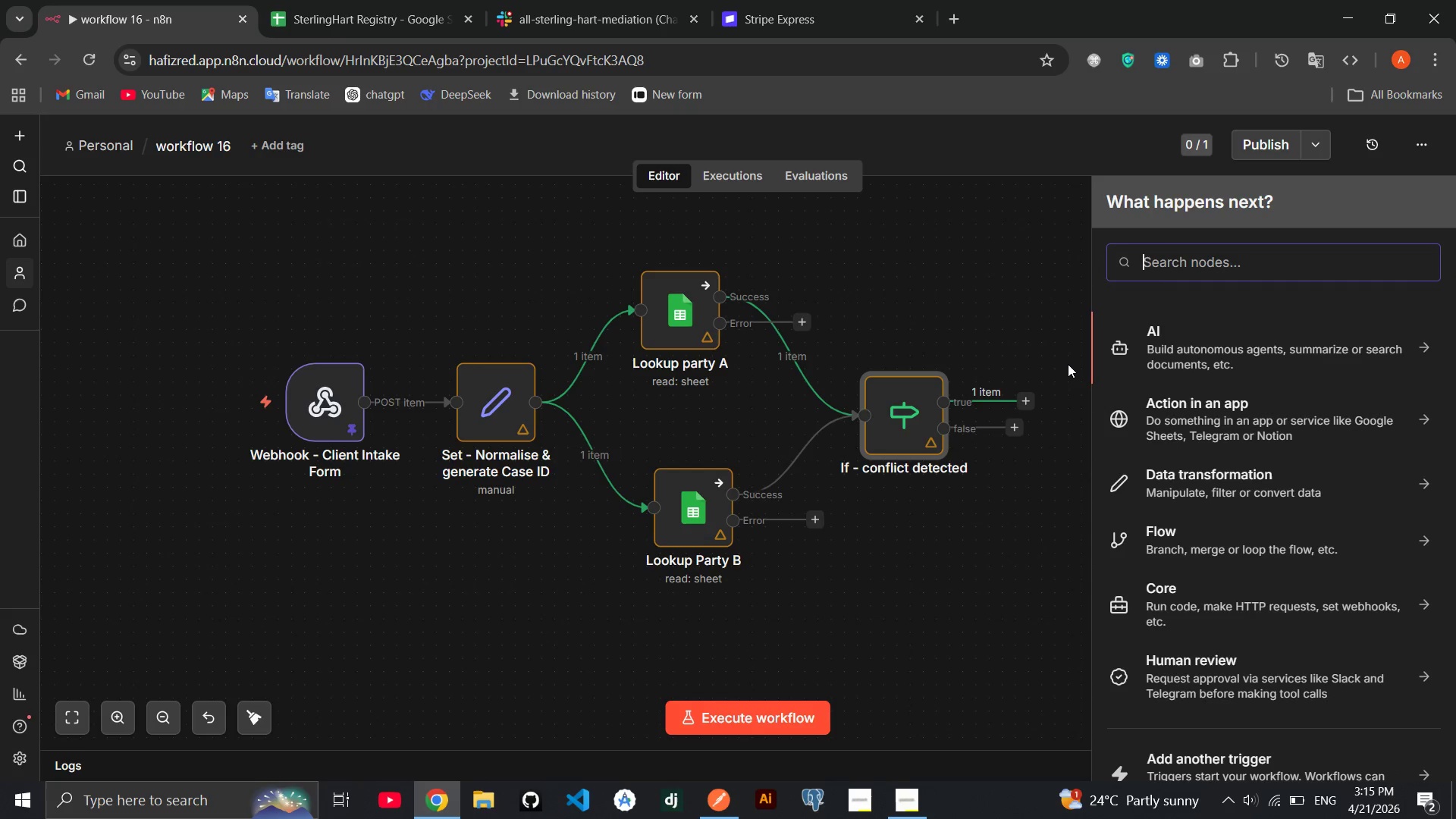 
type(slack)
 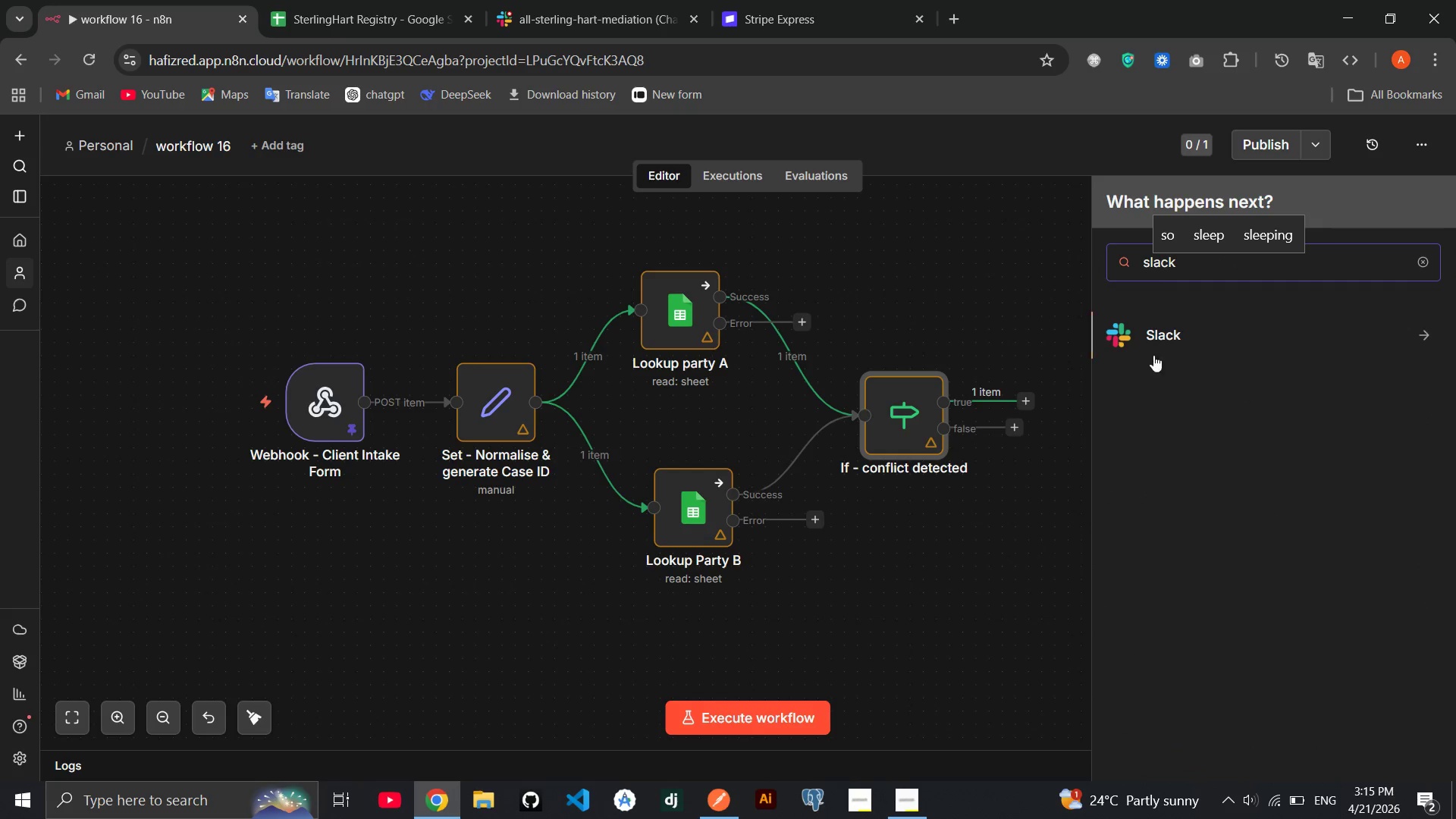 
left_click([1176, 334])
 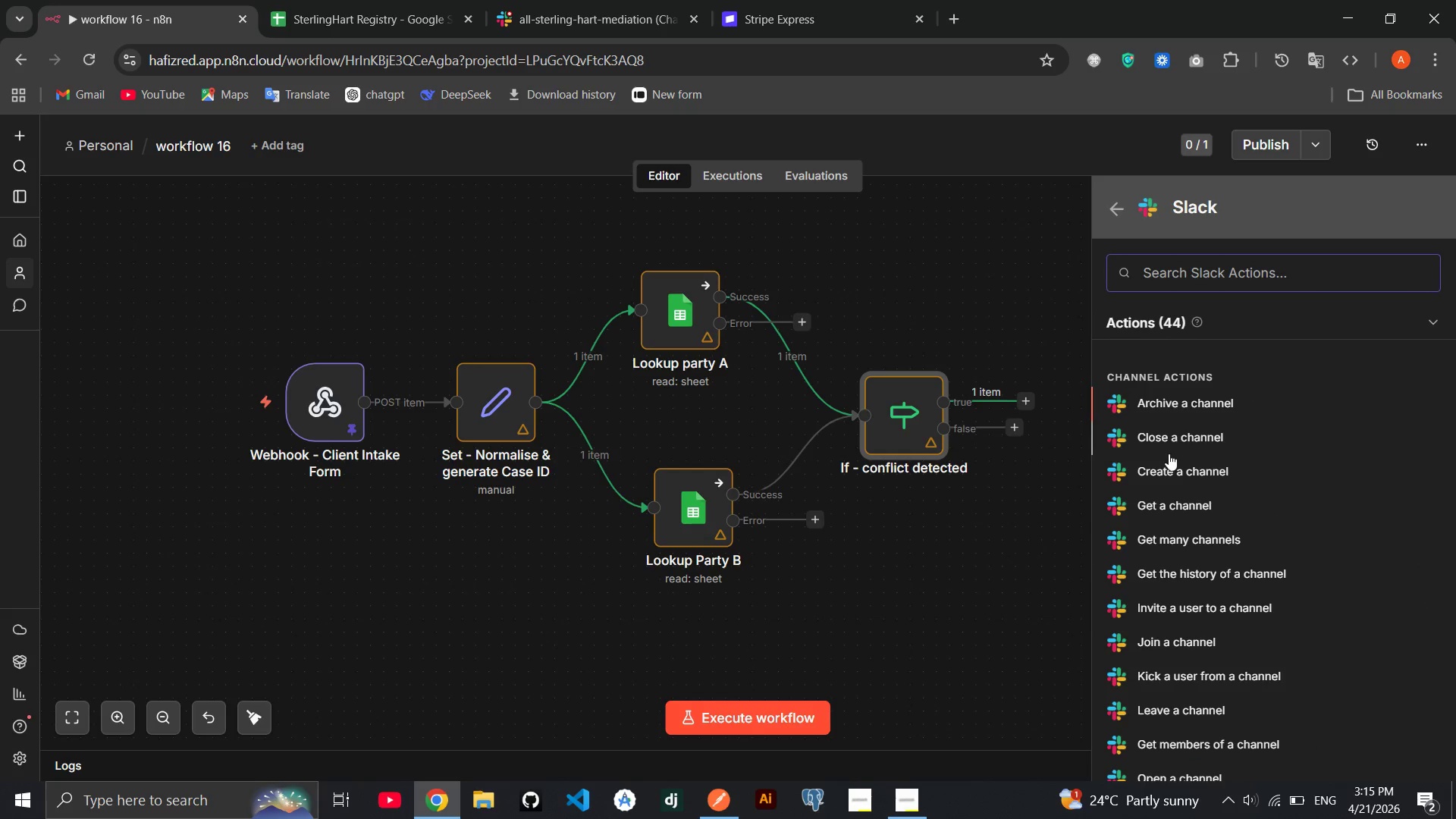 
scroll: coordinate [1169, 453], scroll_direction: down, amount: 6.0
 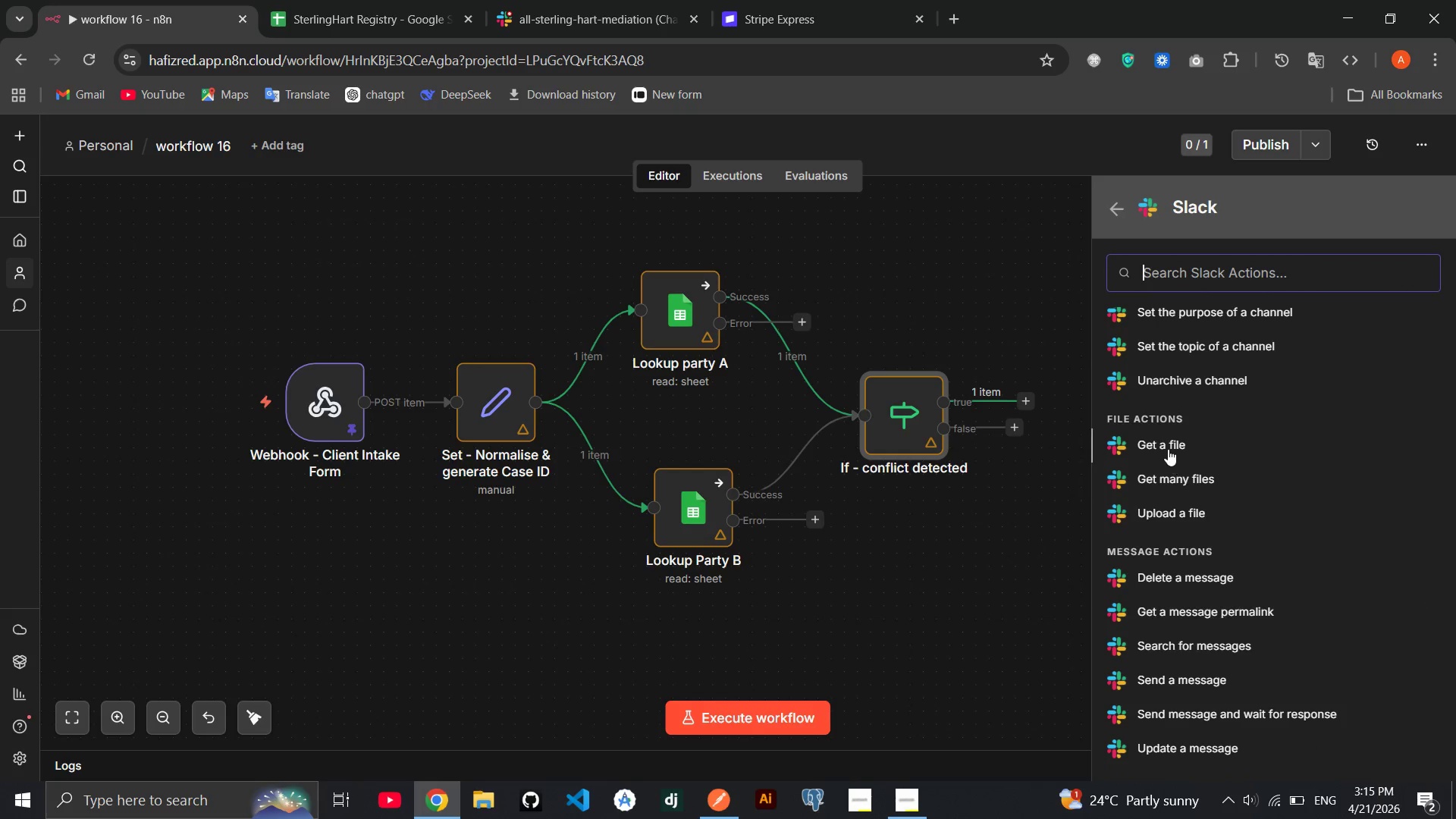 
scroll: coordinate [1168, 449], scroll_direction: up, amount: 1.0
 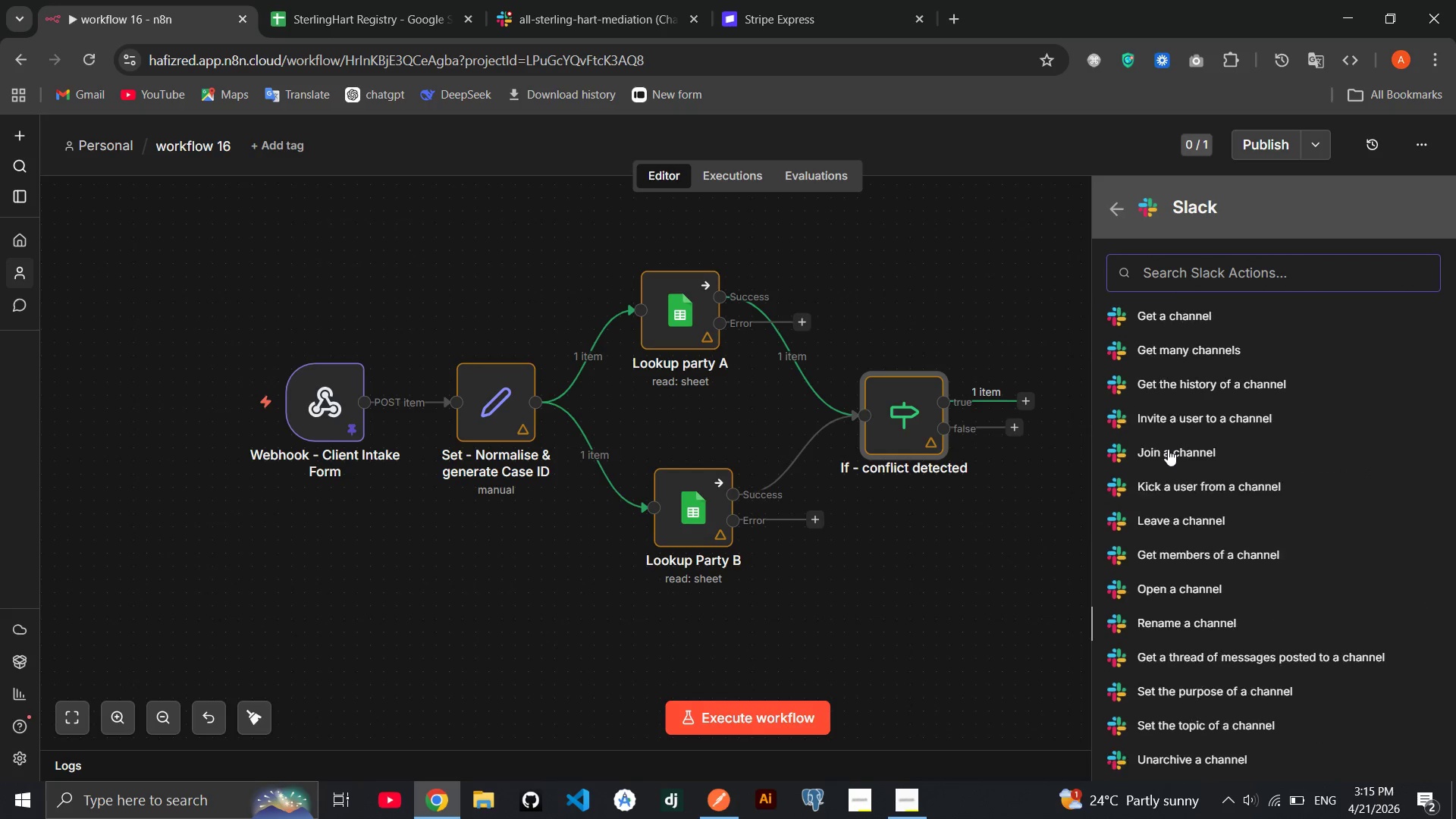 
scroll: coordinate [1168, 449], scroll_direction: down, amount: 3.0
 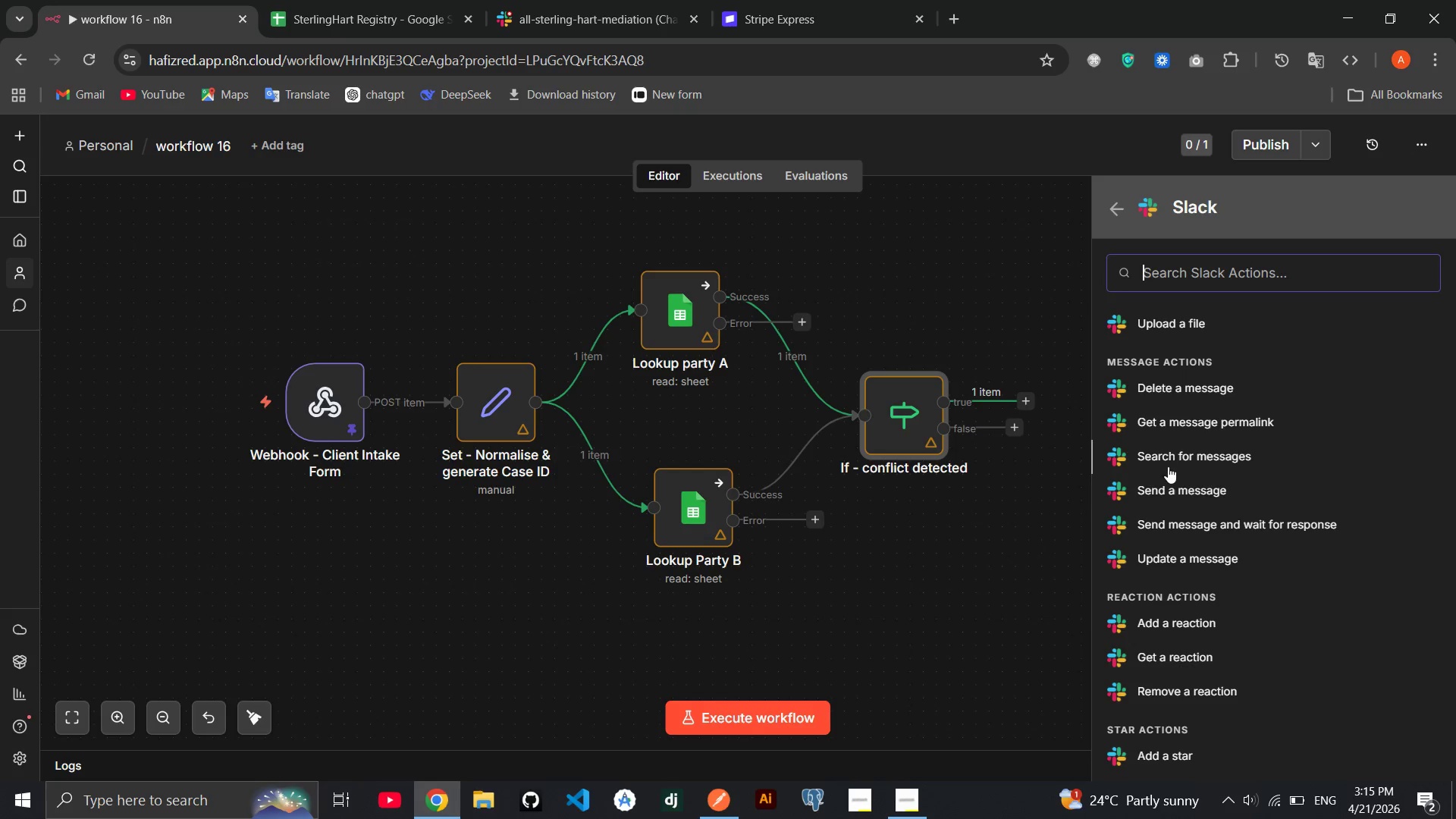 
left_click([1171, 485])
 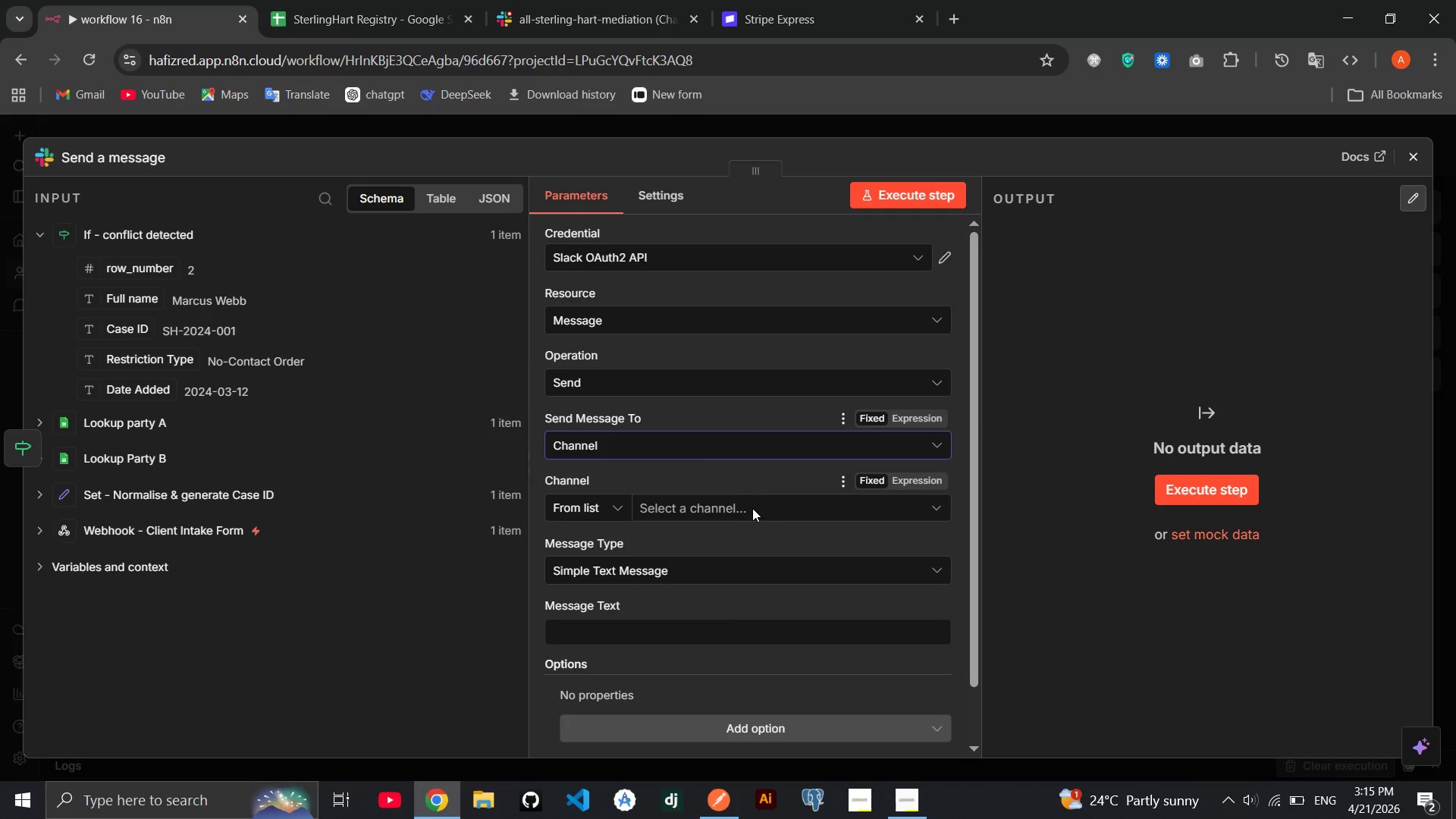 
wait(9.33)
 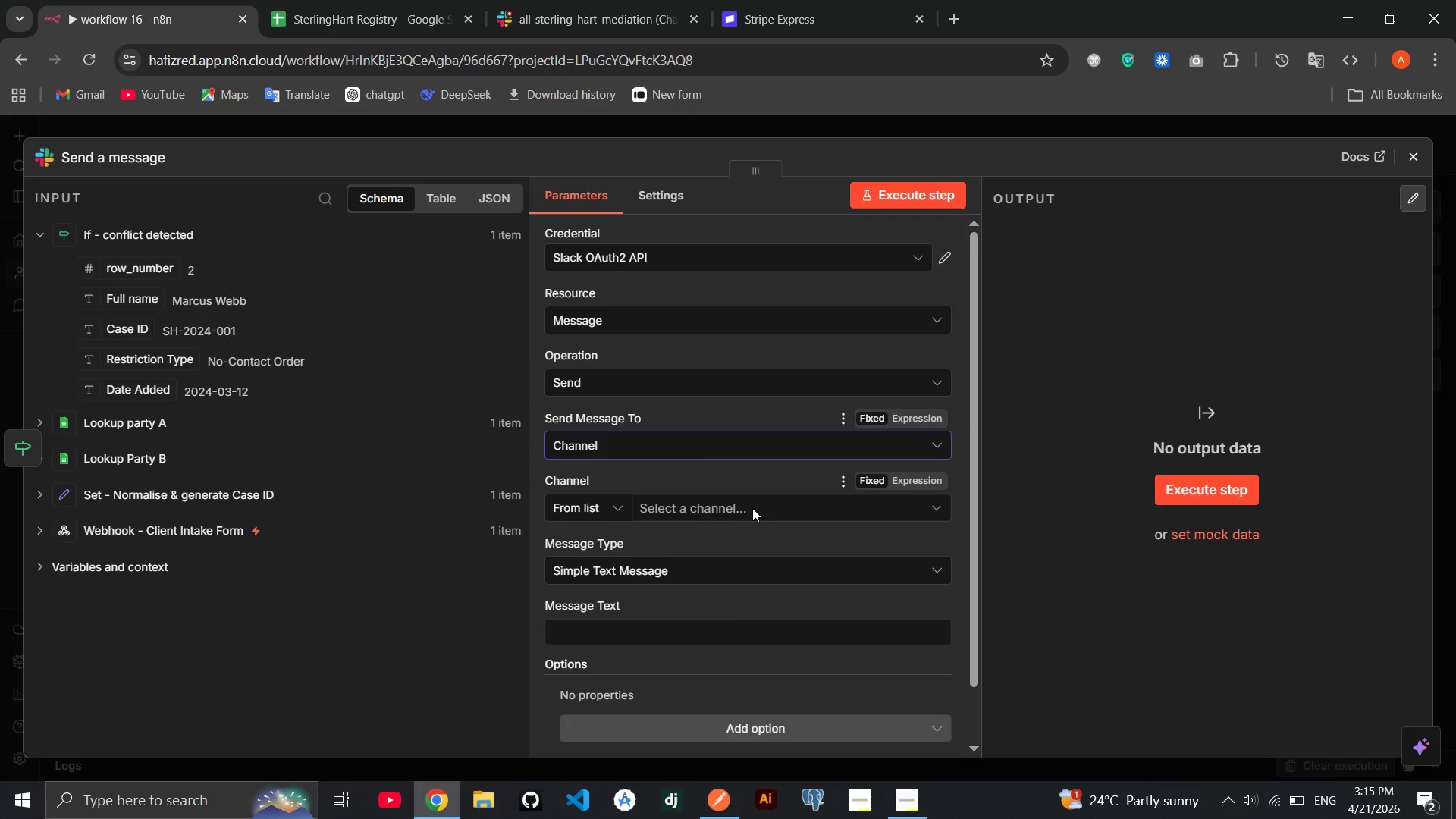 
left_click([1423, 145])
 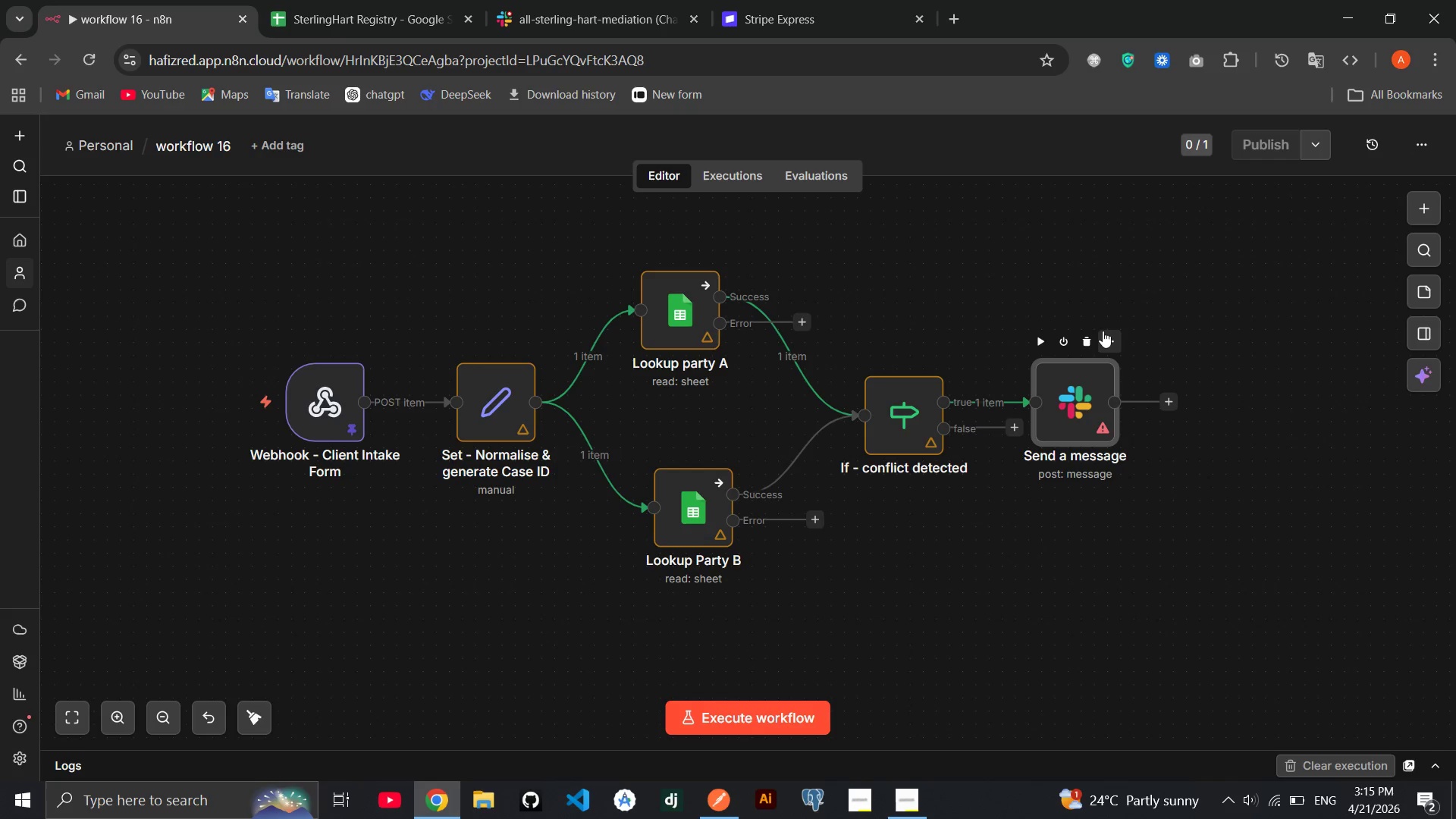 
left_click([1103, 330])
 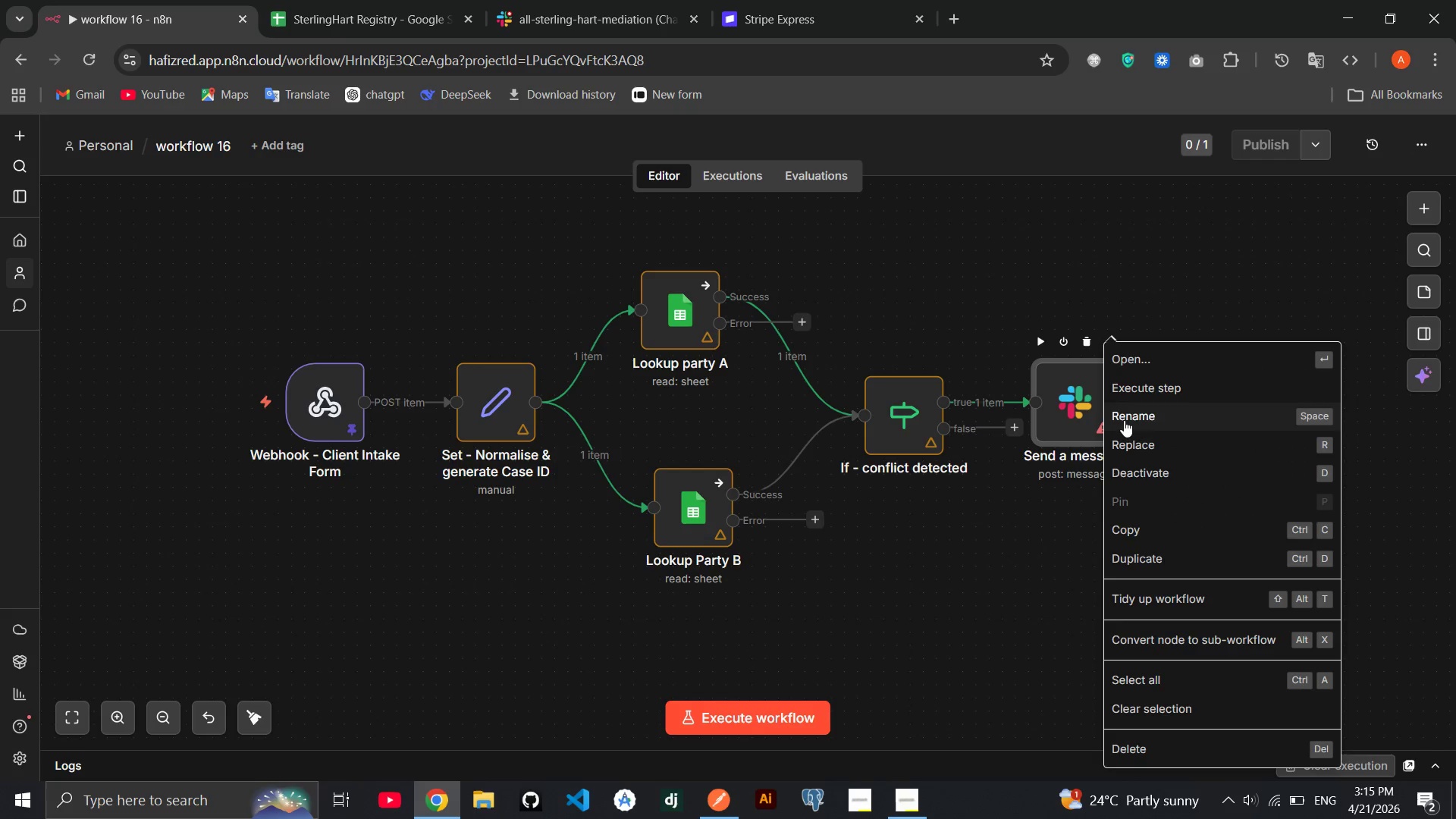 
left_click([1124, 420])
 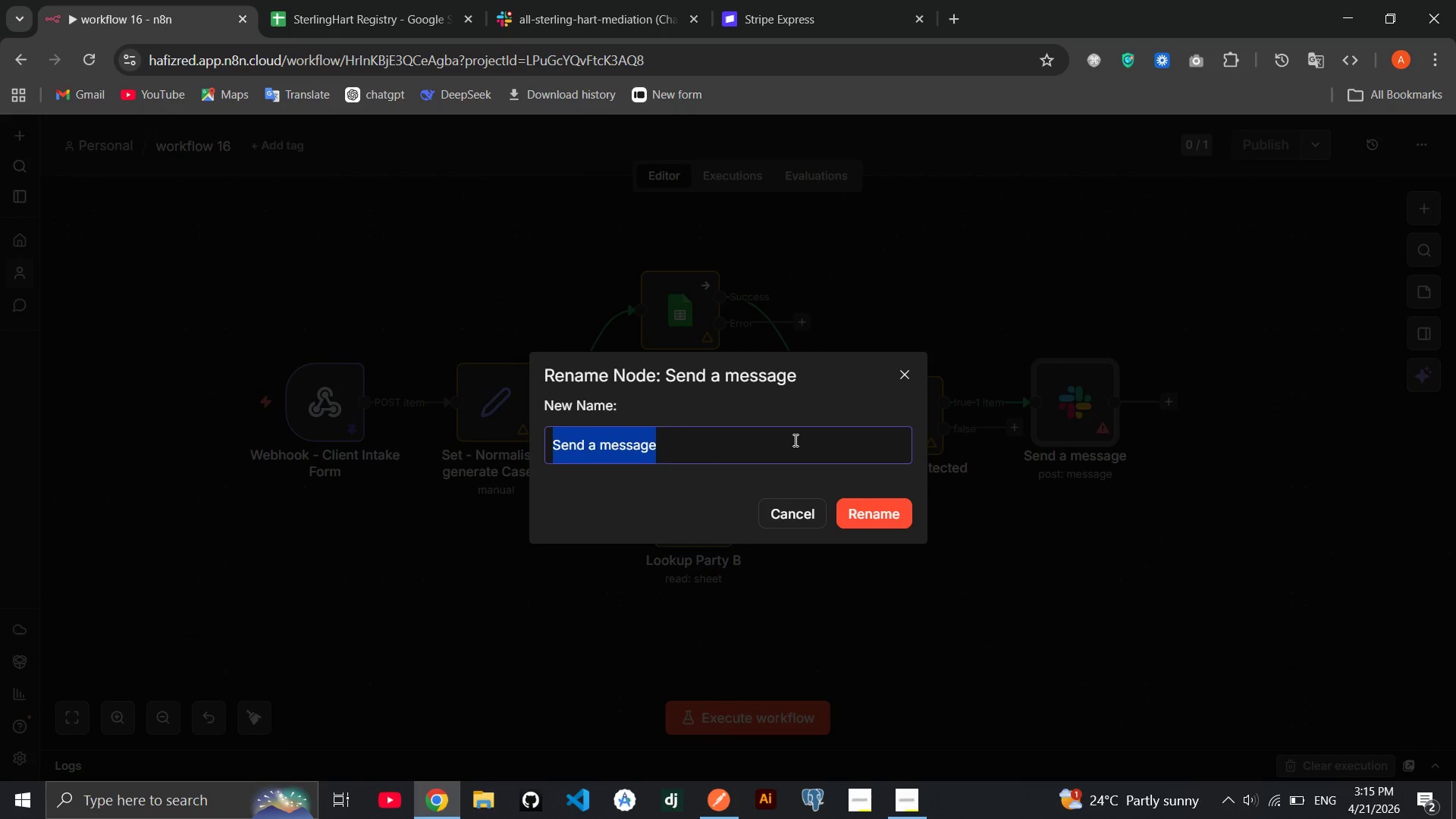 
type(slck = )
key(Backspace)
key(Backspace)
type(- High Prioriy )
 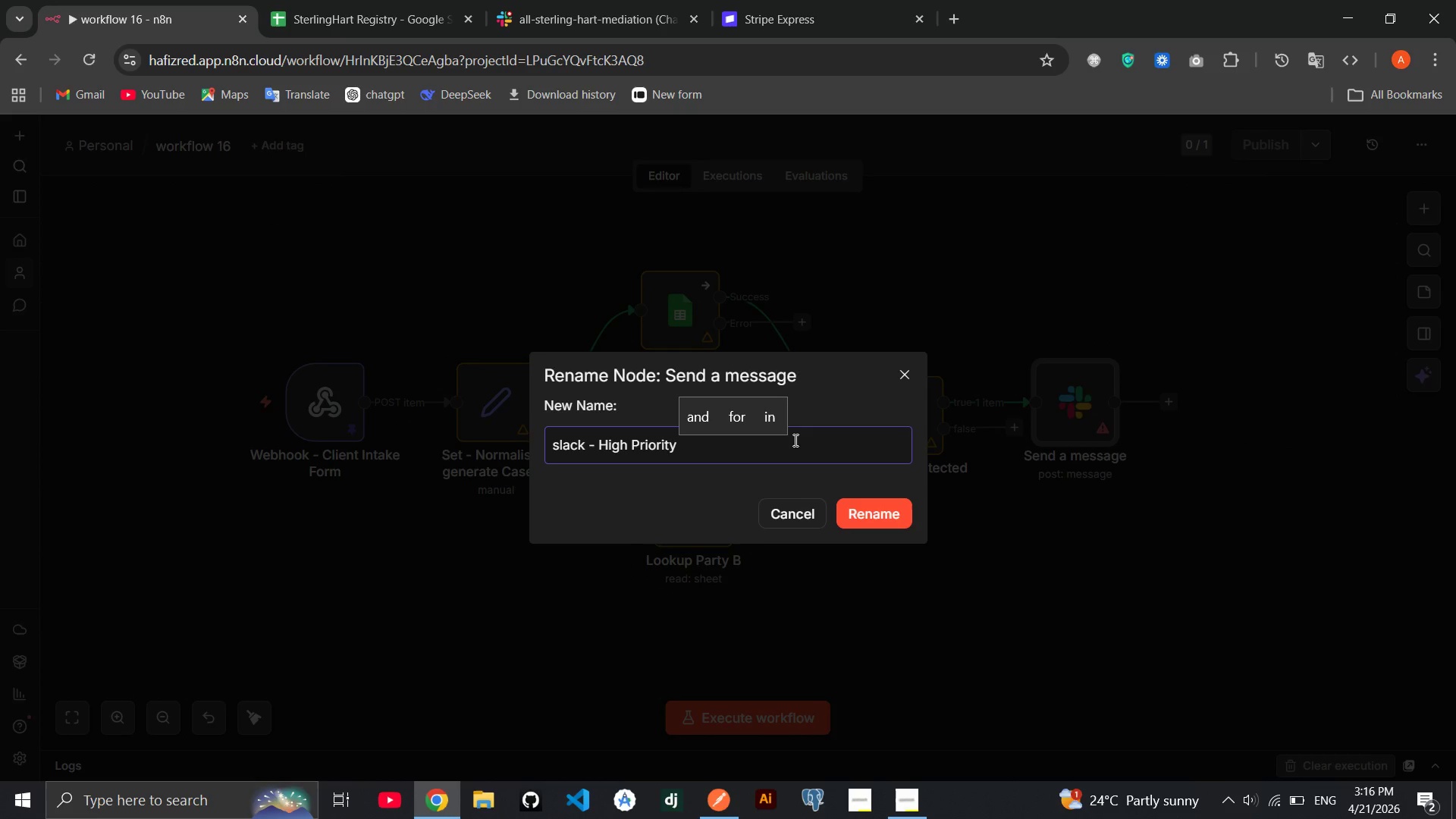 
hold_key(key=A, duration=0.33)
 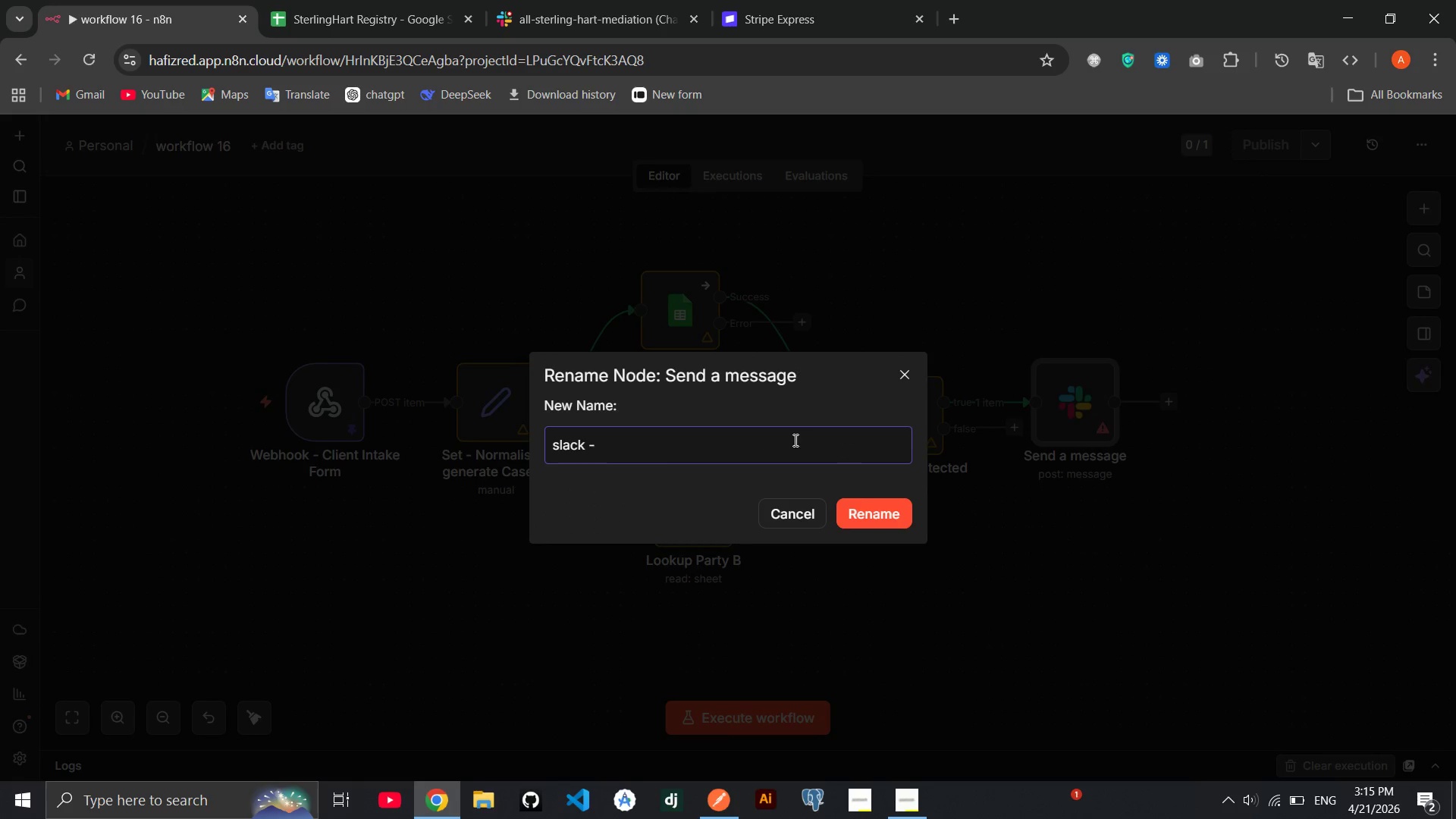 
hold_key(key=T, duration=0.31)
 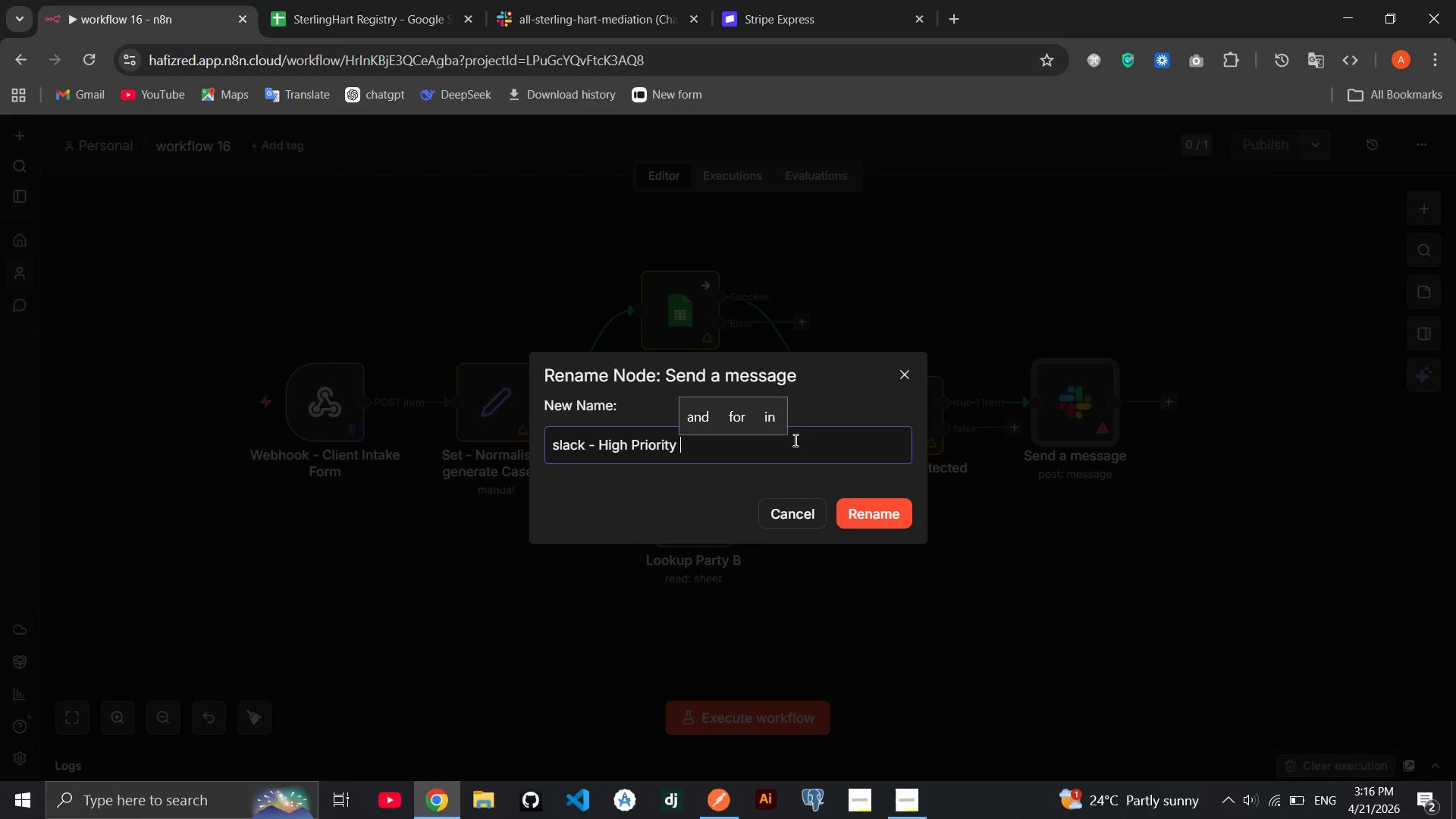 
type(Conflict Alet)
 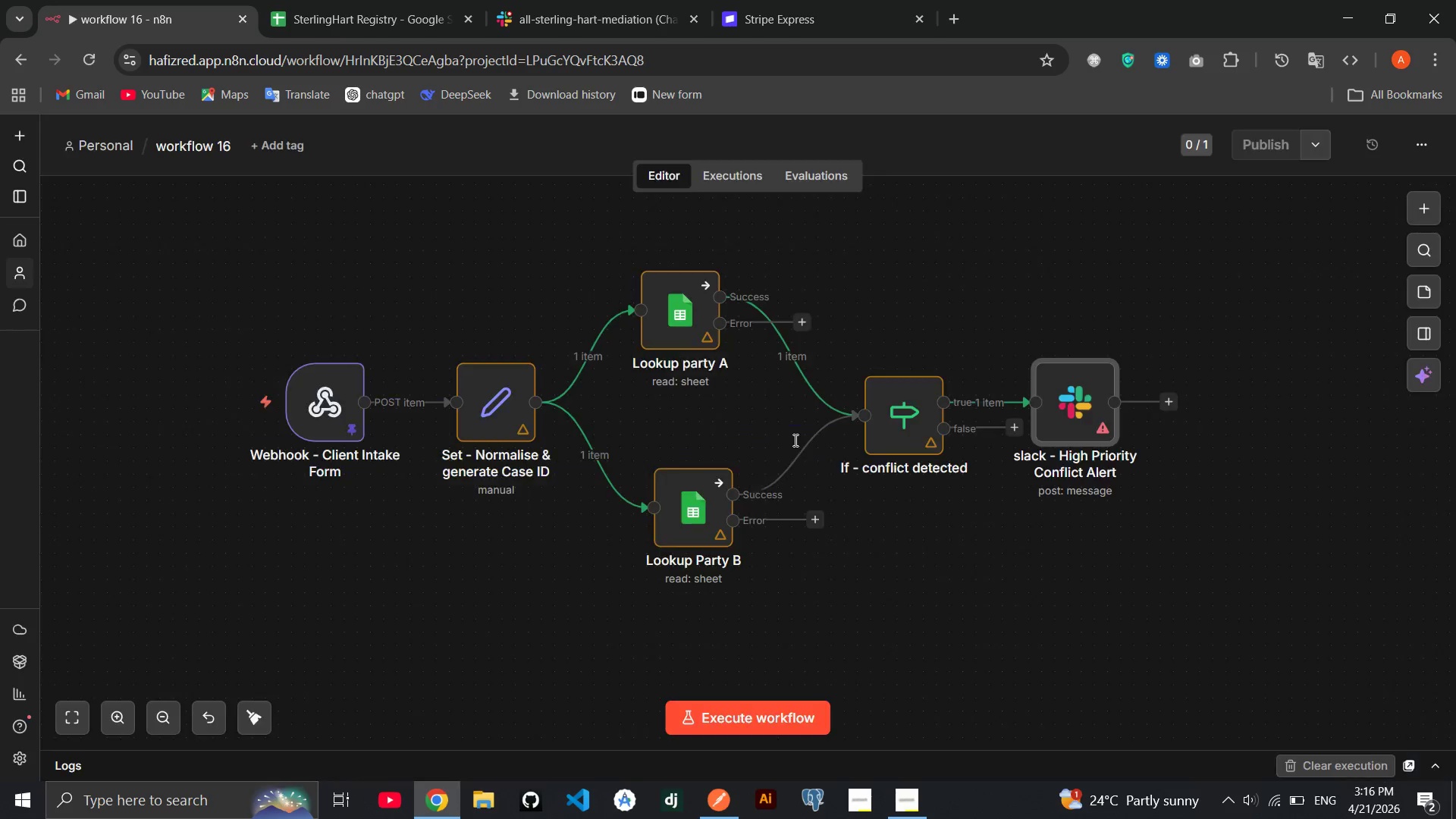 
hold_key(key=R, duration=0.38)
 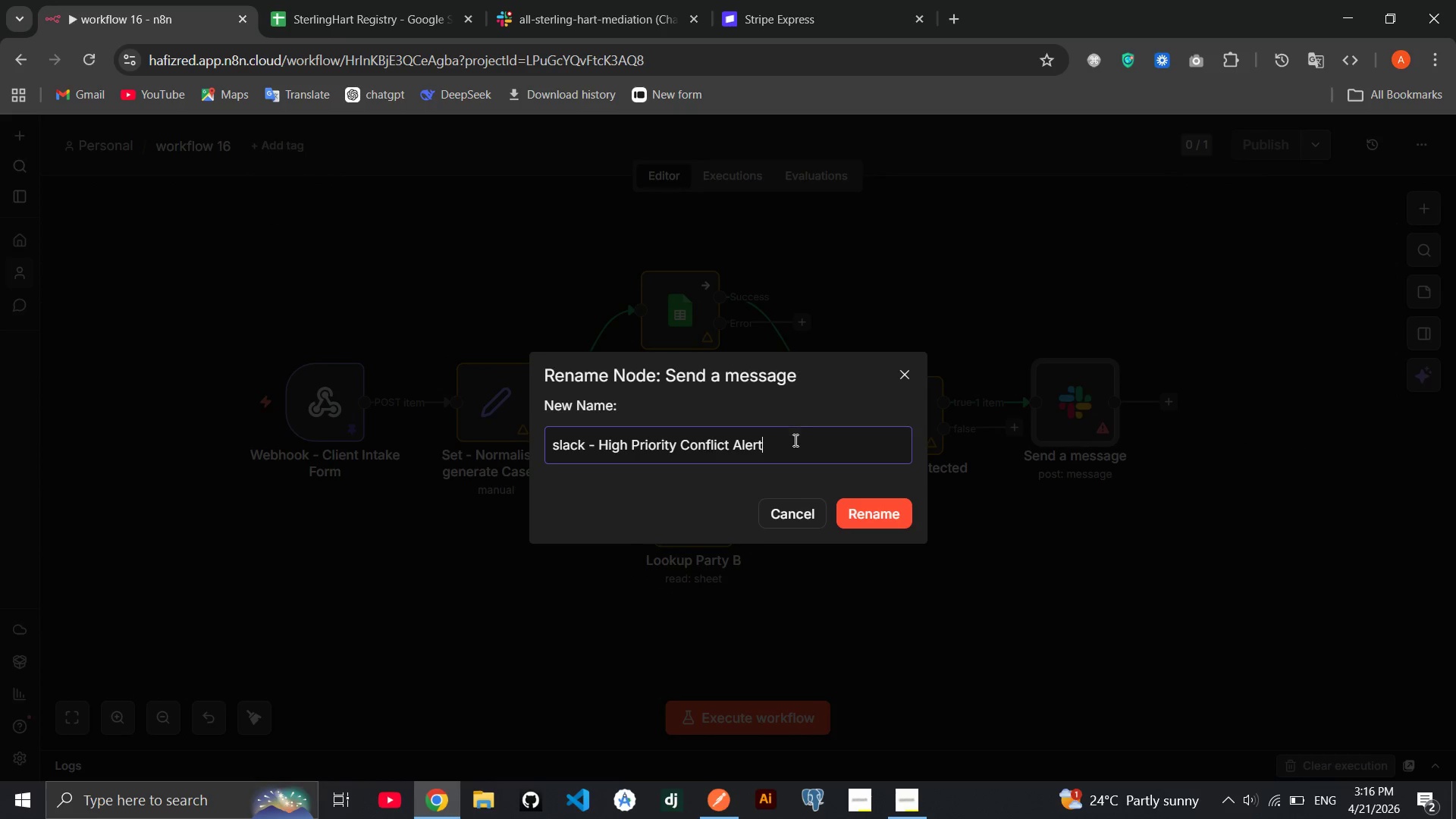 
key(Enter)
 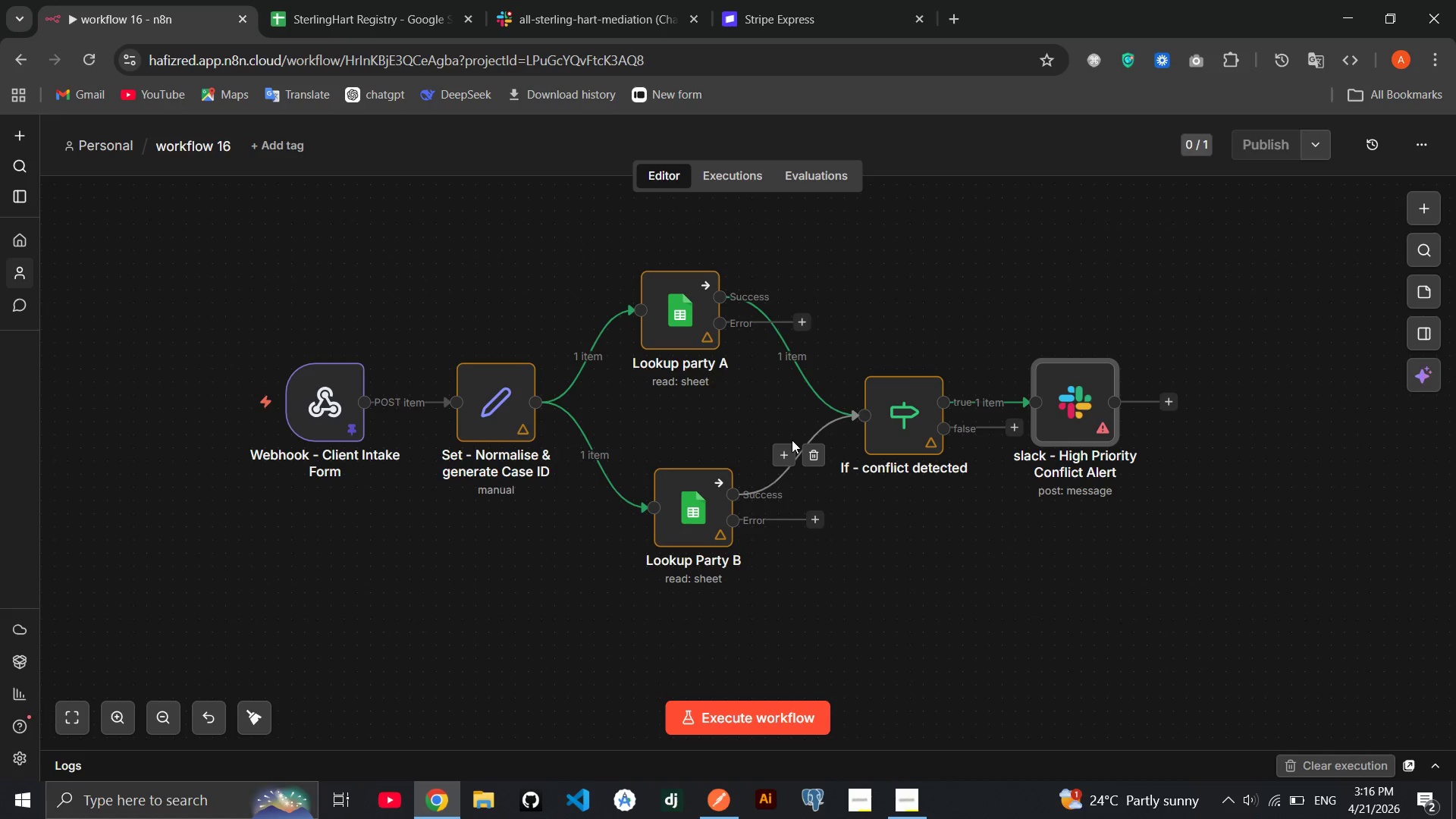 
wait(11.19)
 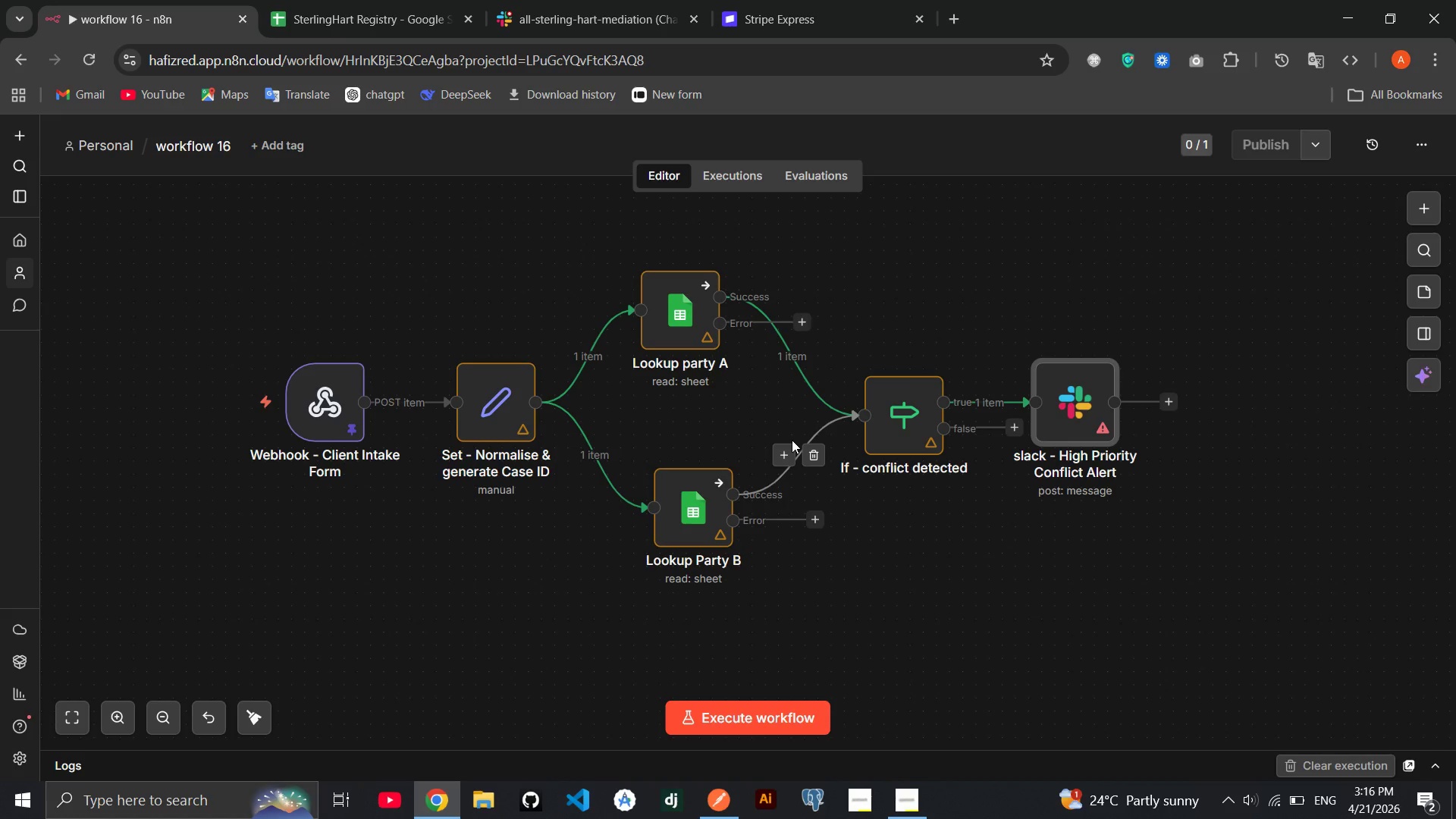 
double_click([1086, 404])
 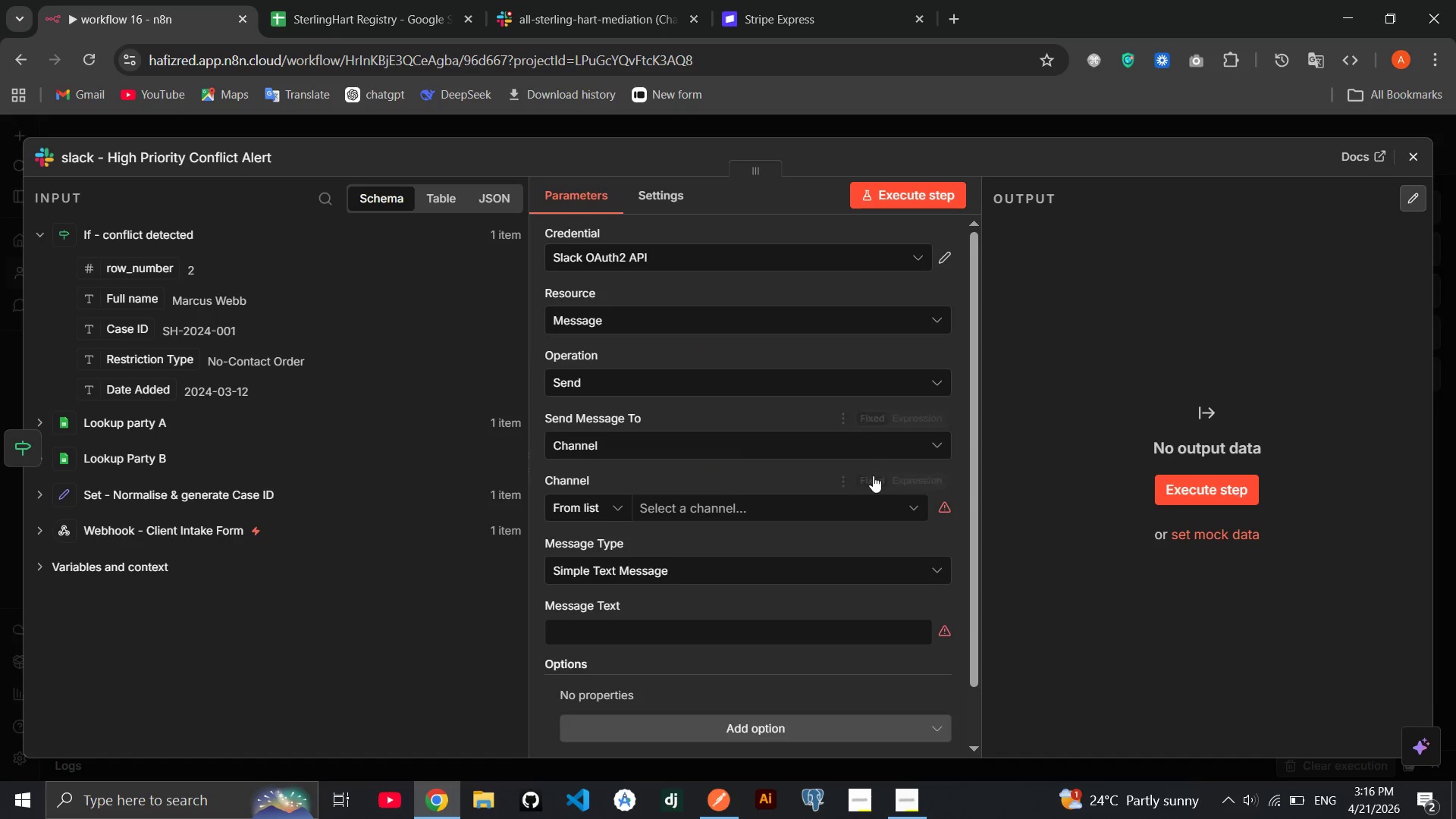 
mouse_move([850, 510])
 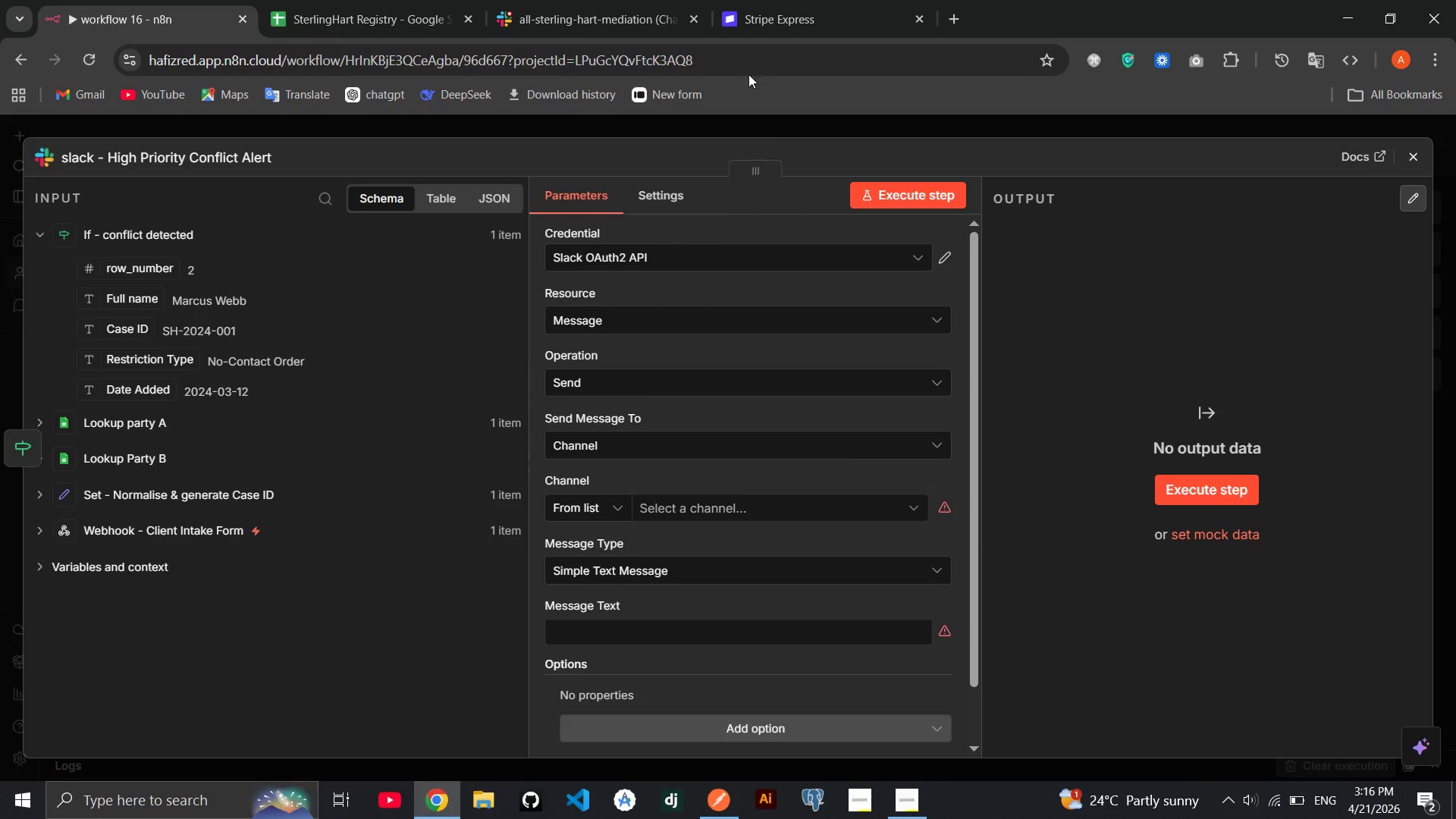 
left_click([613, 4])
 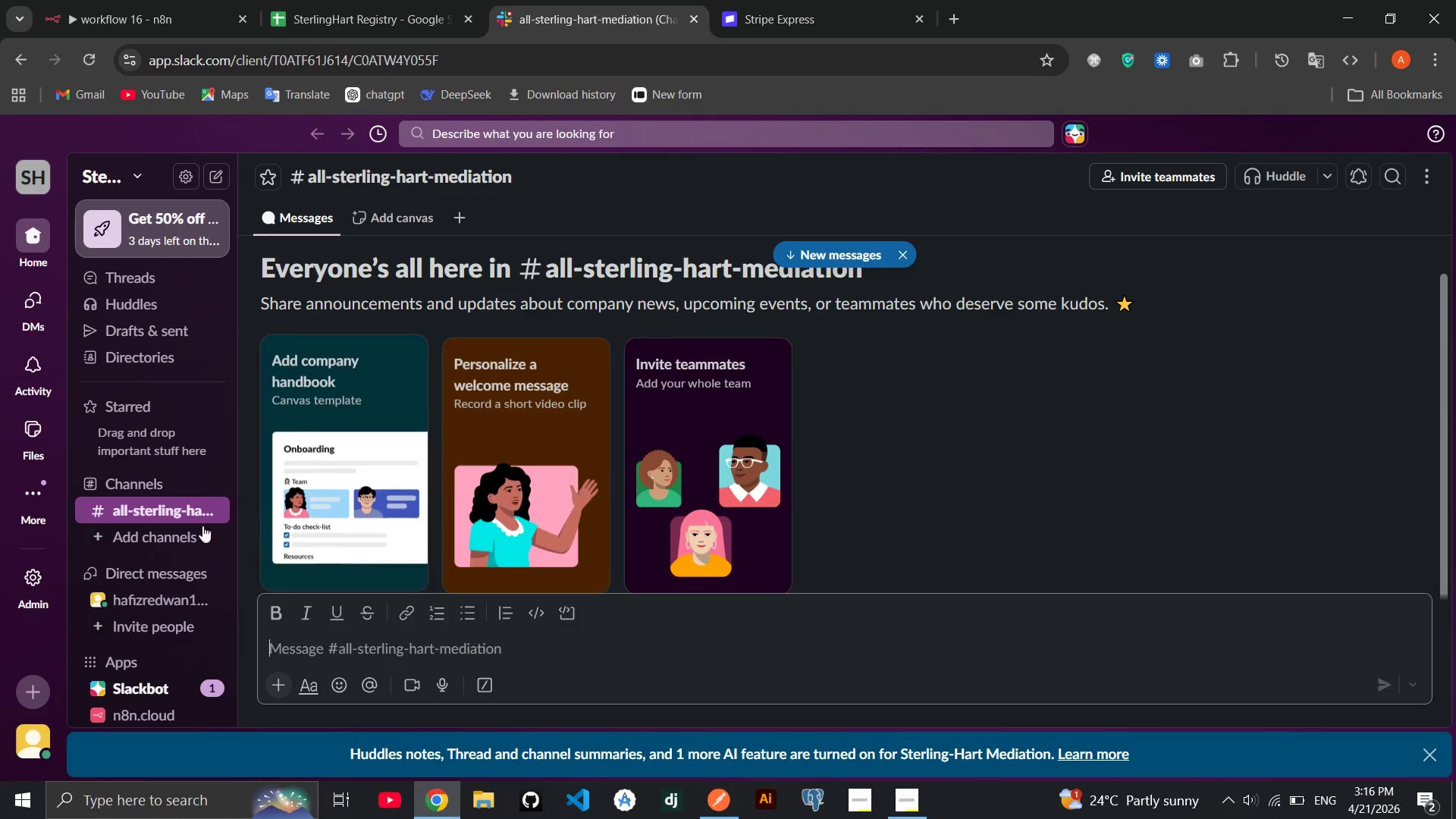 
left_click([126, 532])
 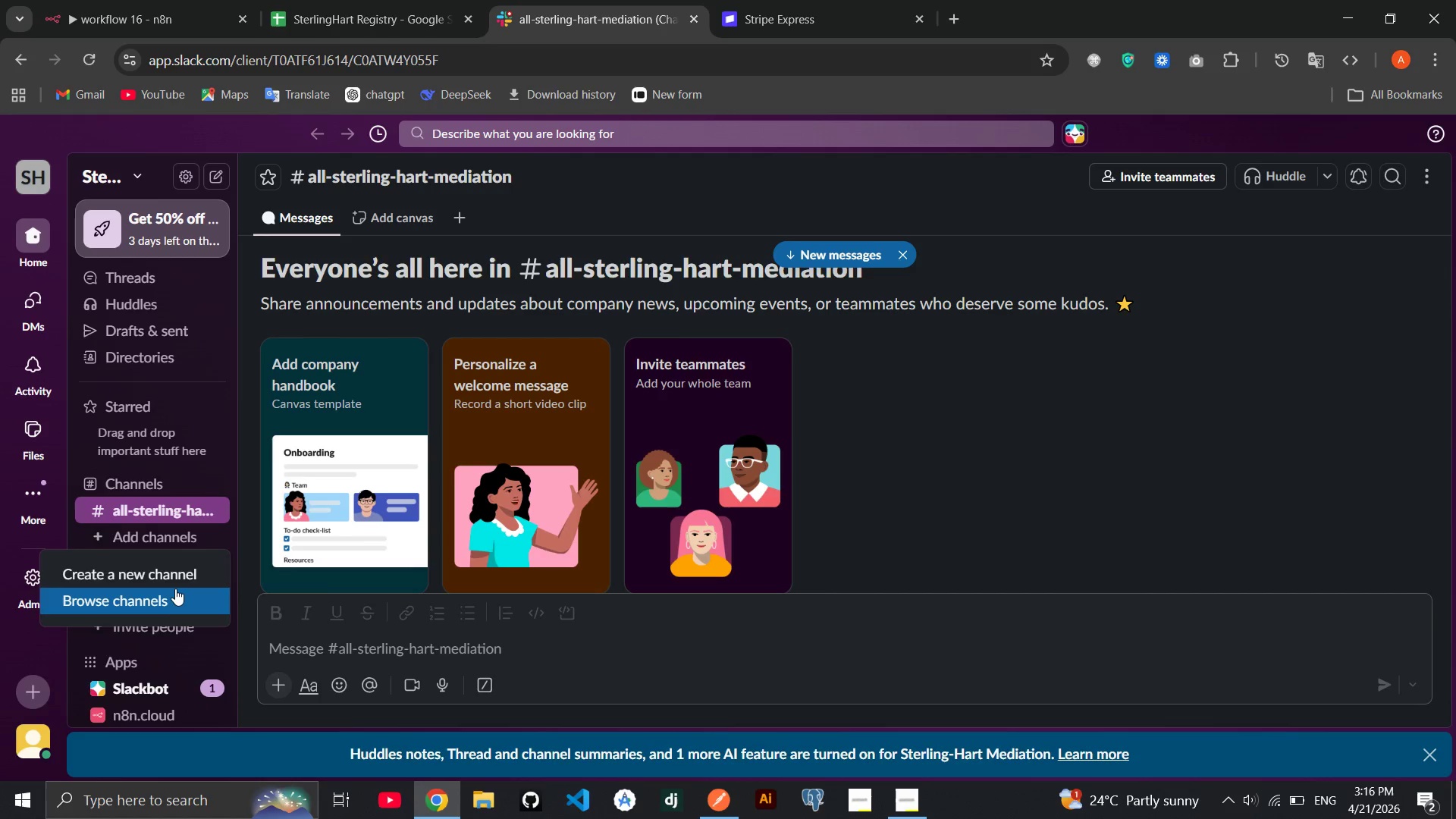 
left_click([174, 584])
 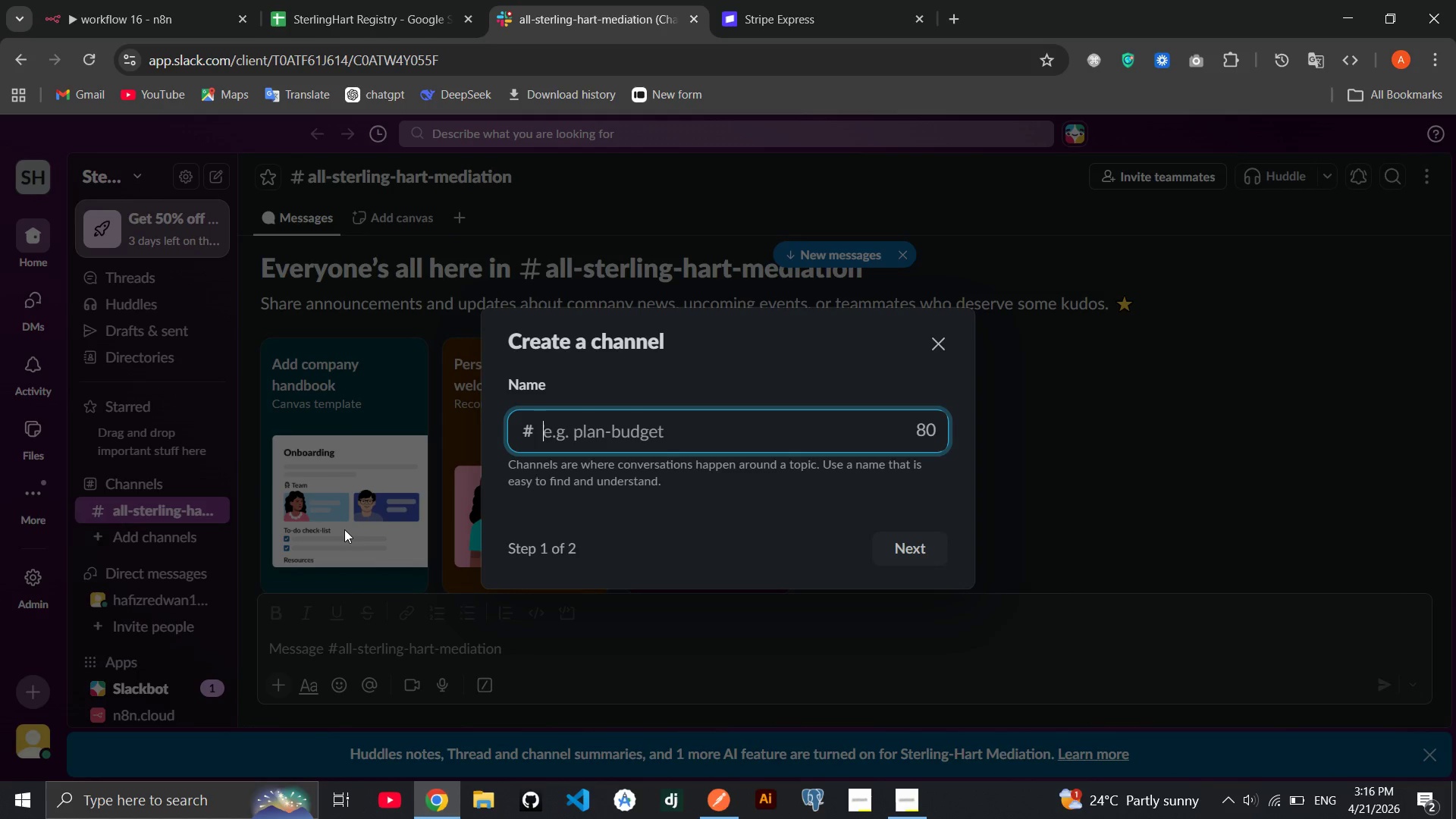 
key(CapsLock)
 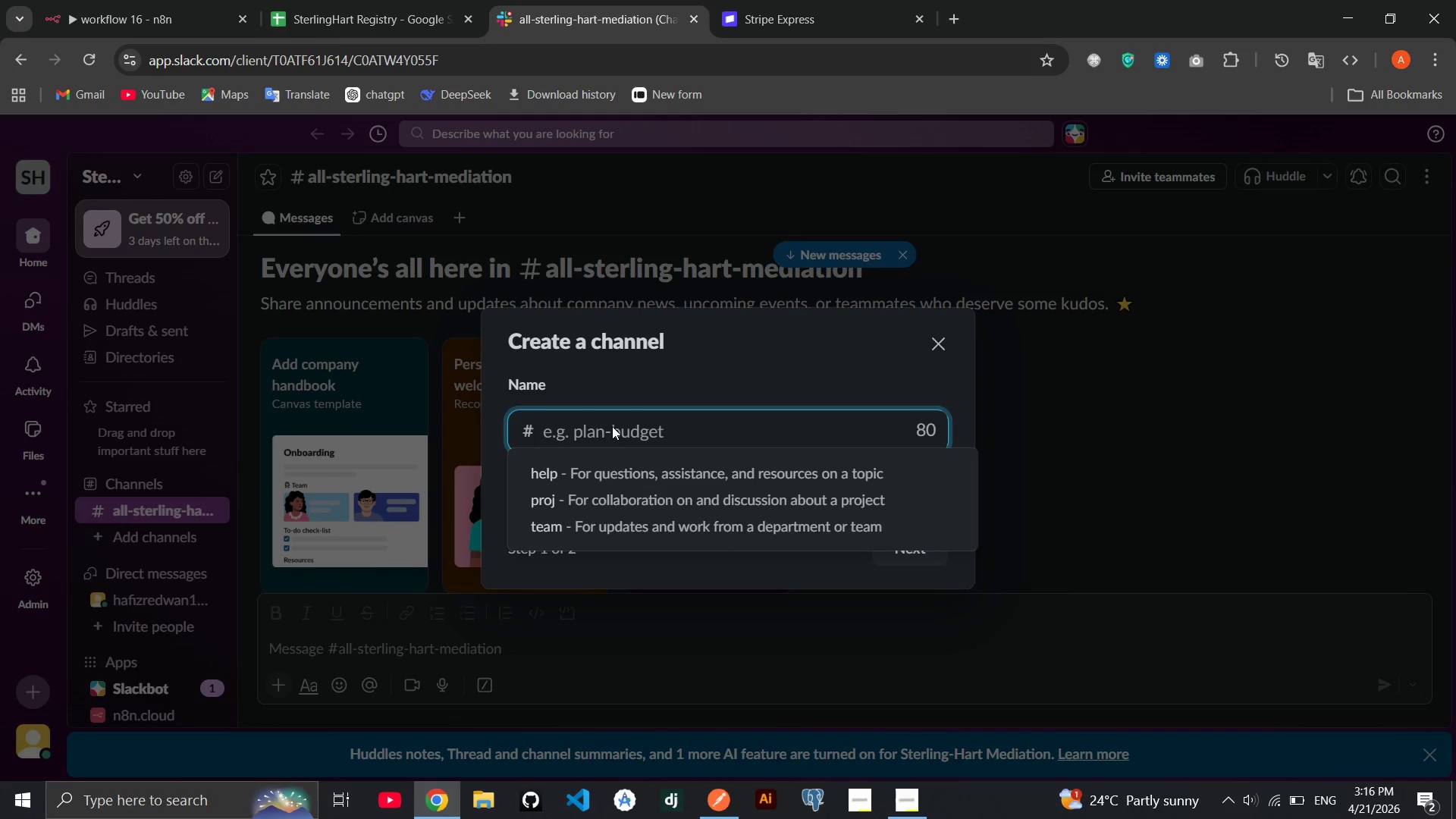 
type(con)
 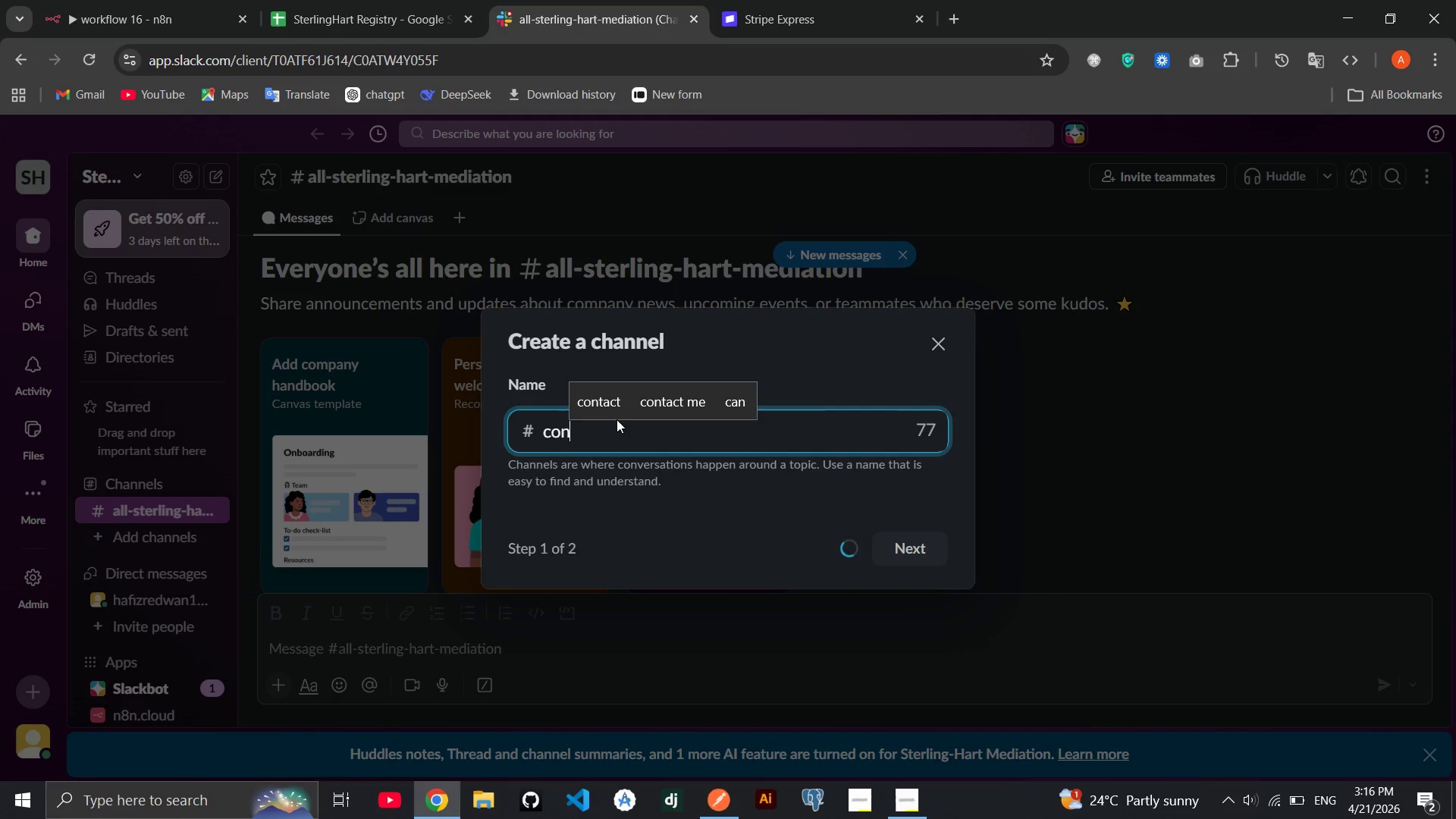 
type(flict alert)
 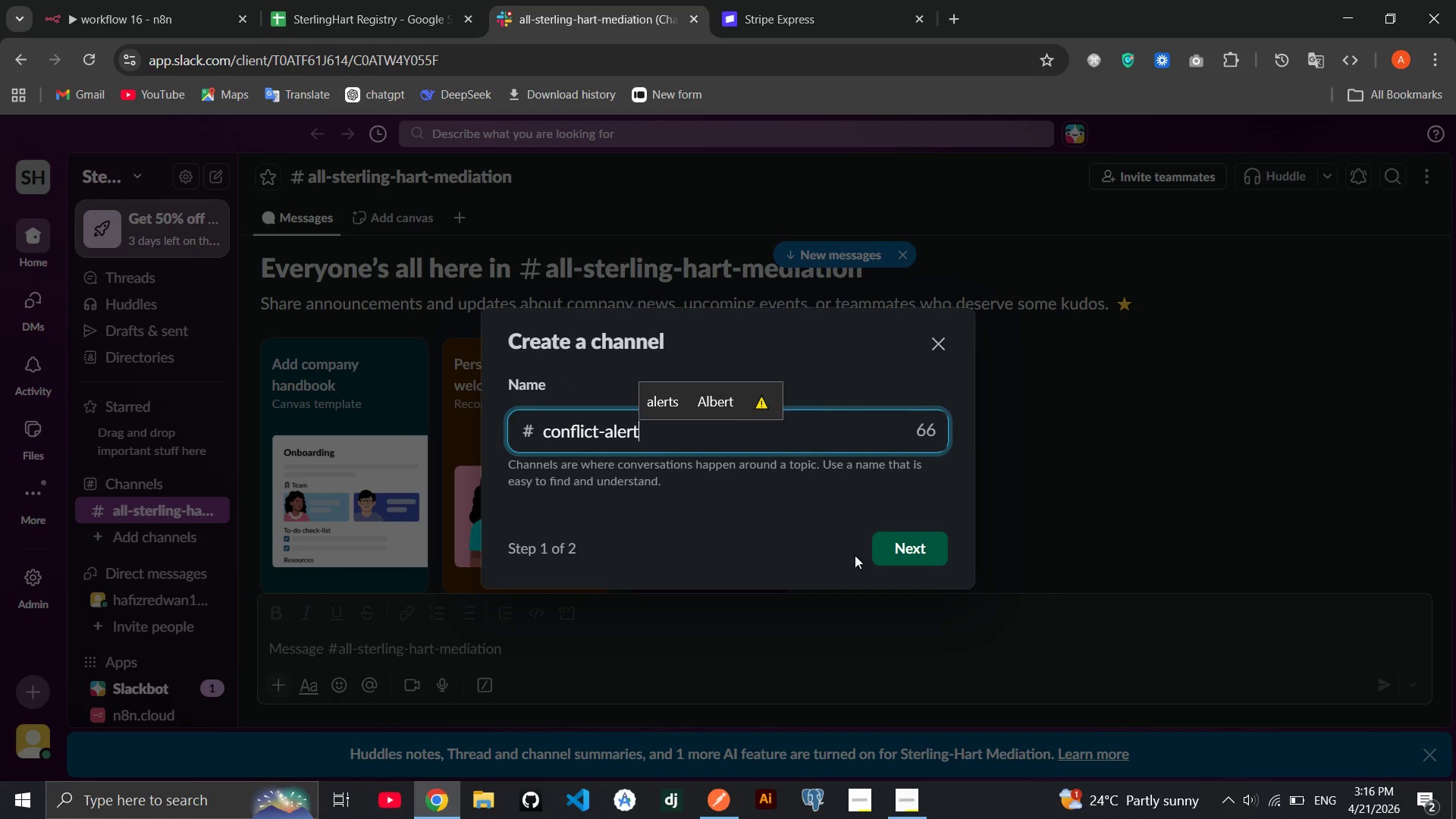 
left_click([905, 558])
 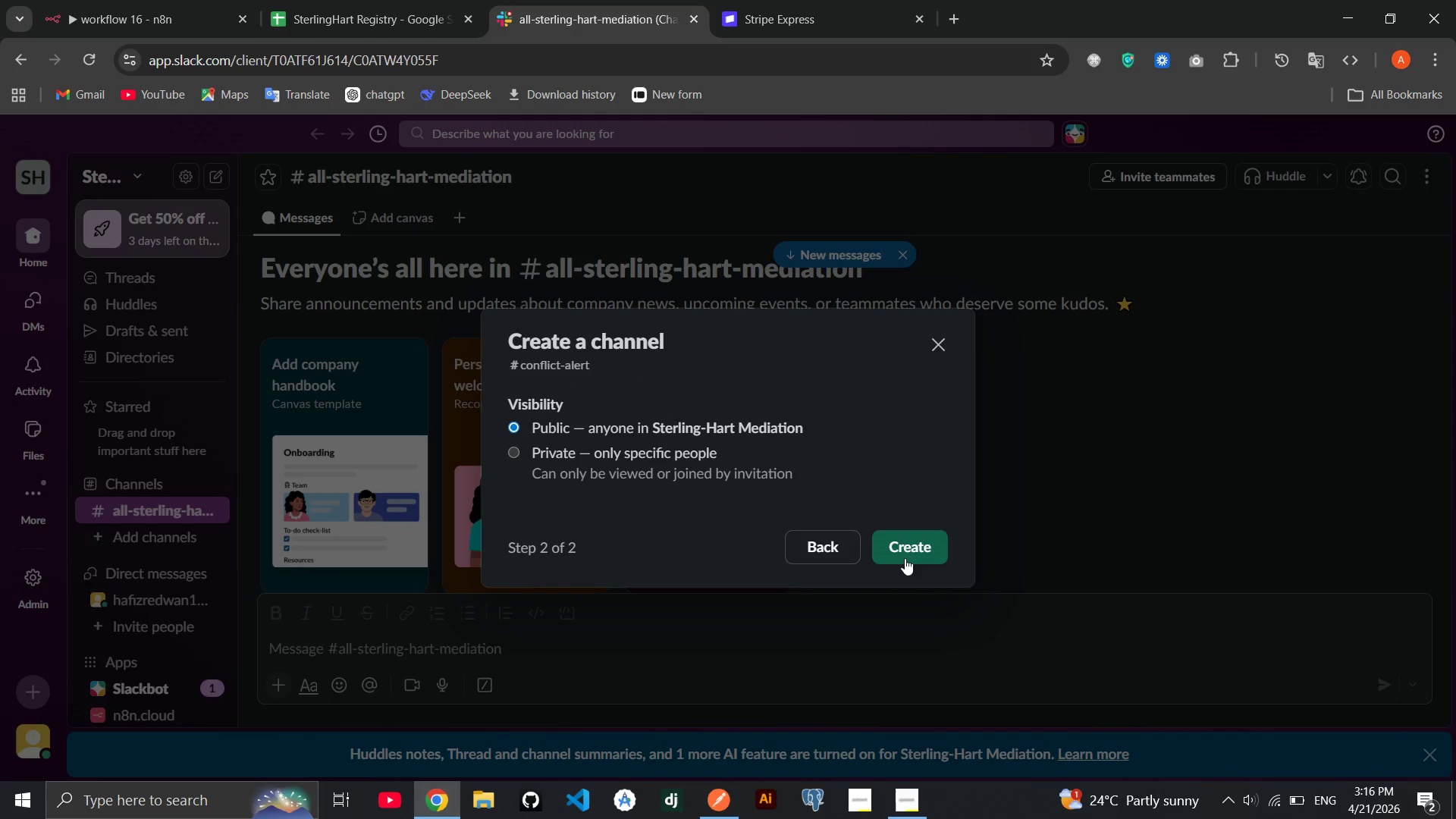 
left_click([905, 558])
 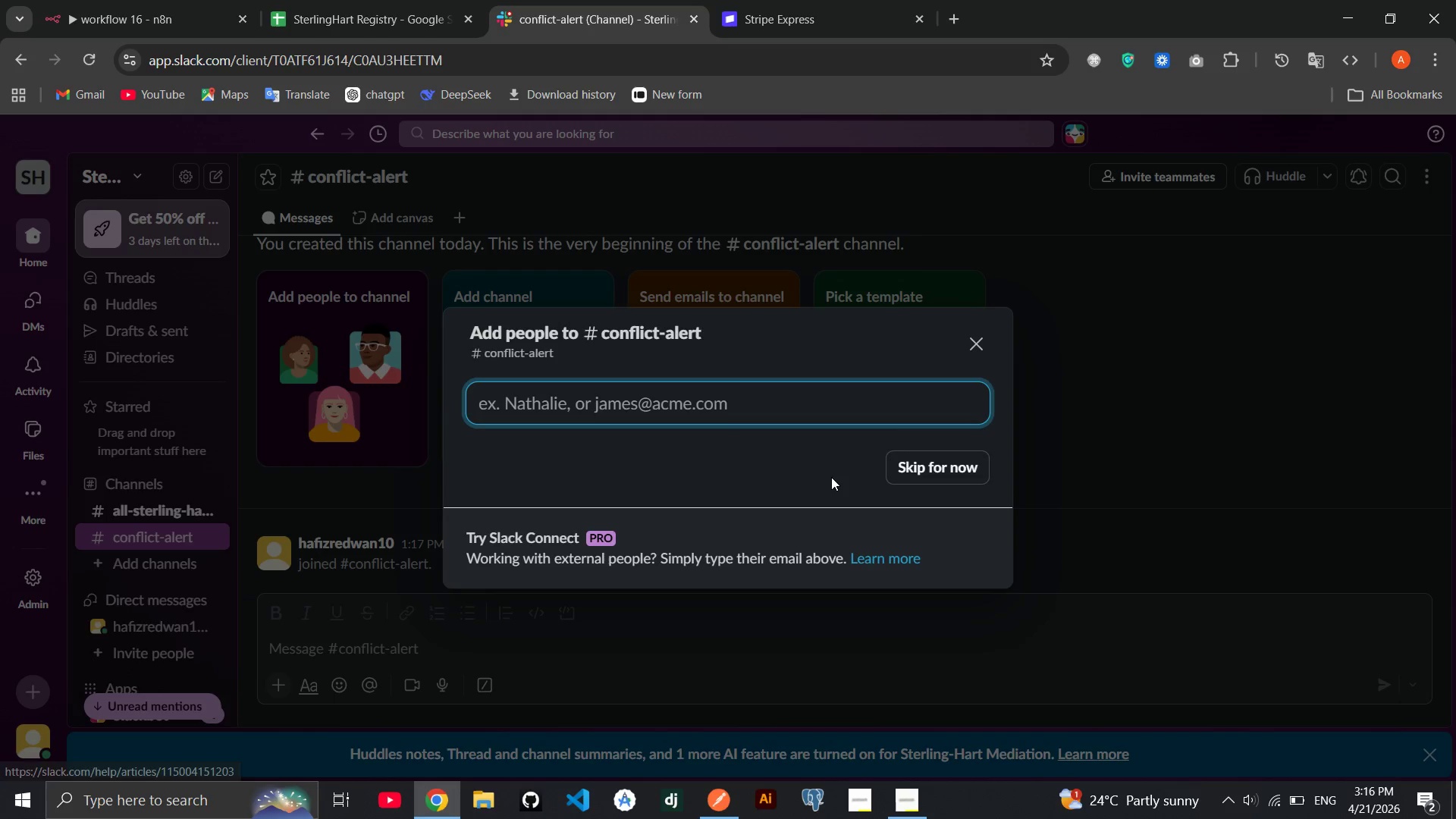 
left_click([984, 340])
 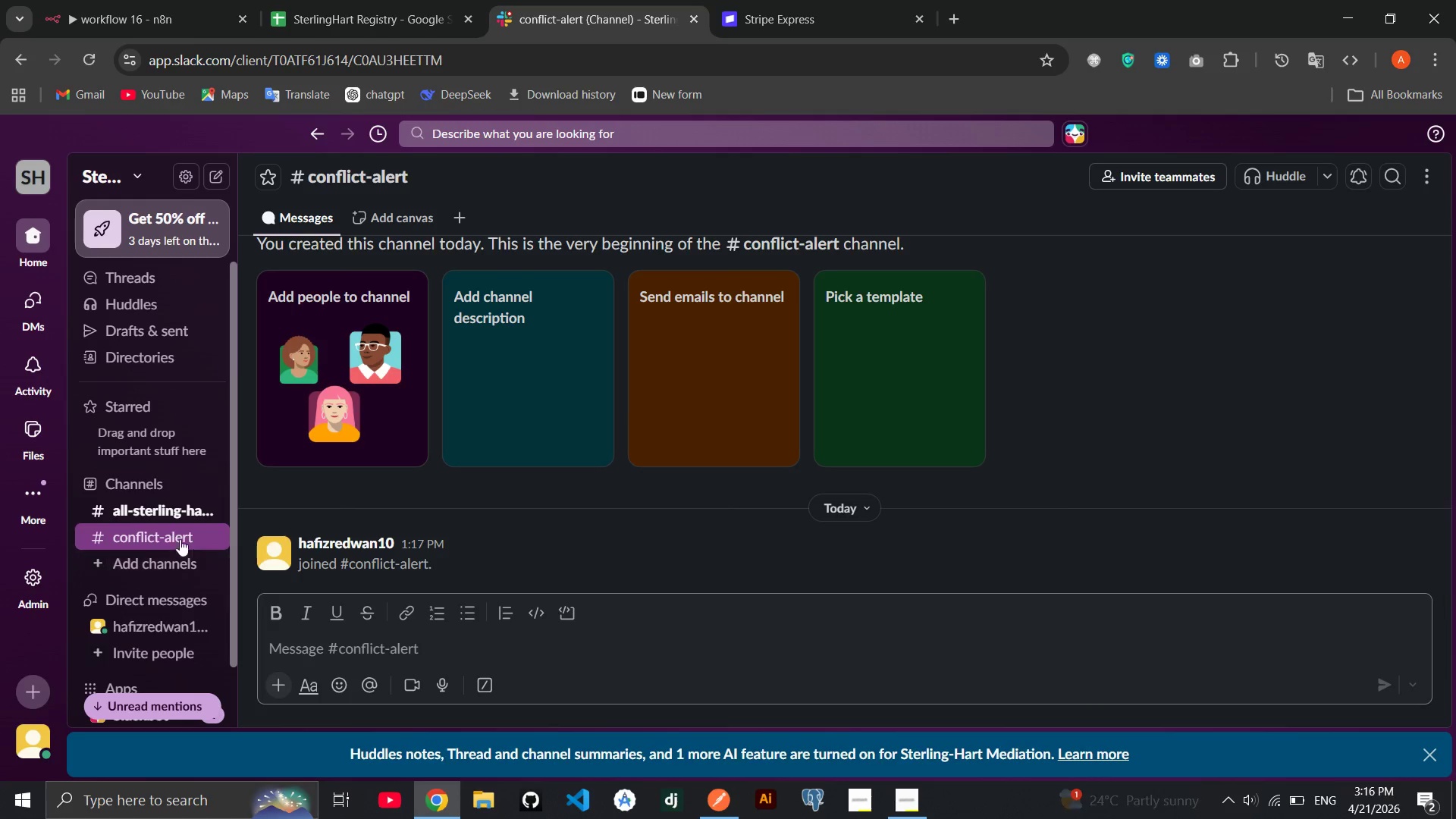 
right_click([170, 532])
 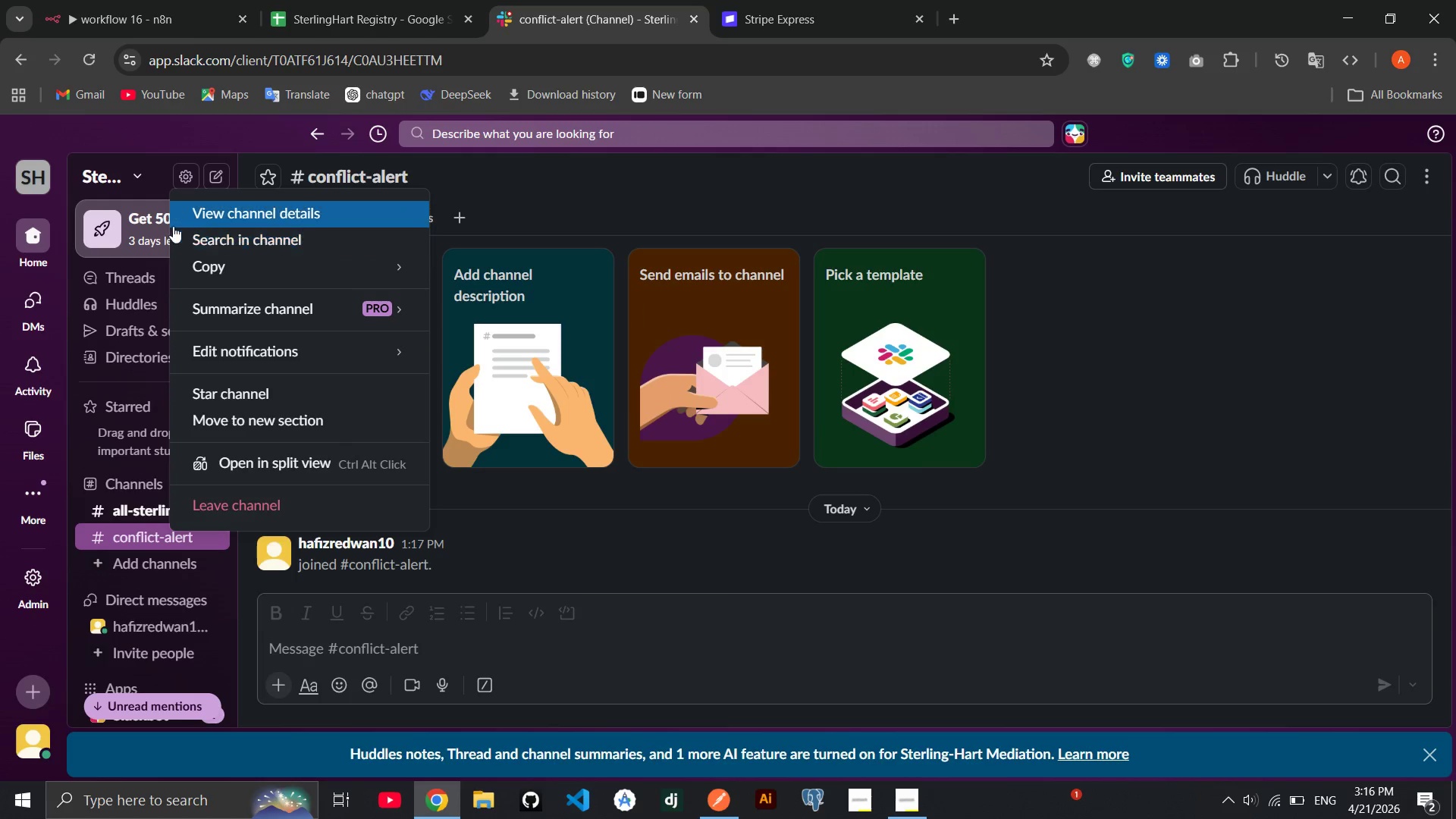 
left_click([187, 221])
 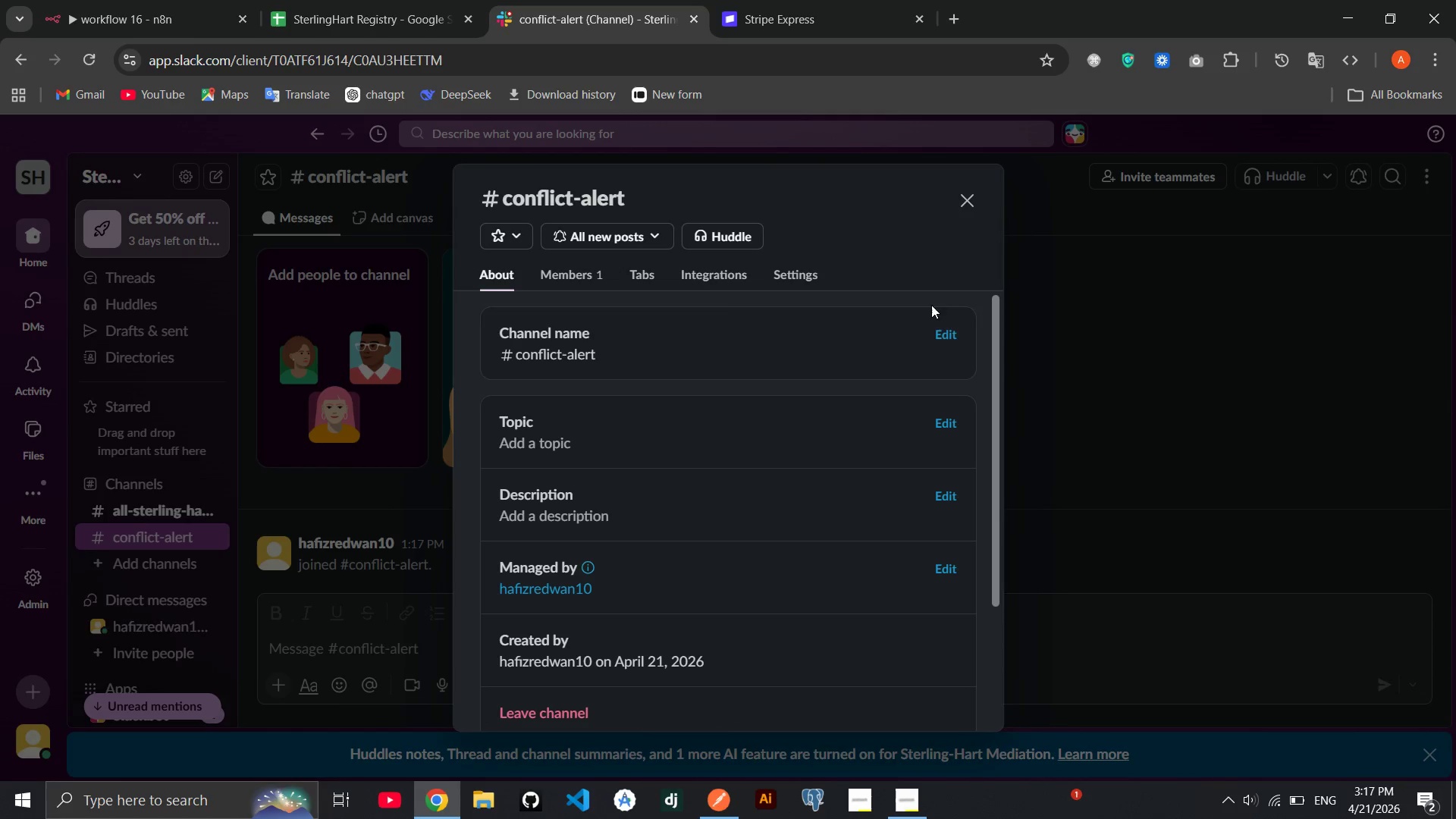 
left_click([956, 323])
 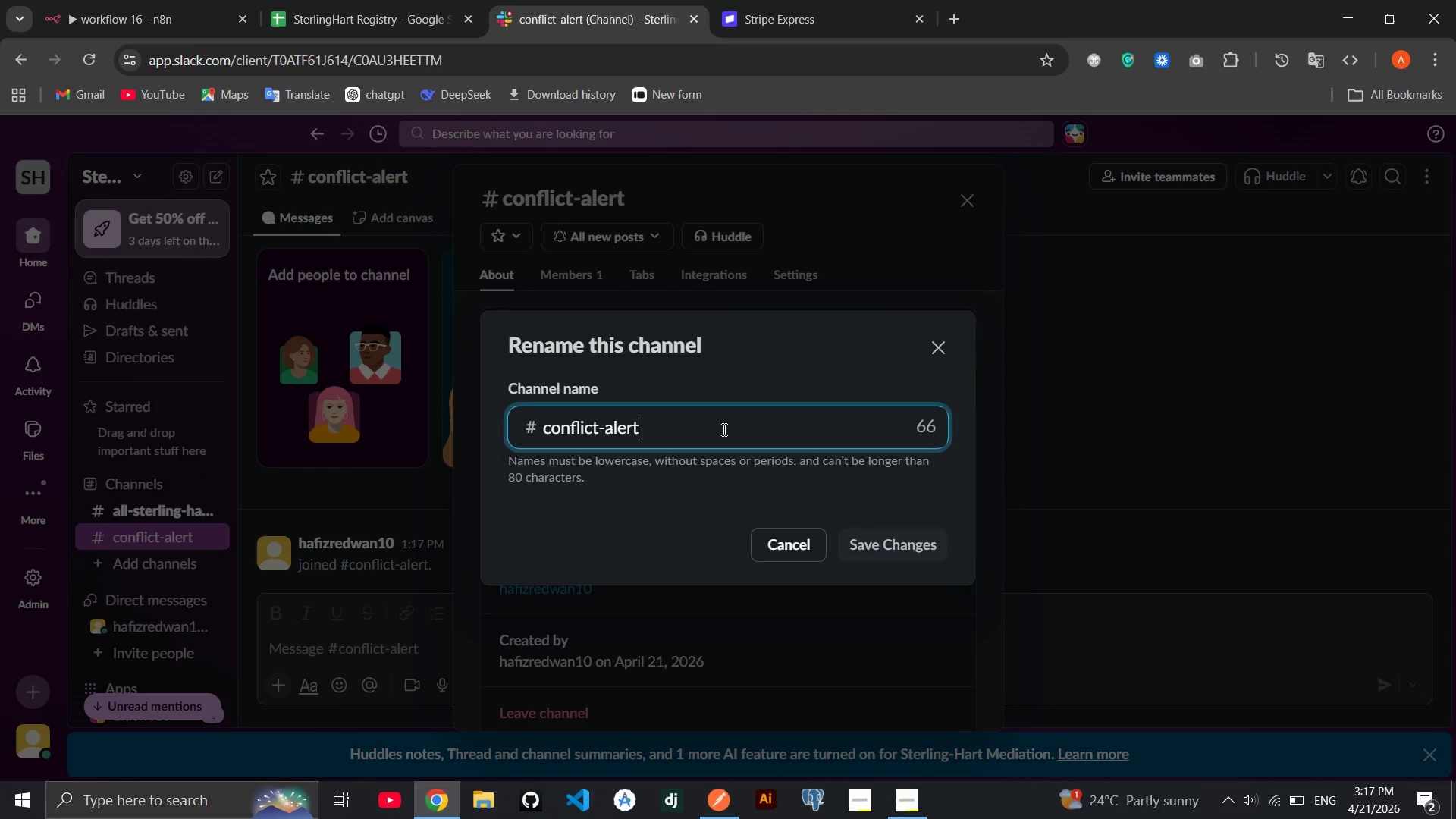 
key(S)
 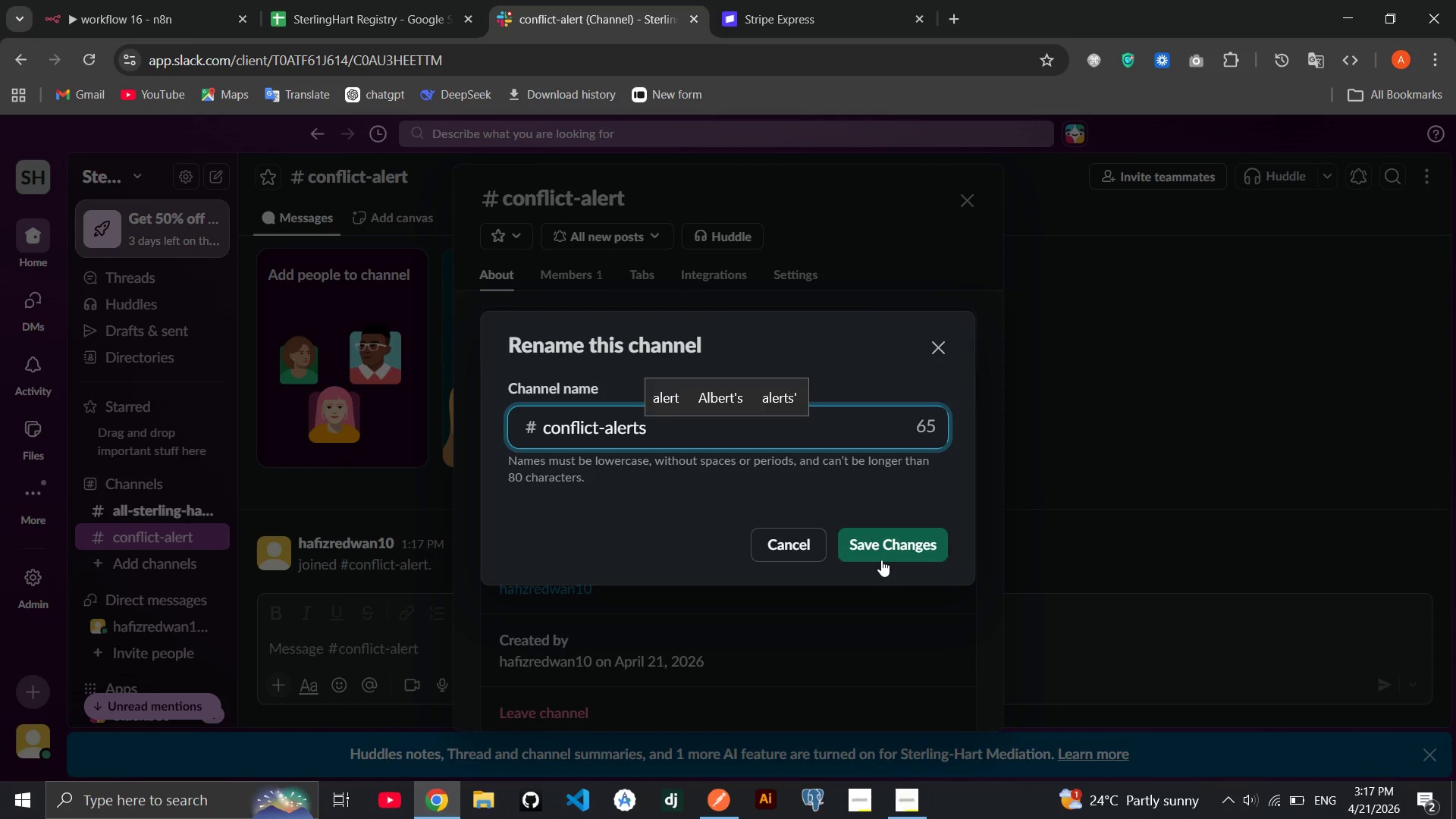 
left_click([881, 560])
 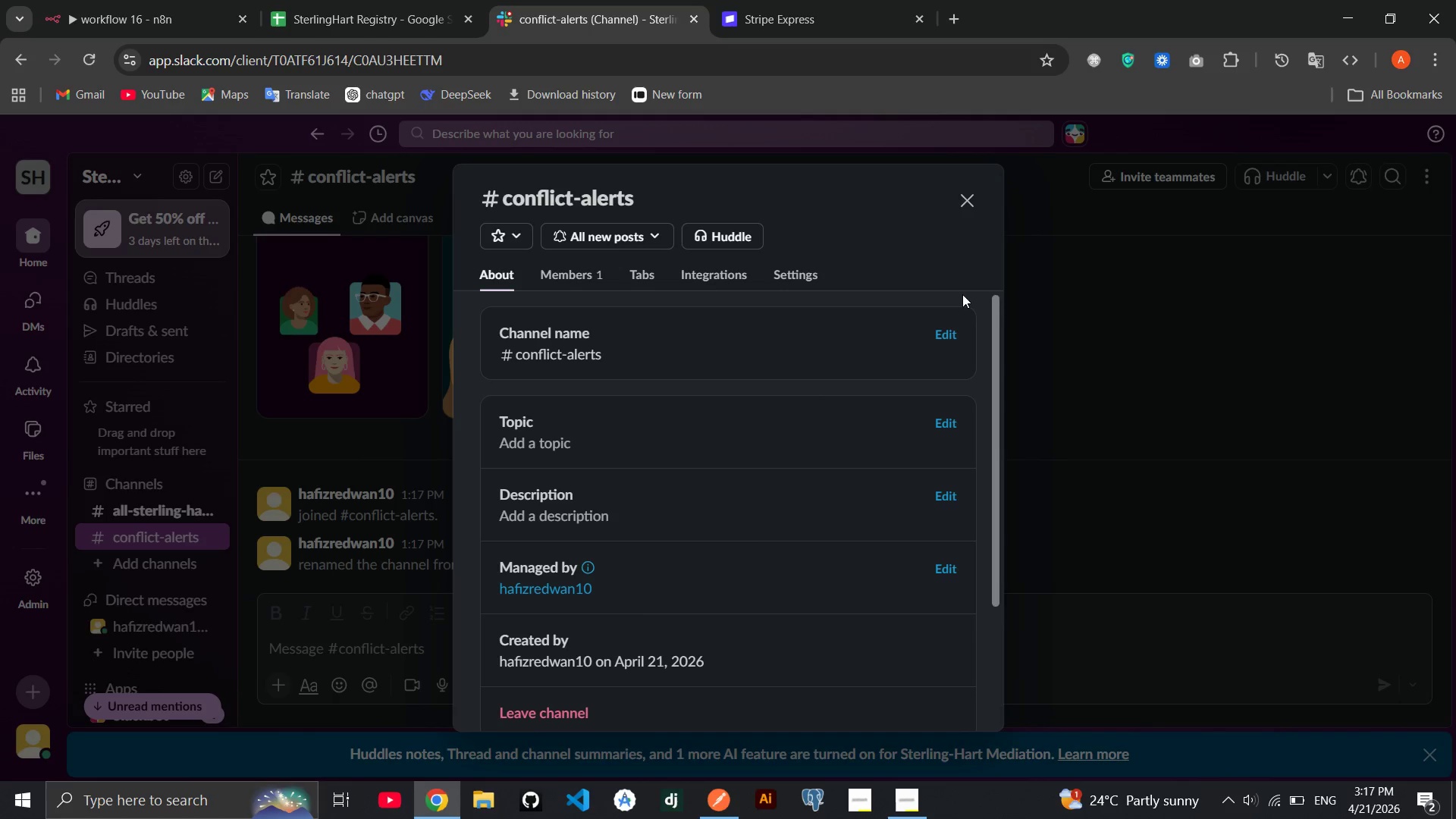 
left_click([975, 209])
 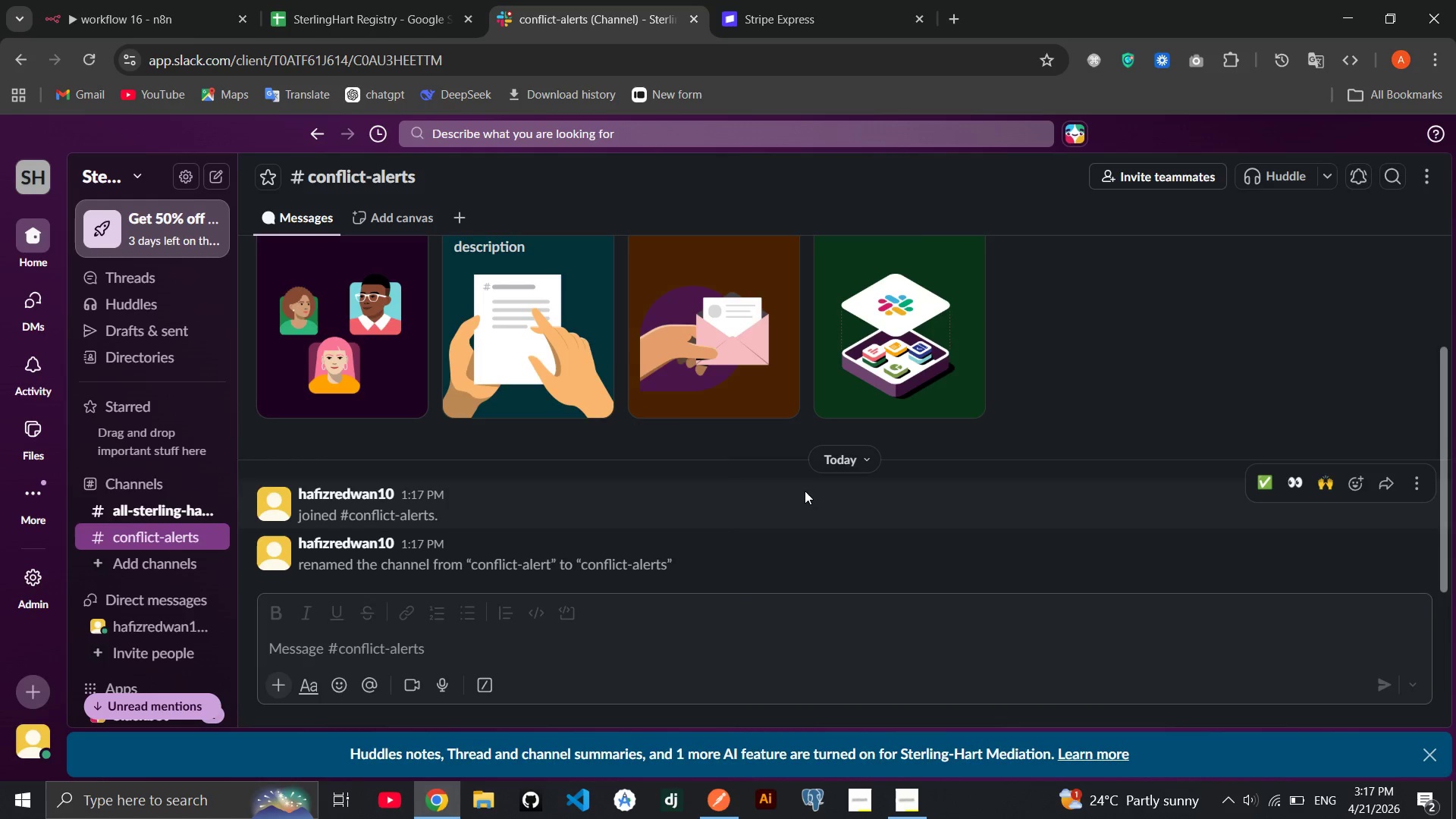 
scroll: coordinate [791, 494], scroll_direction: down, amount: 3.0
 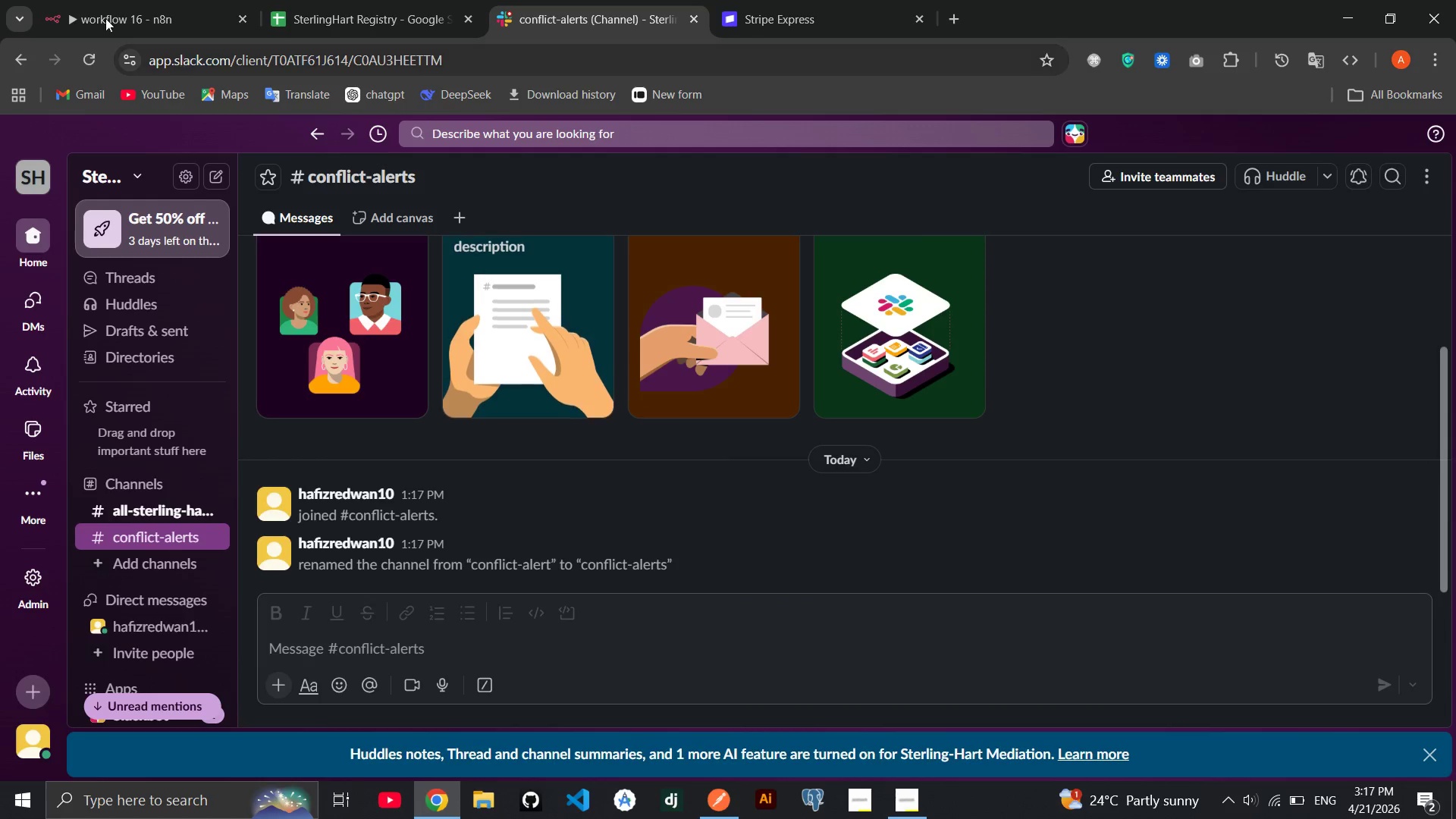 
left_click_drag(start_coordinate=[105, 5], to_coordinate=[118, 5])
 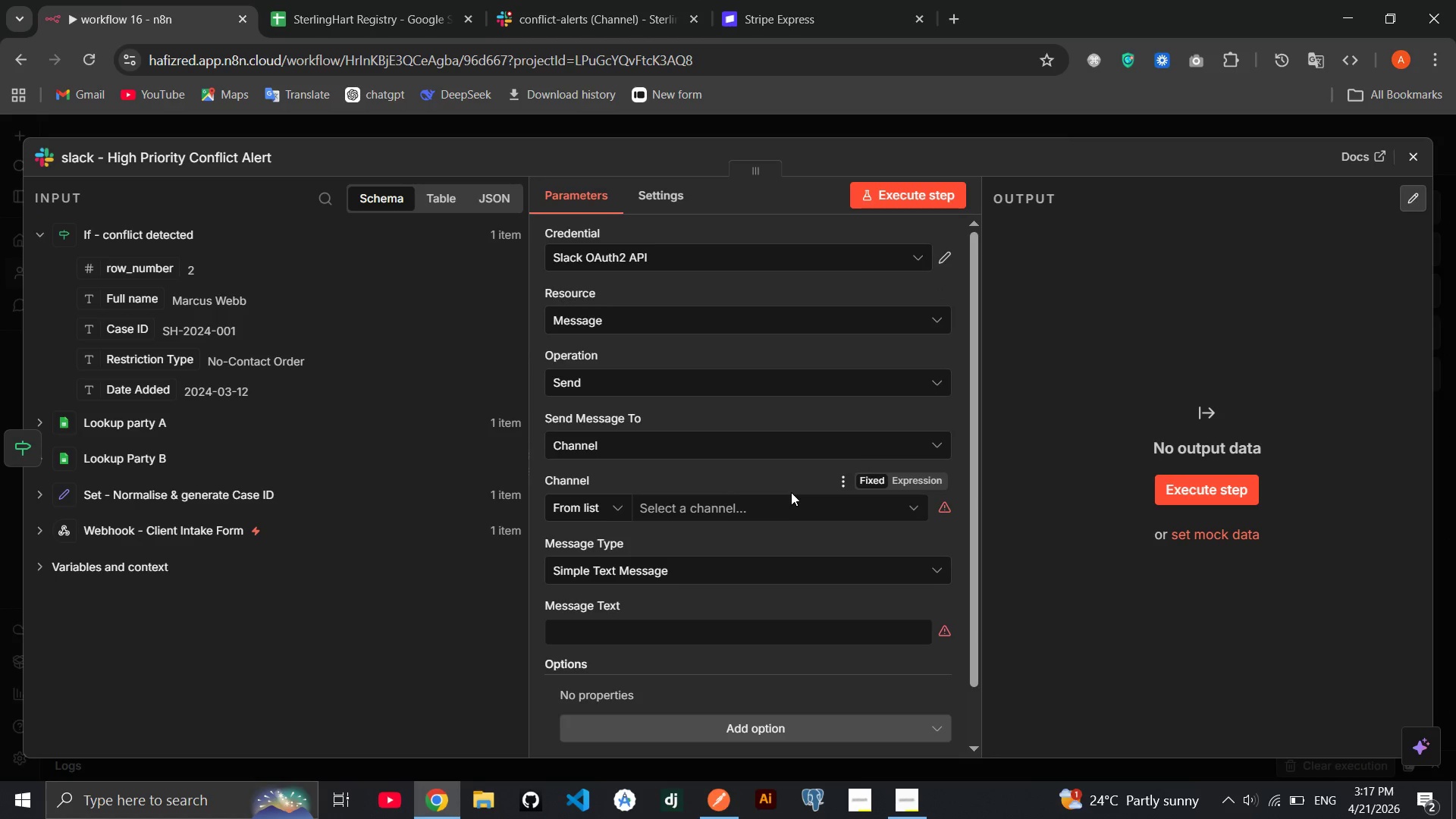 
left_click([799, 515])
 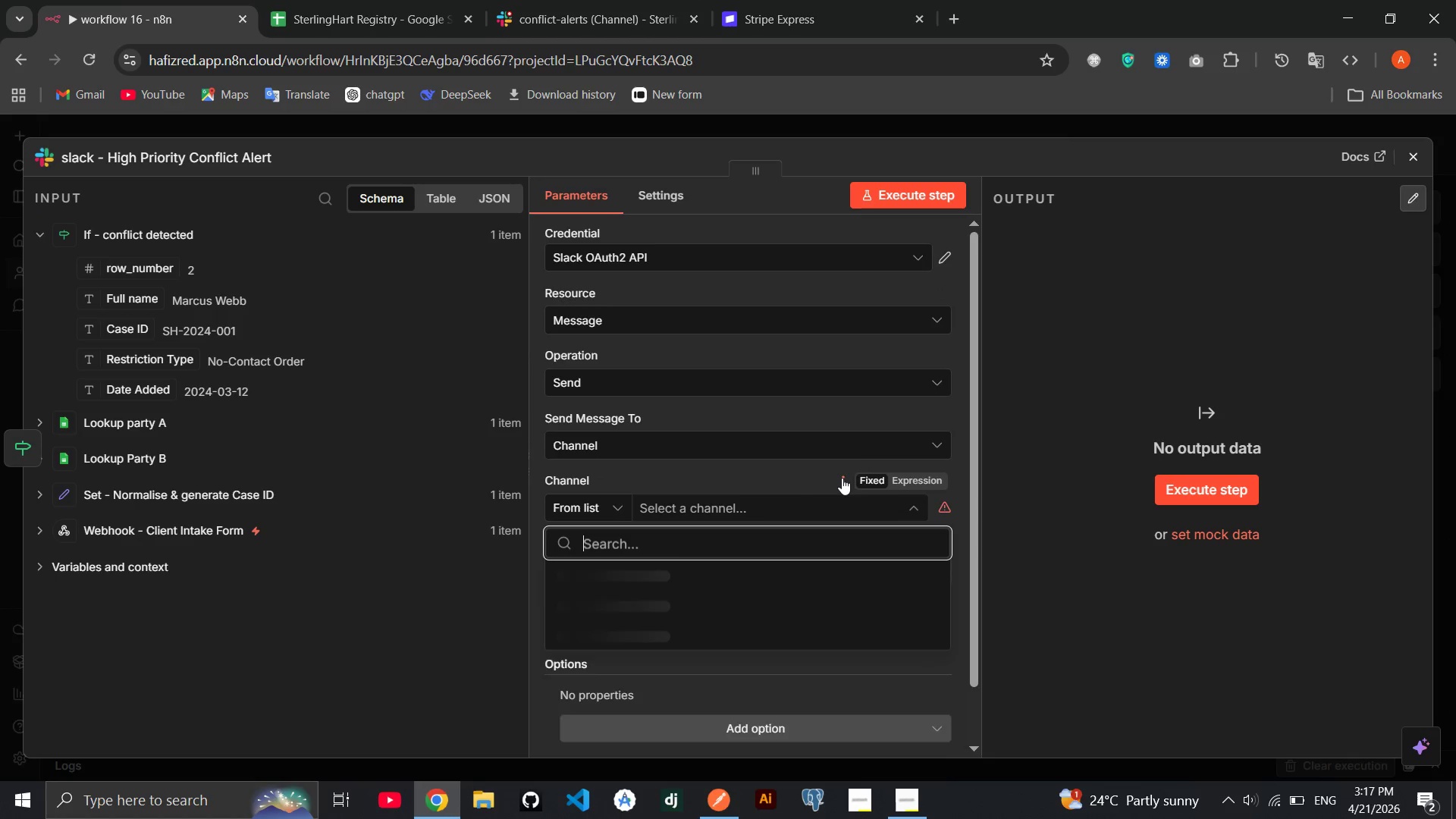 
left_click([842, 478])
 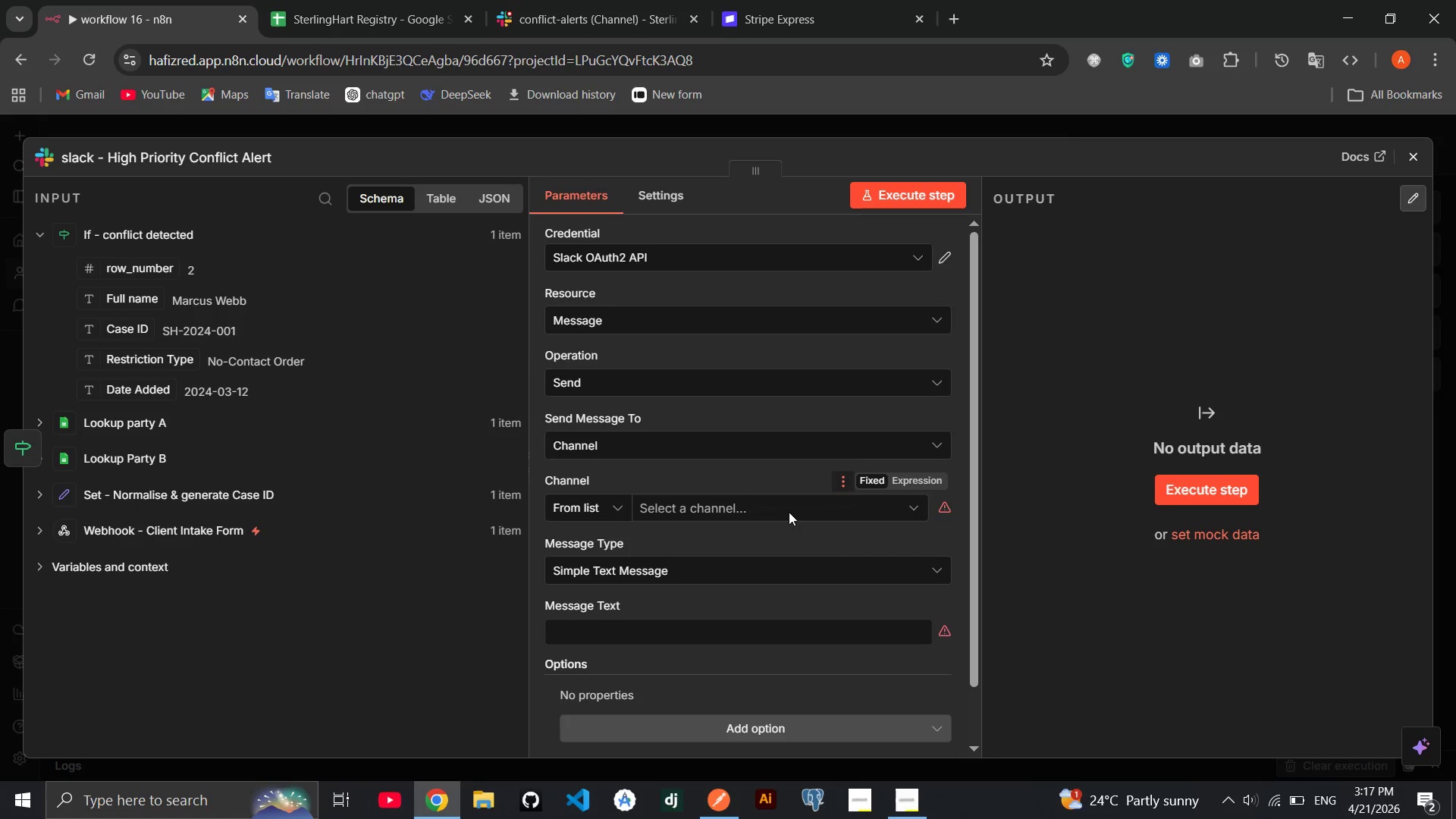 
double_click([778, 509])
 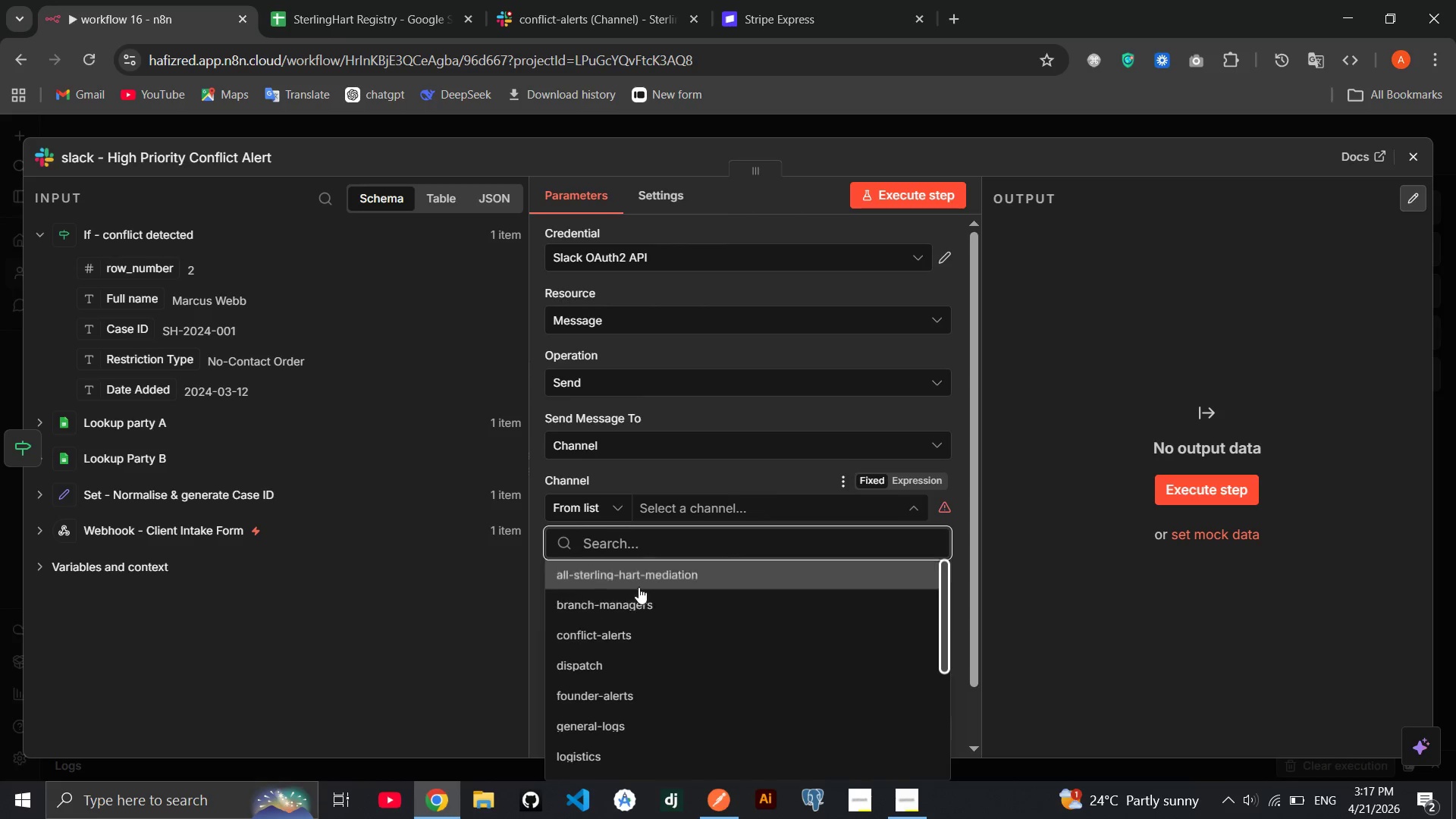 
left_click([653, 641])
 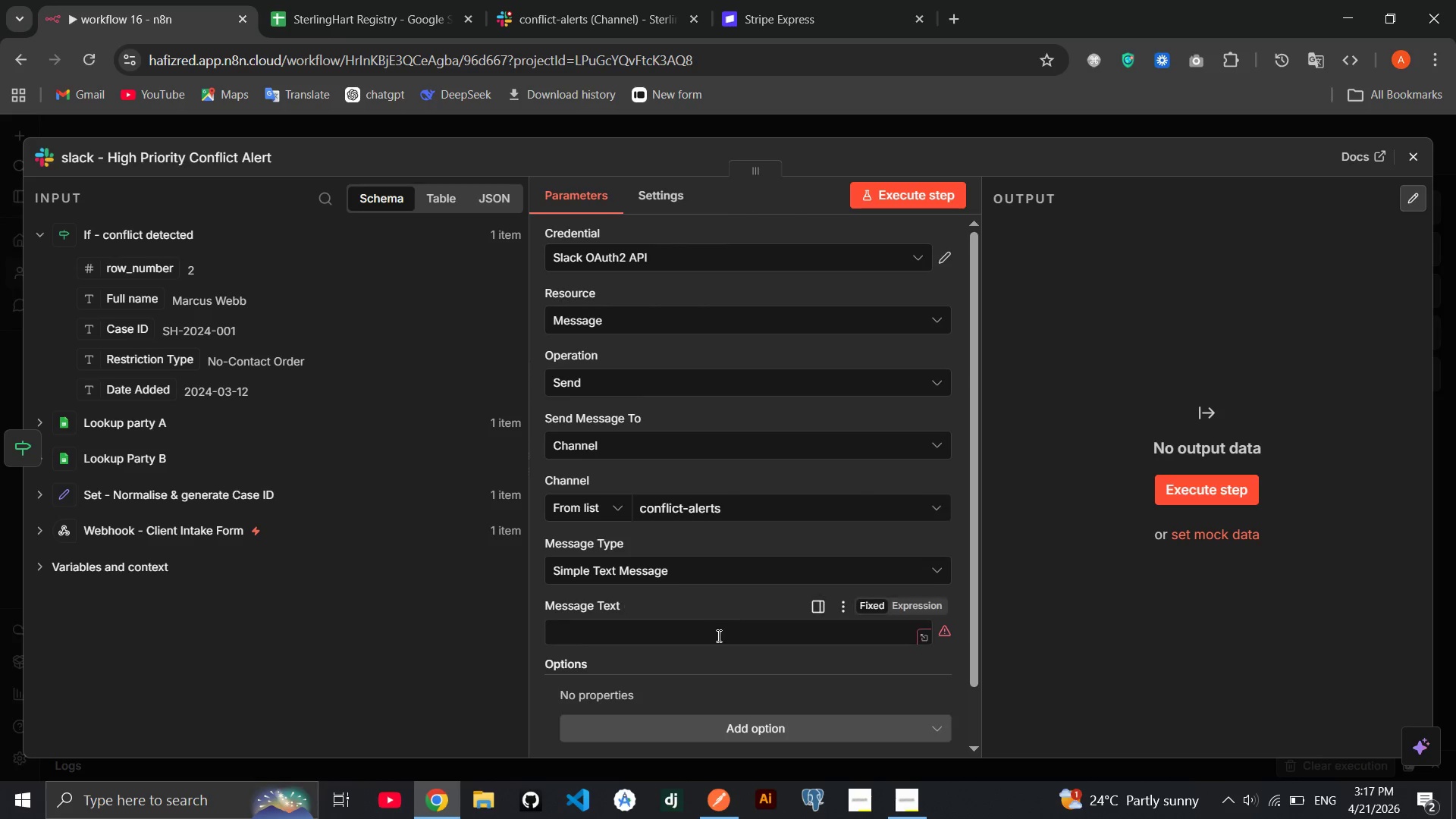 
left_click([715, 635])
 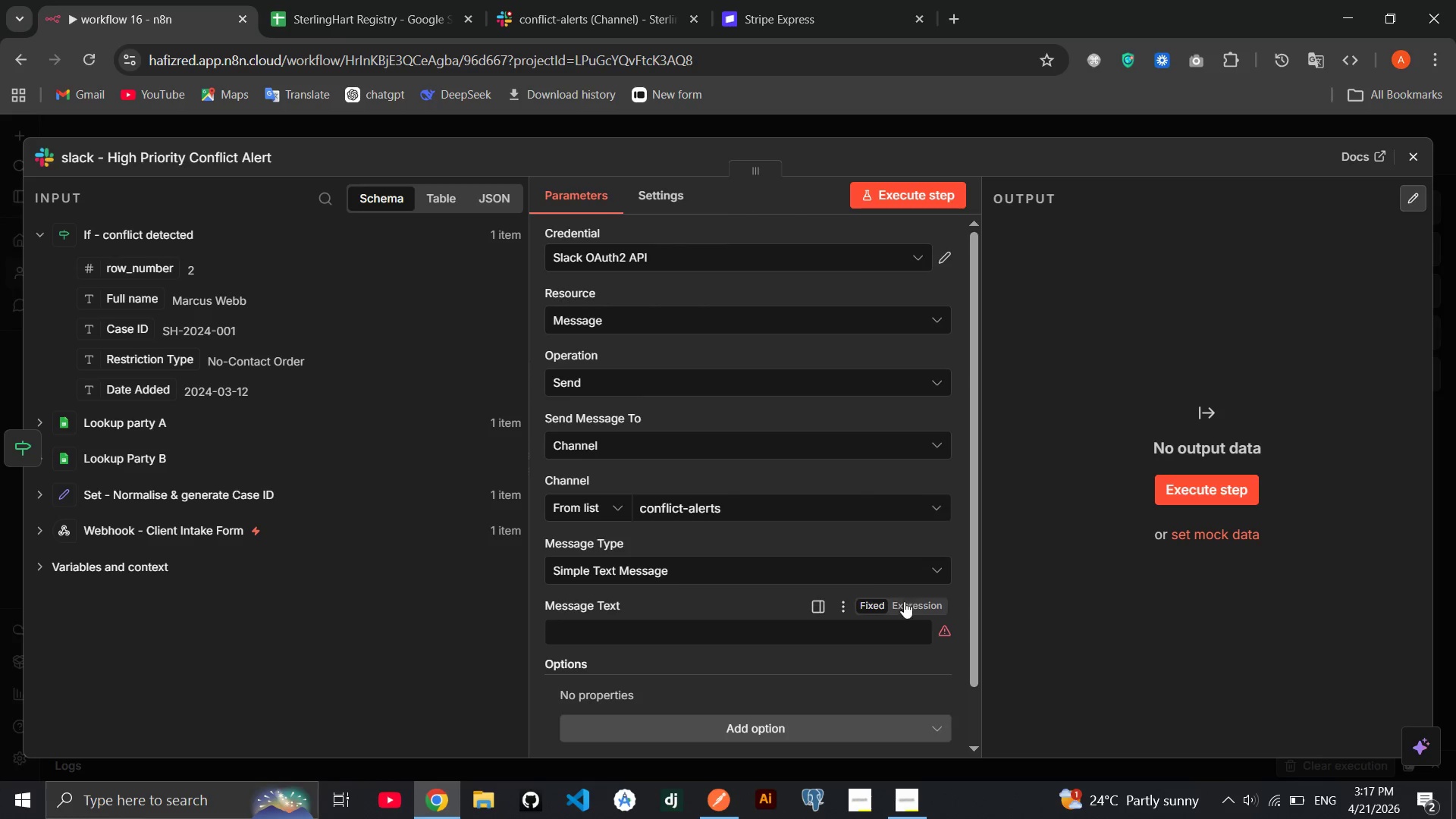 
double_click([906, 607])
 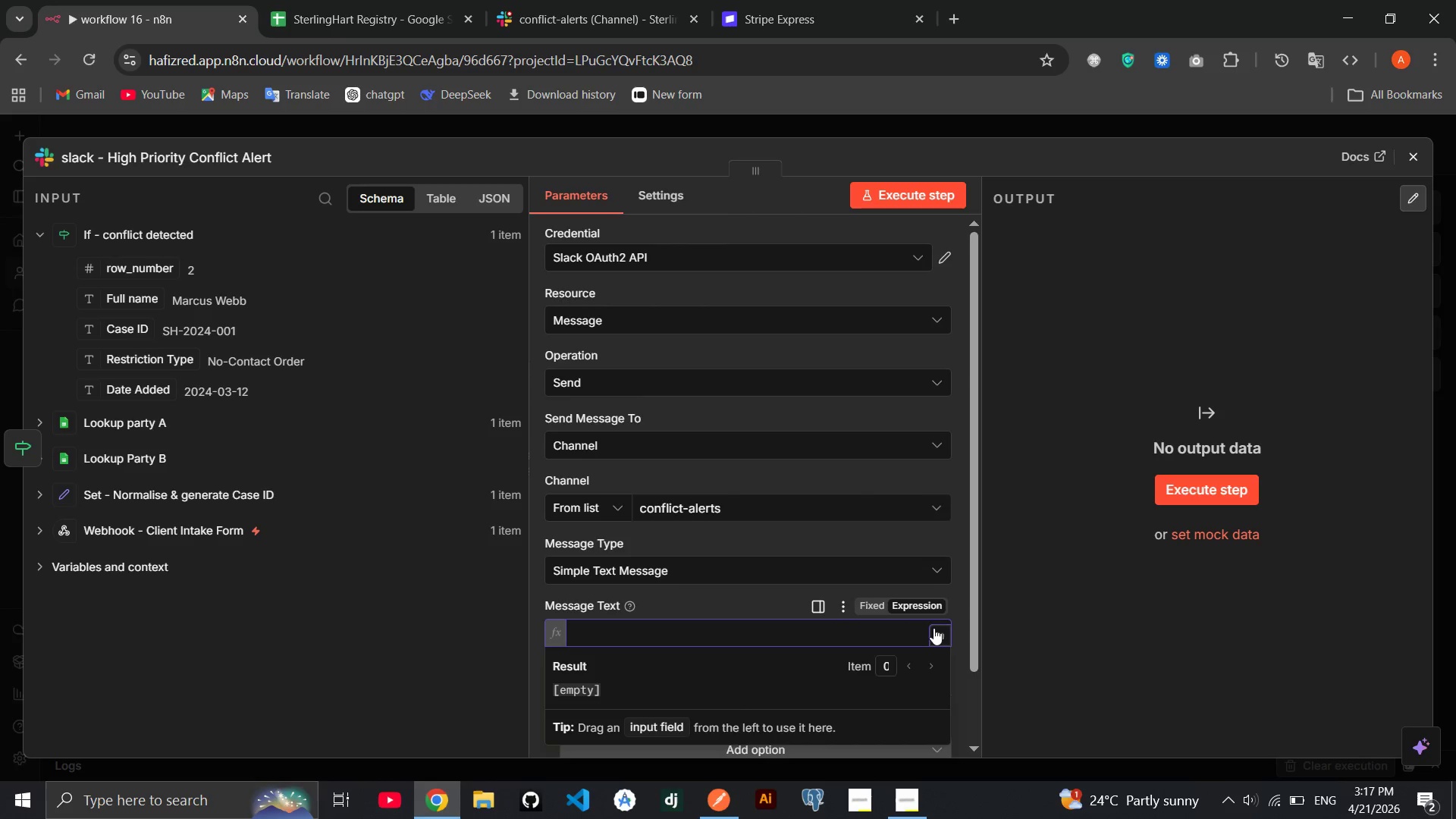 
left_click([940, 631])
 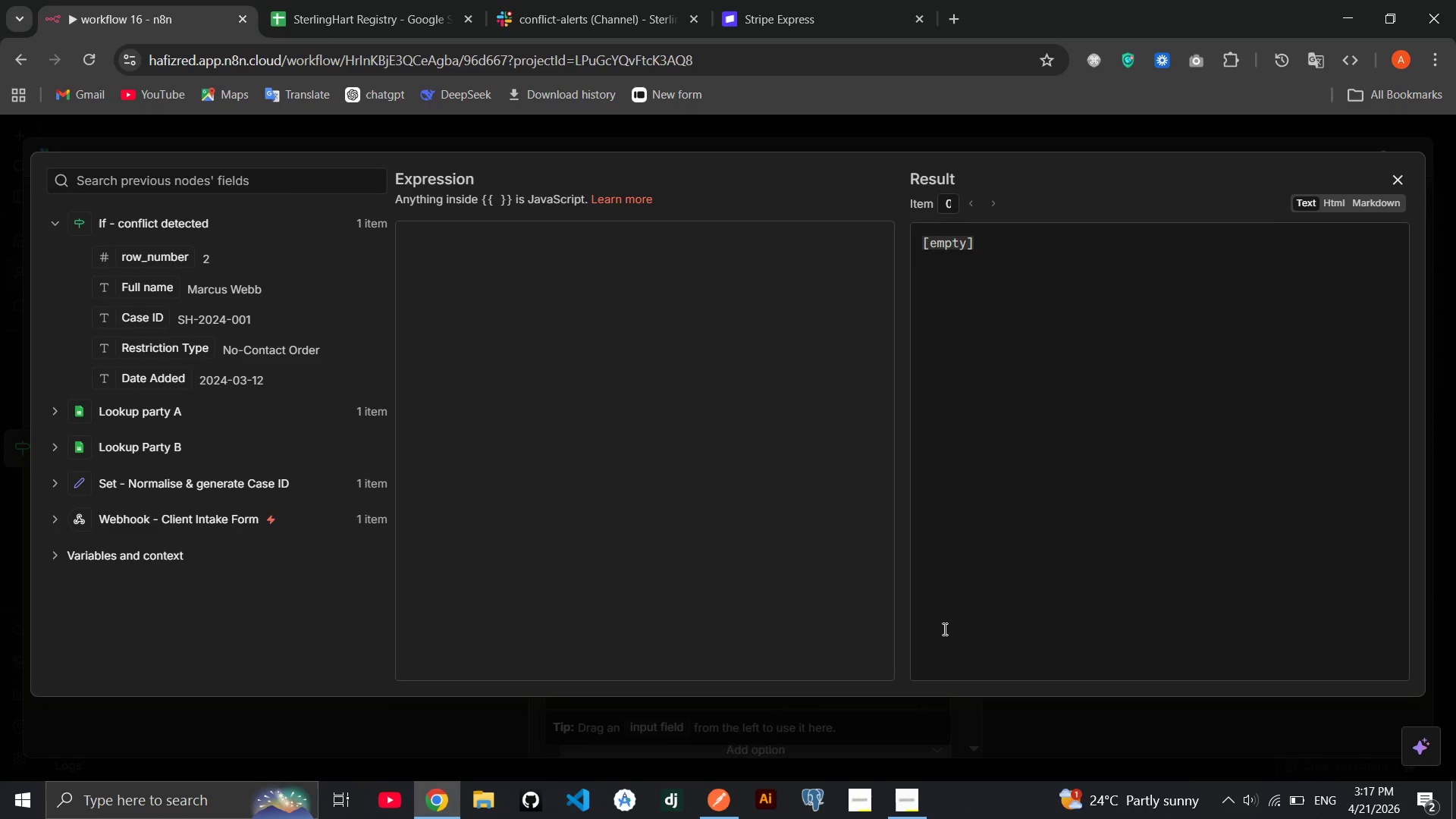 
left_click([676, 451])
 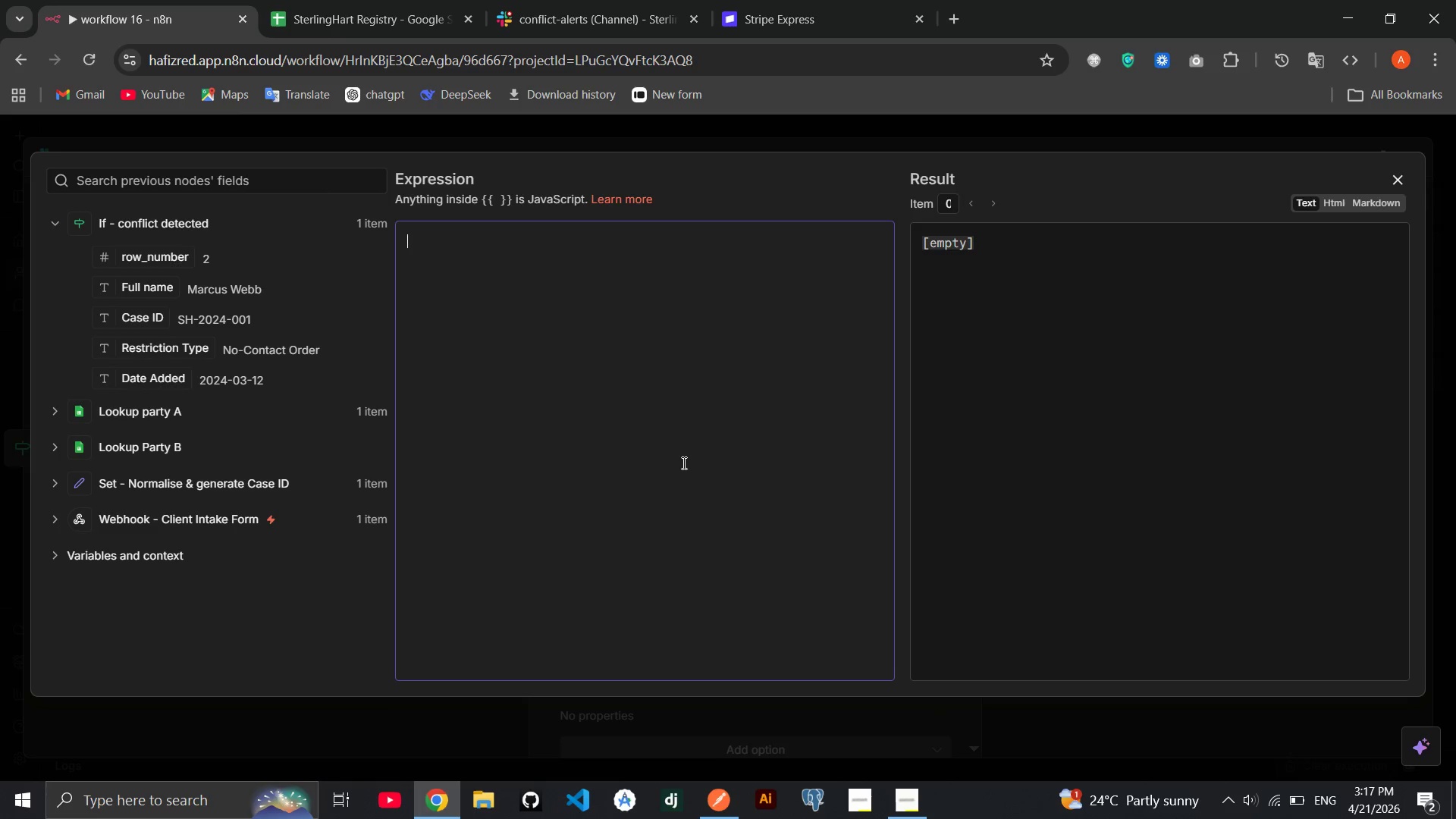 
type(**)
 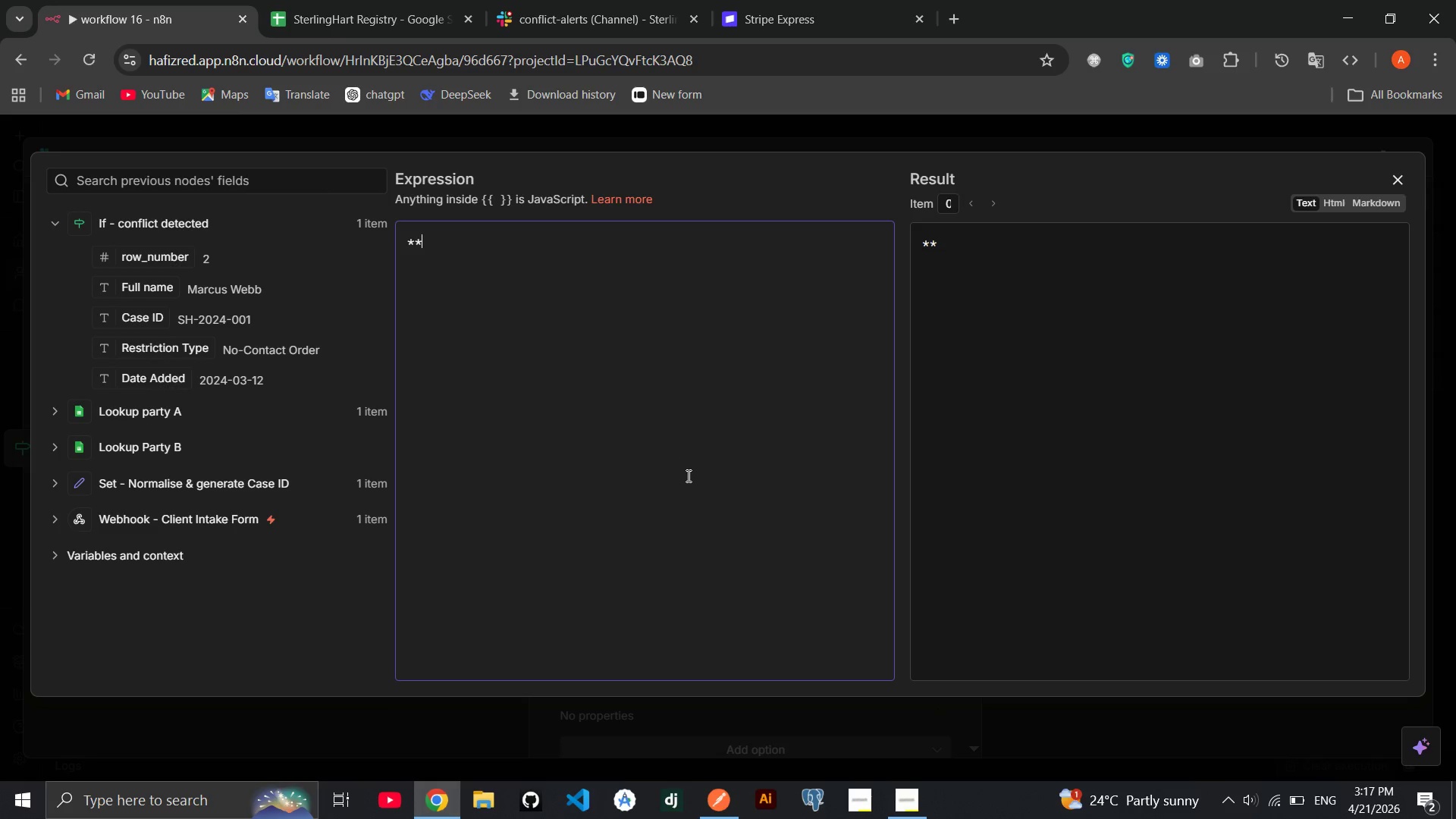 
key(ArrowLeft)
 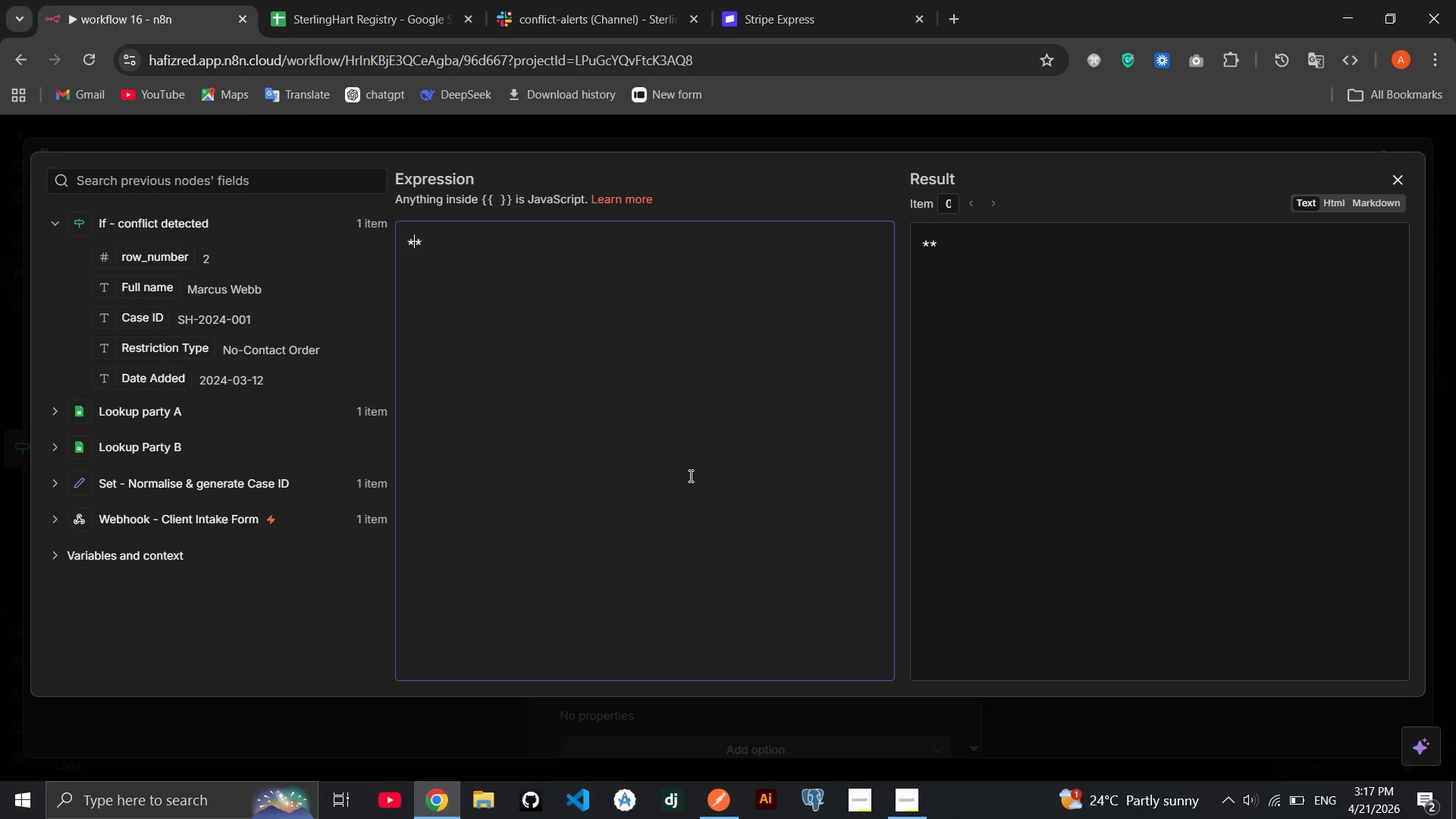 
type(CONFLICT DETECTED - SCE)
key(Backspace)
type(HEDUING B;)
key(Backspace)
type(LOCKED[Home])
 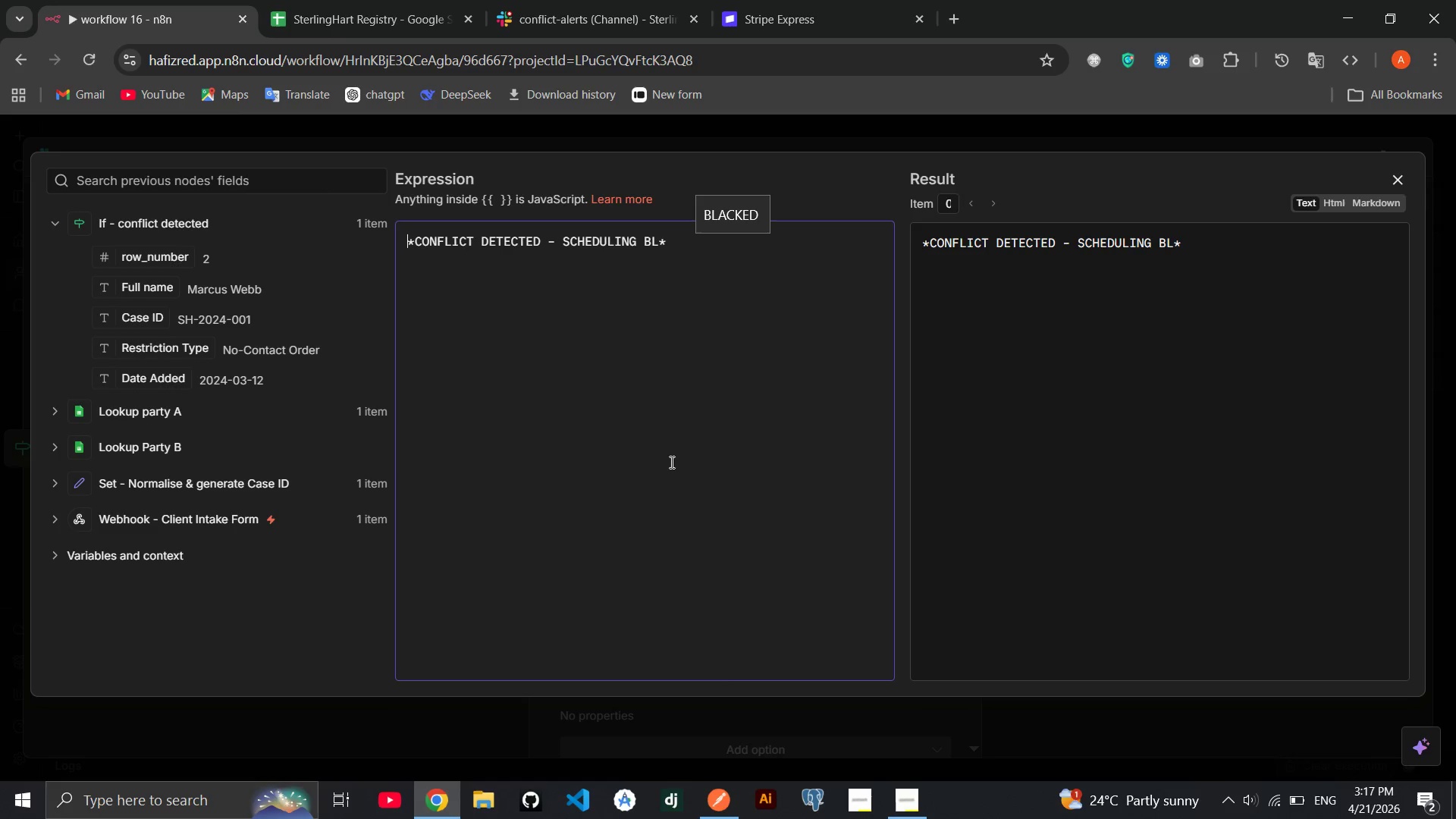 
left_click([659, 242])
 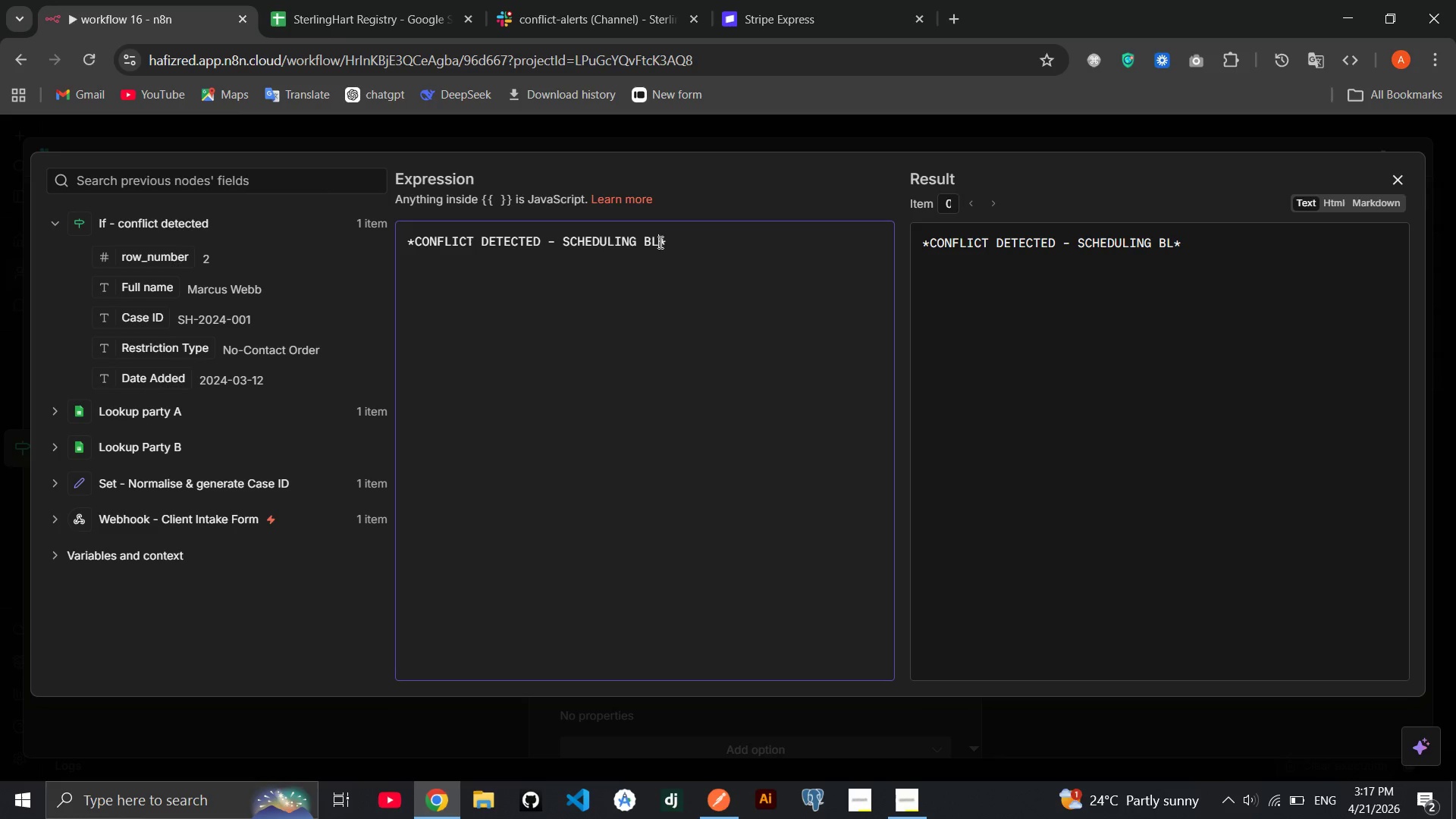 
type(OCKED)
 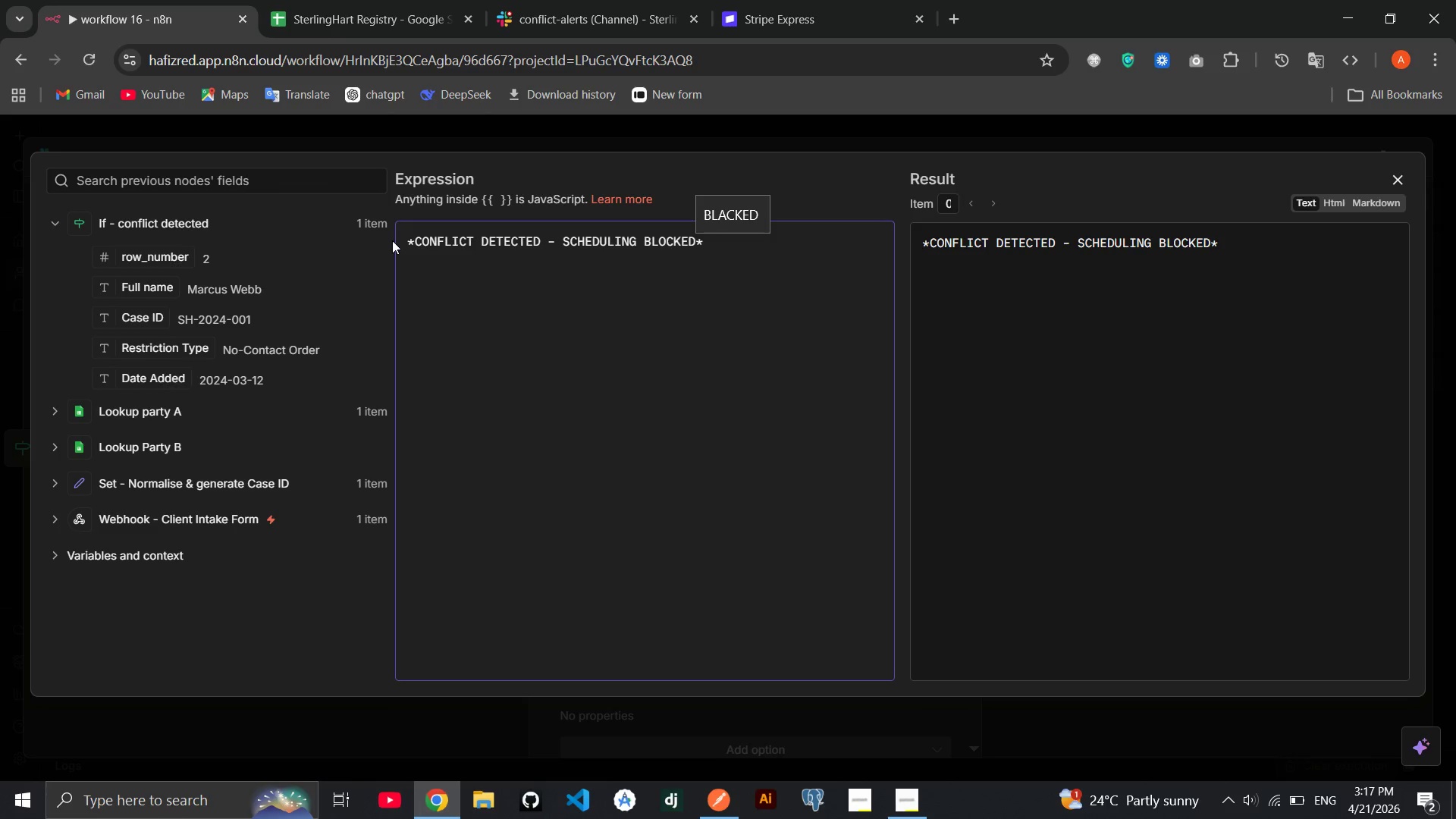 
left_click([403, 240])
 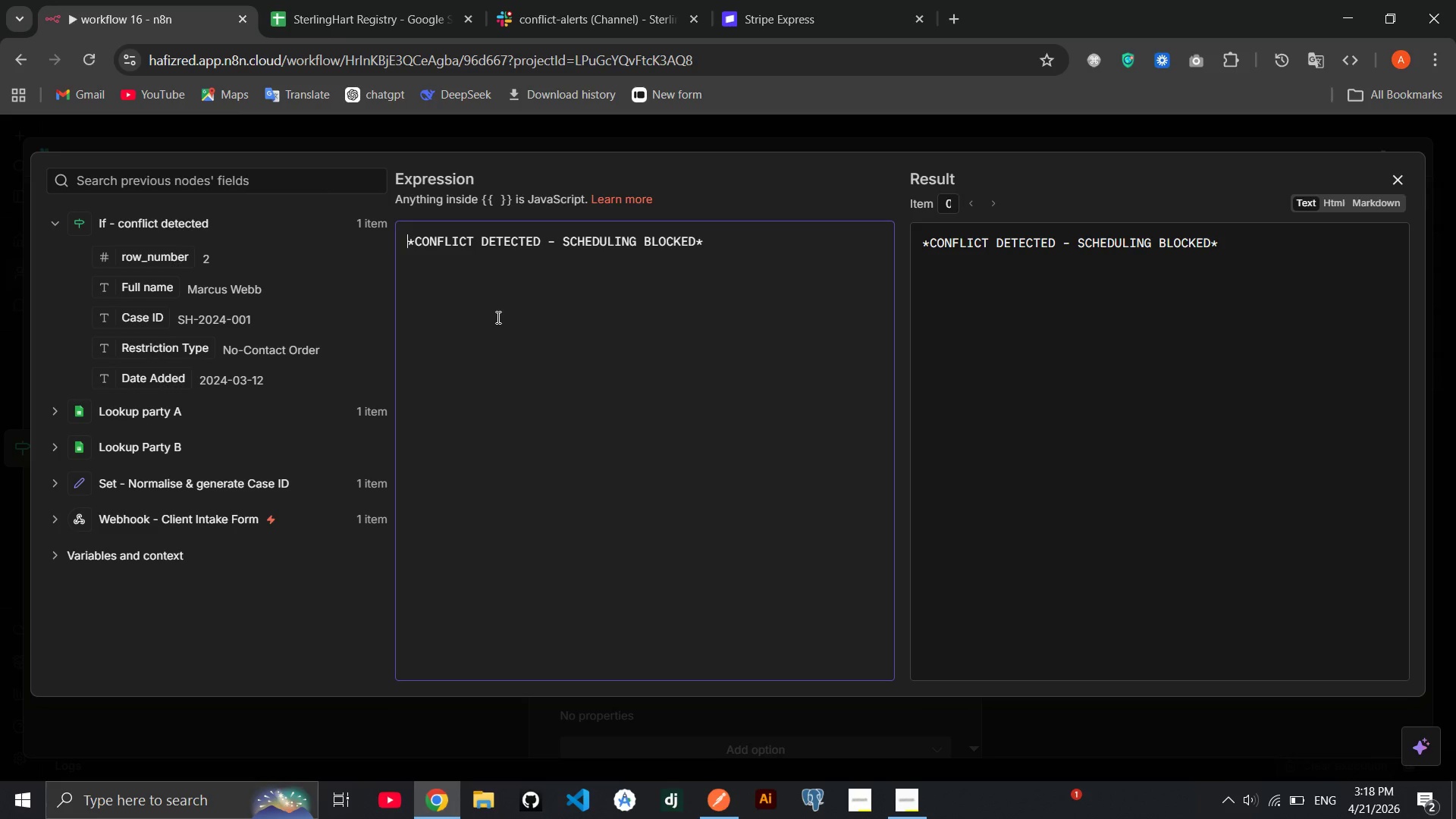 
key(Meta+Period)
 